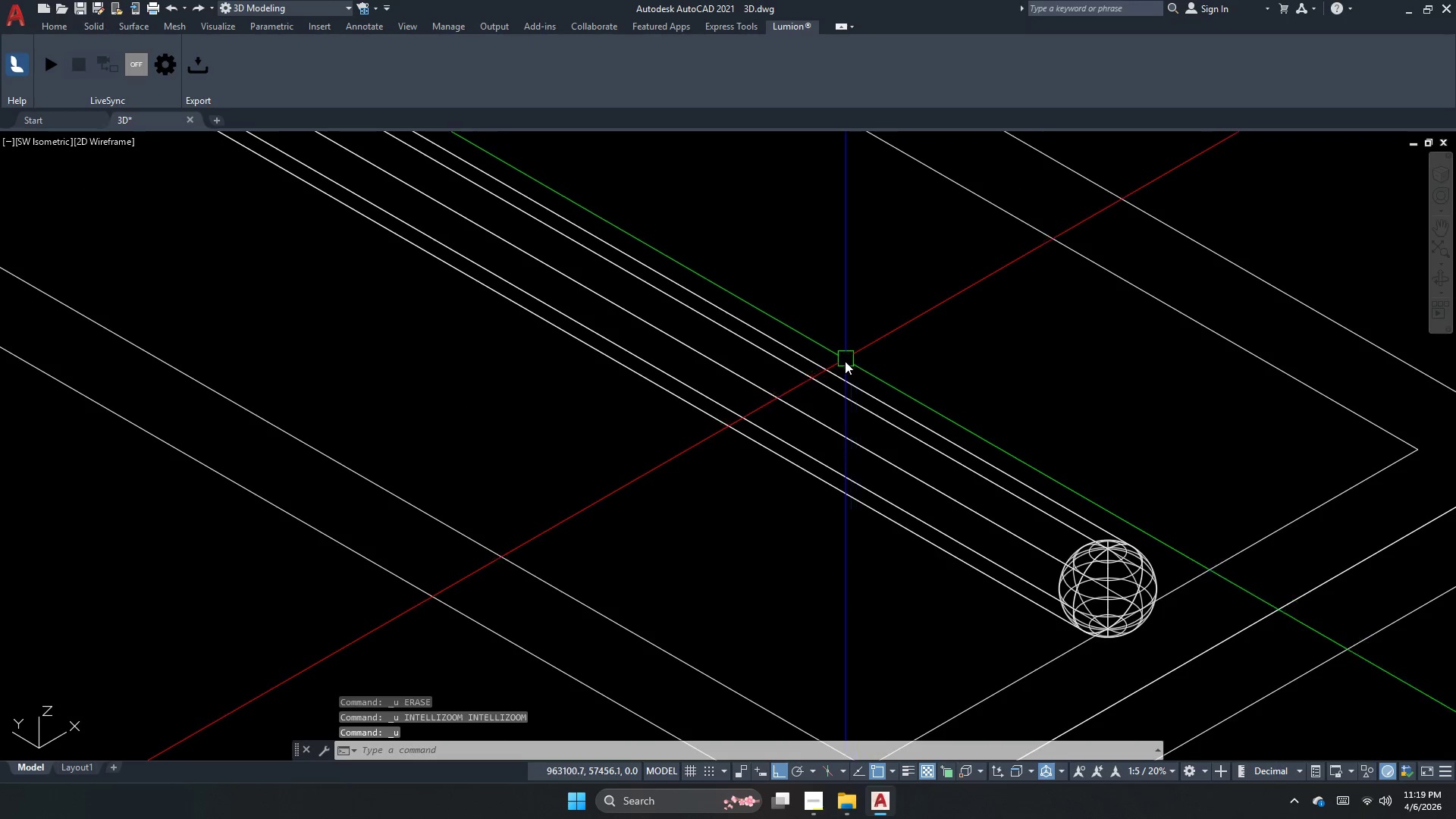 
left_click_drag(start_coordinate=[836, 378], to_coordinate=[835, 385])
 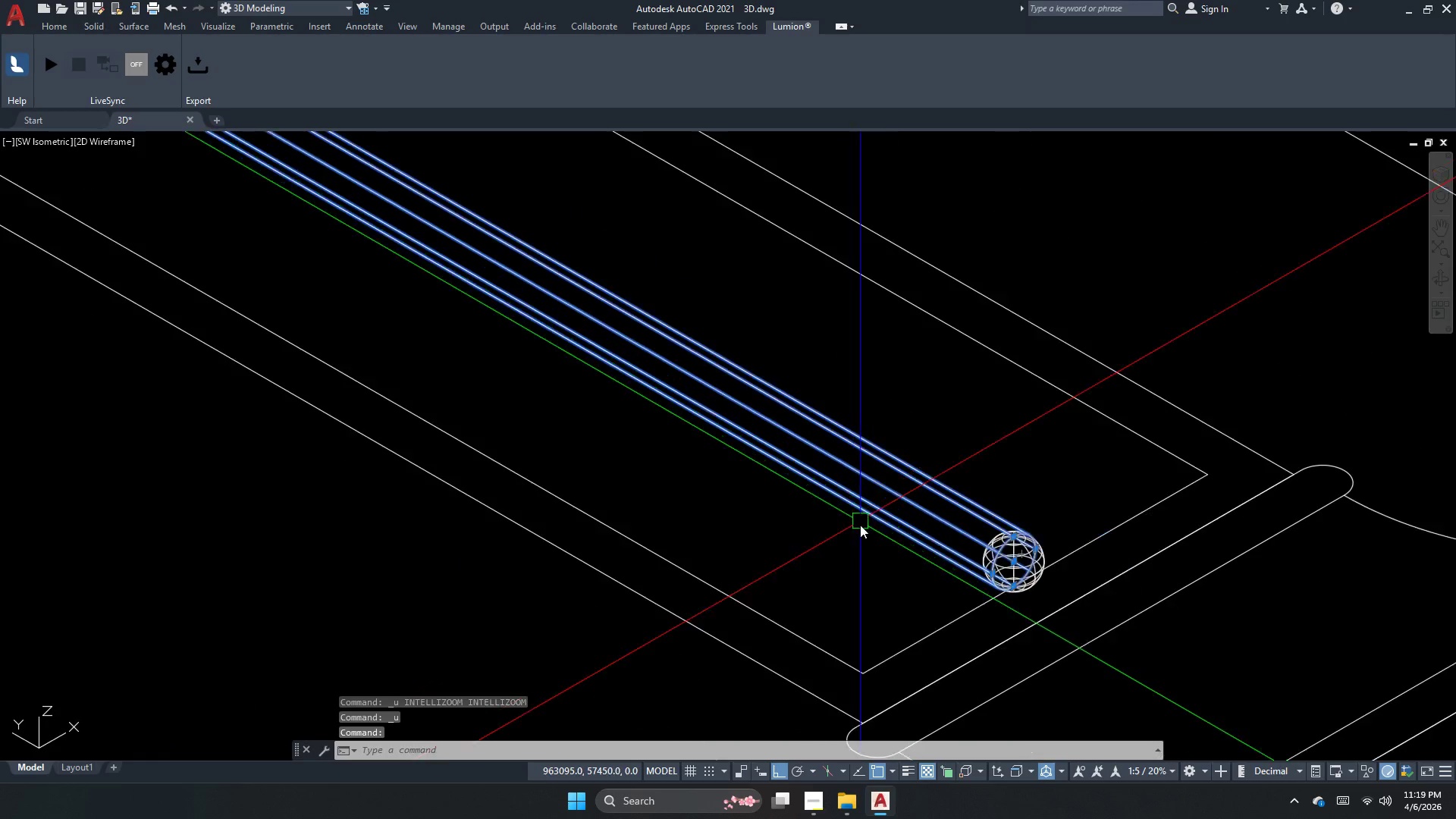 
key(Escape)
 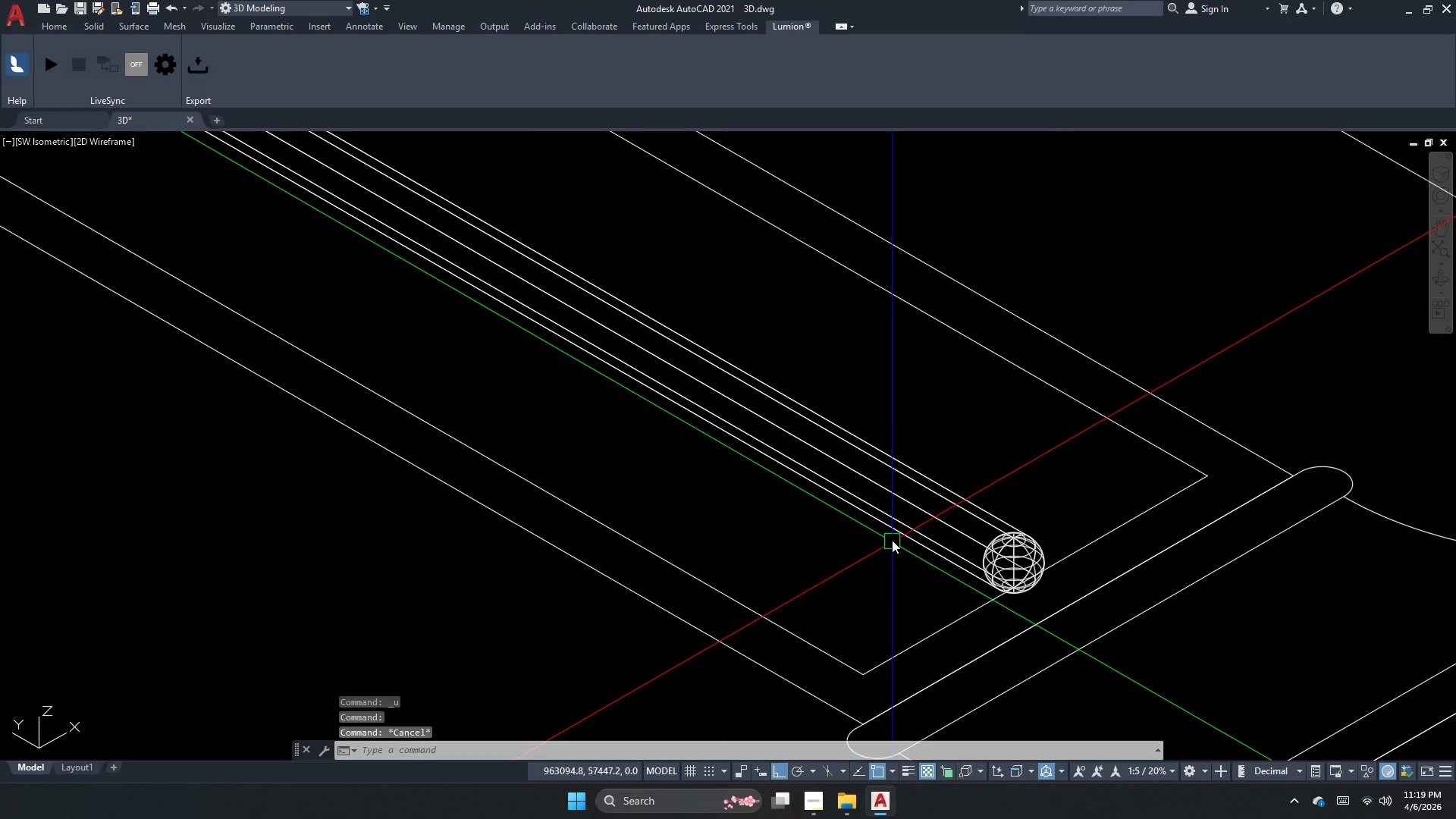 
scroll: coordinate [861, 533], scroll_direction: down, amount: 1.0
 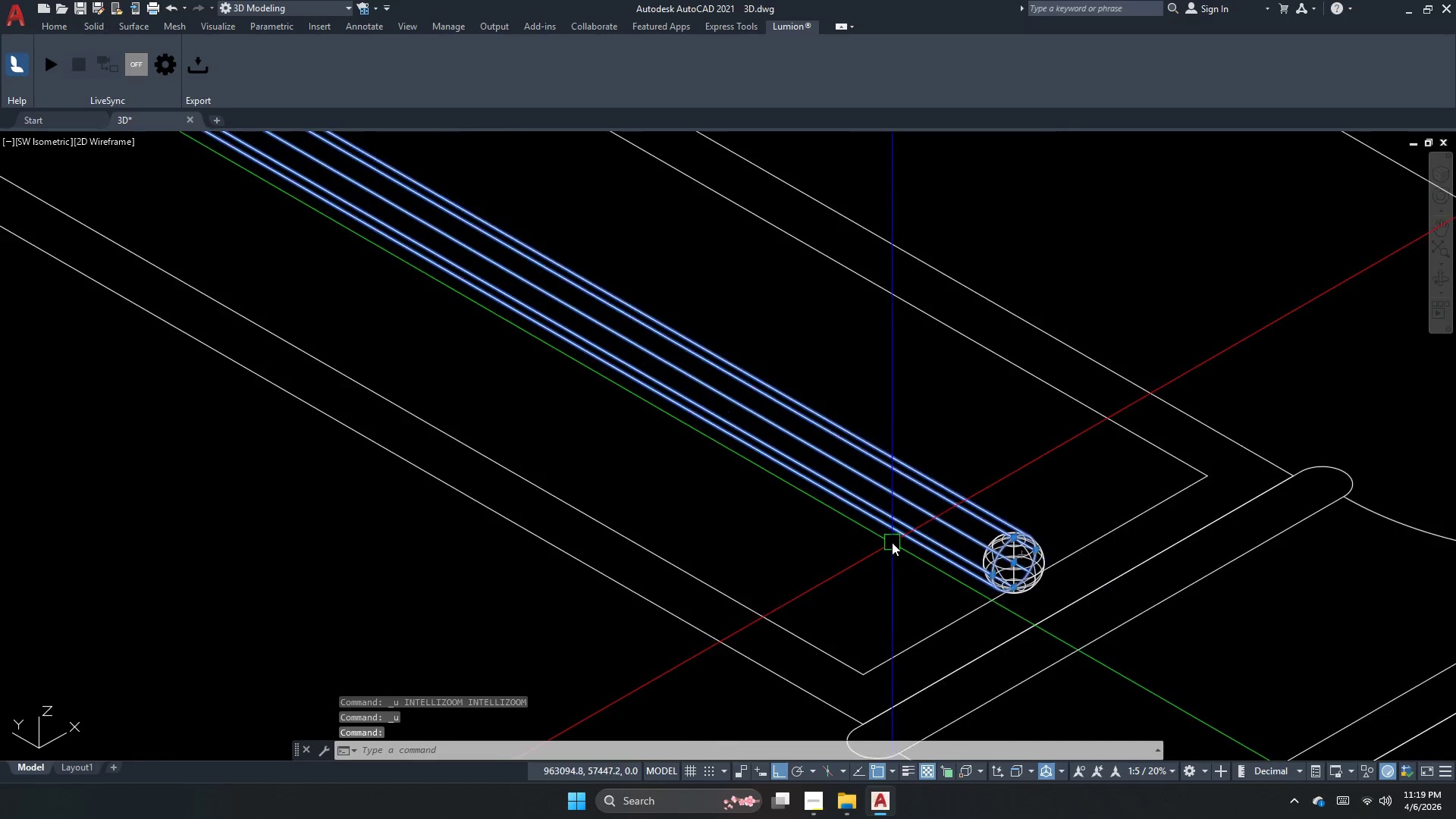 
key(Control+ControlLeft)
 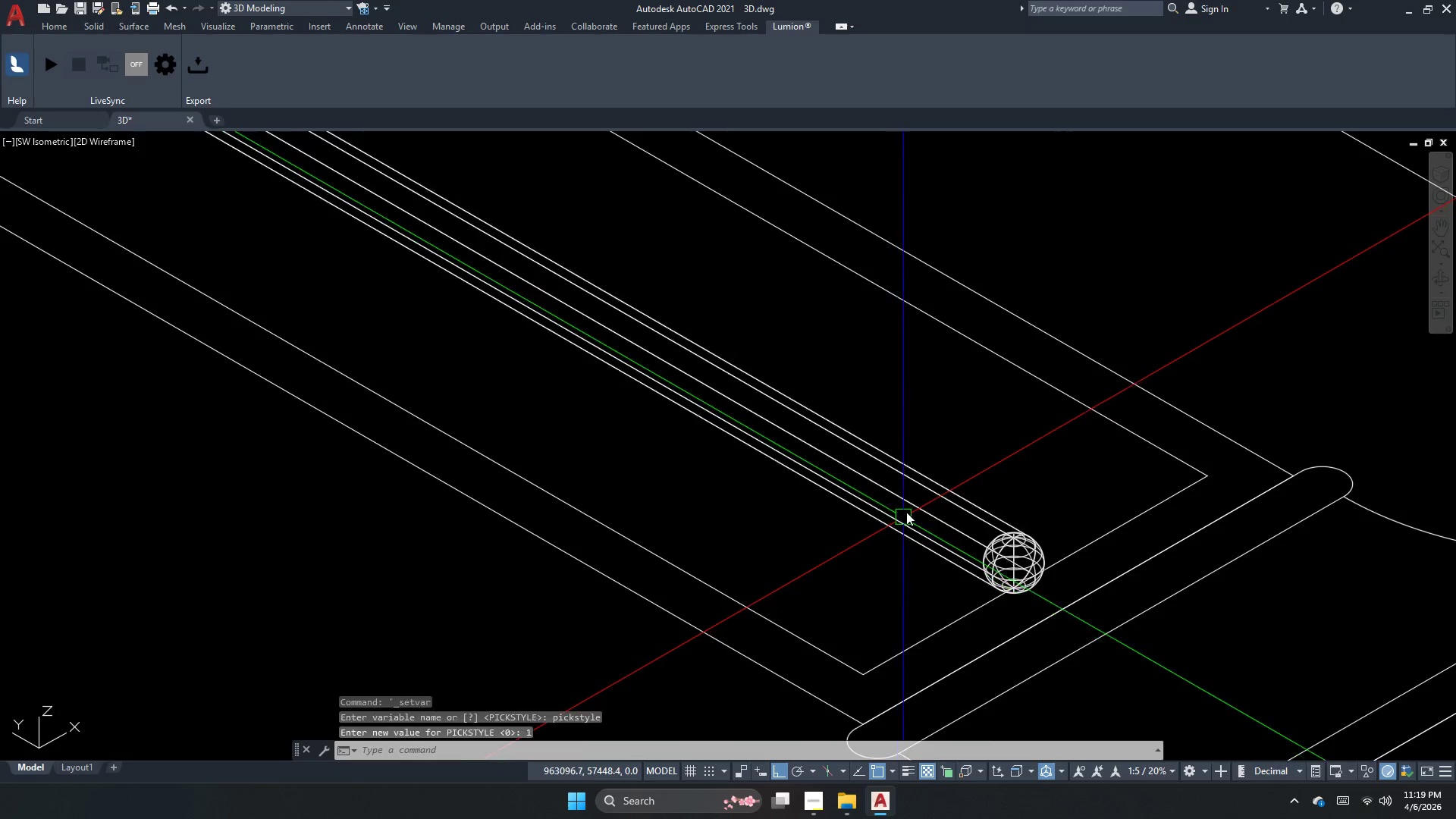 
key(Control+H)
 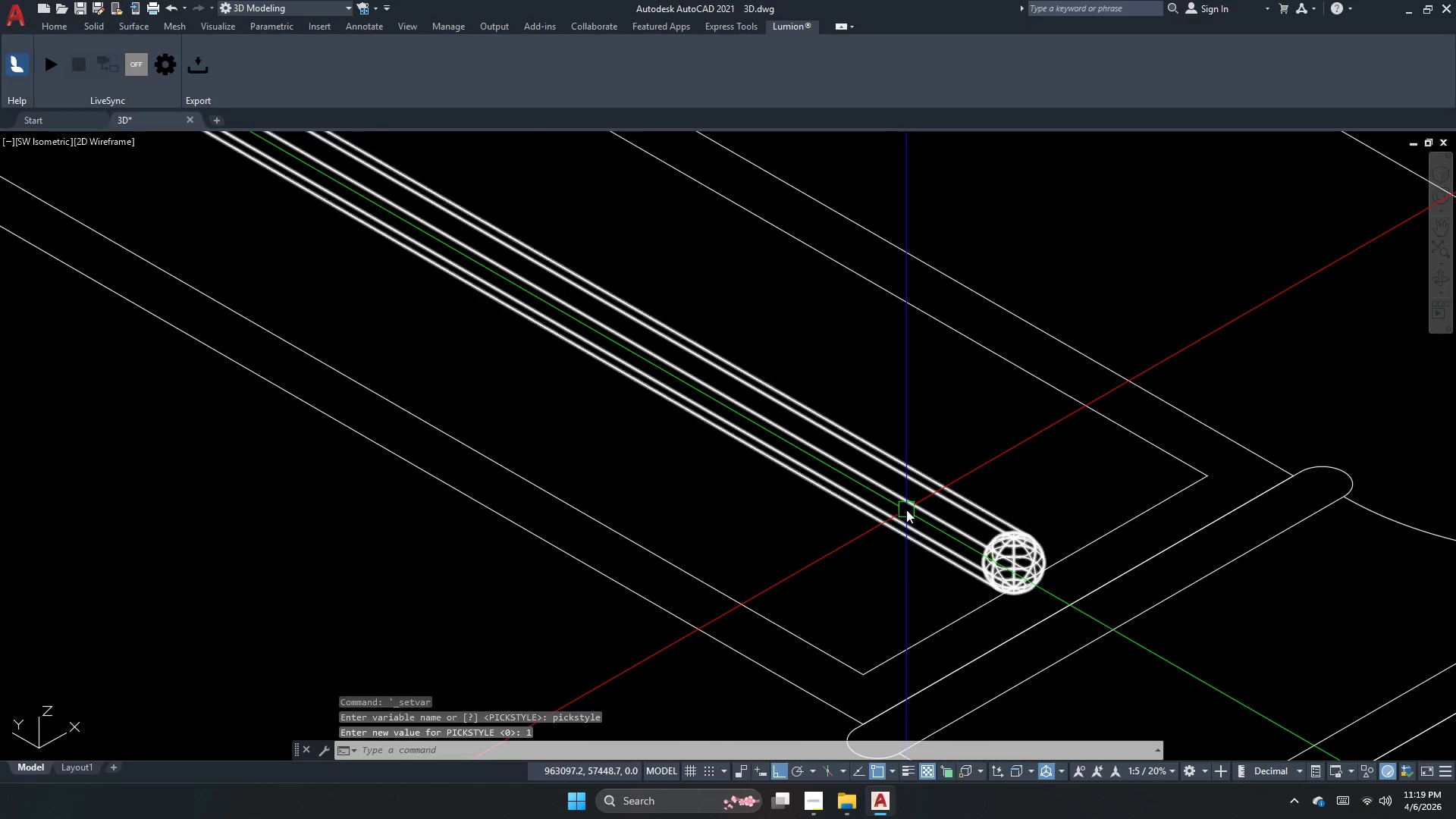 
left_click([906, 510])
 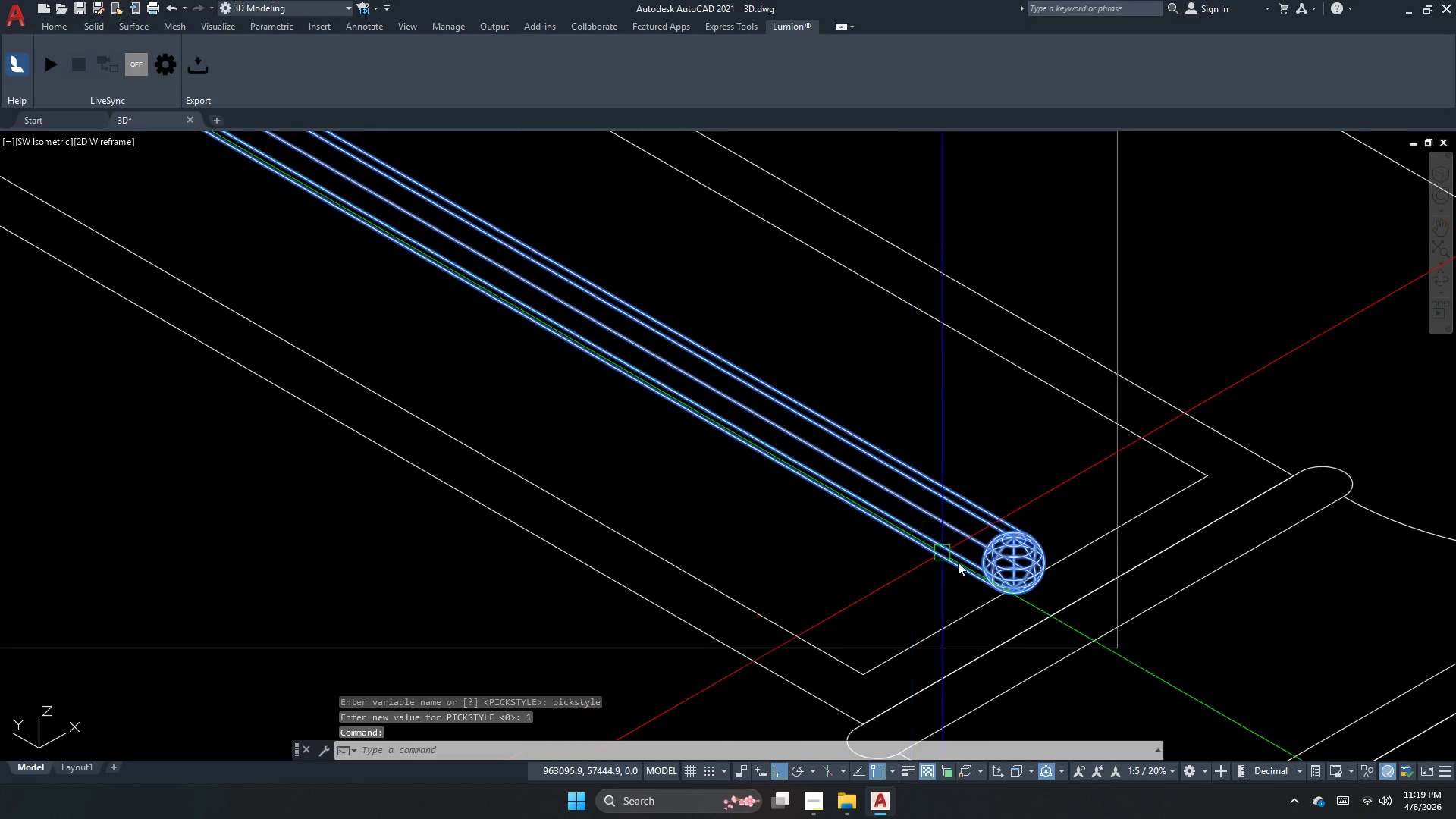 
scroll: coordinate [926, 532], scroll_direction: down, amount: 4.0
 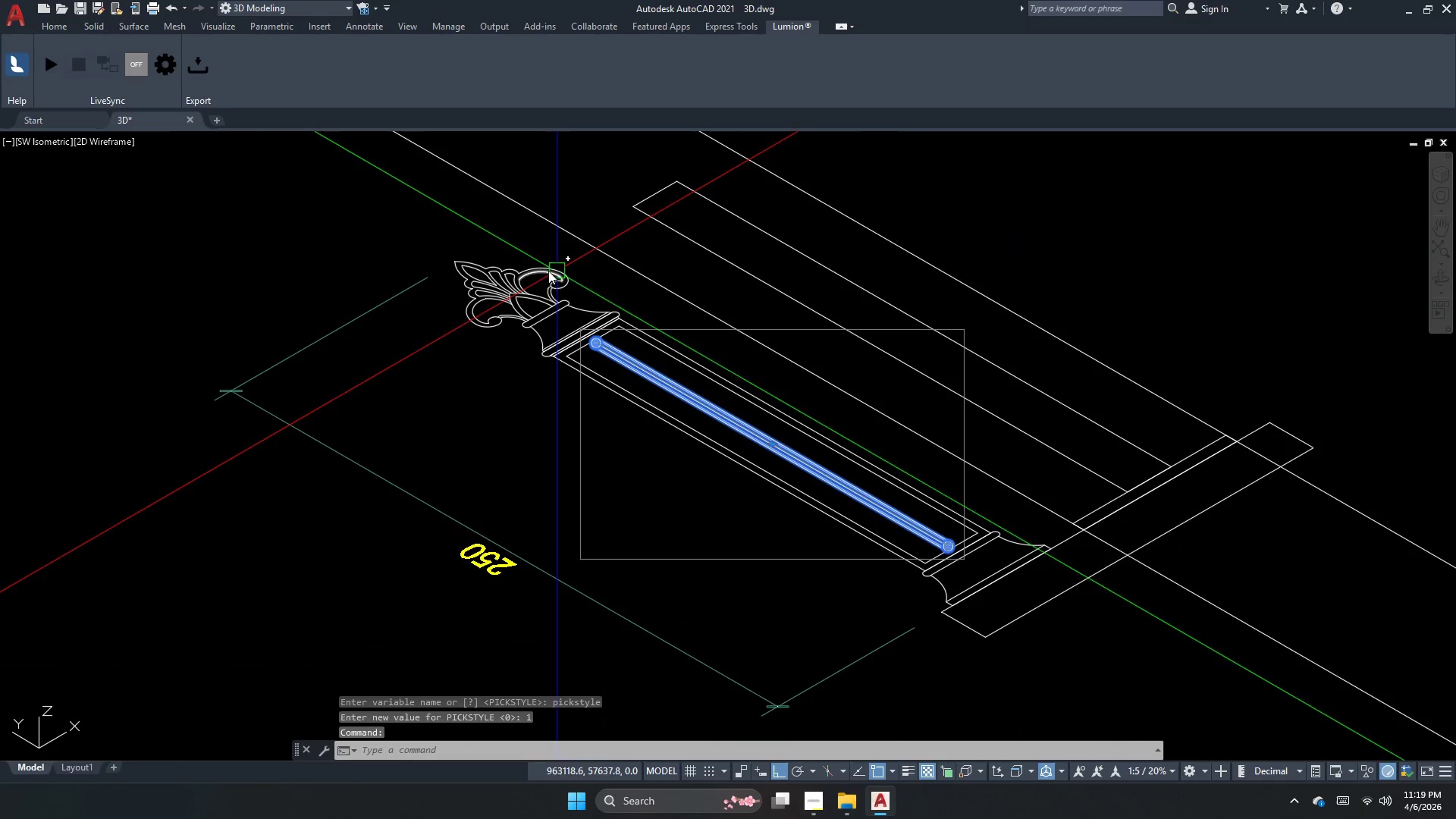 
scroll: coordinate [535, 285], scroll_direction: up, amount: 2.0
 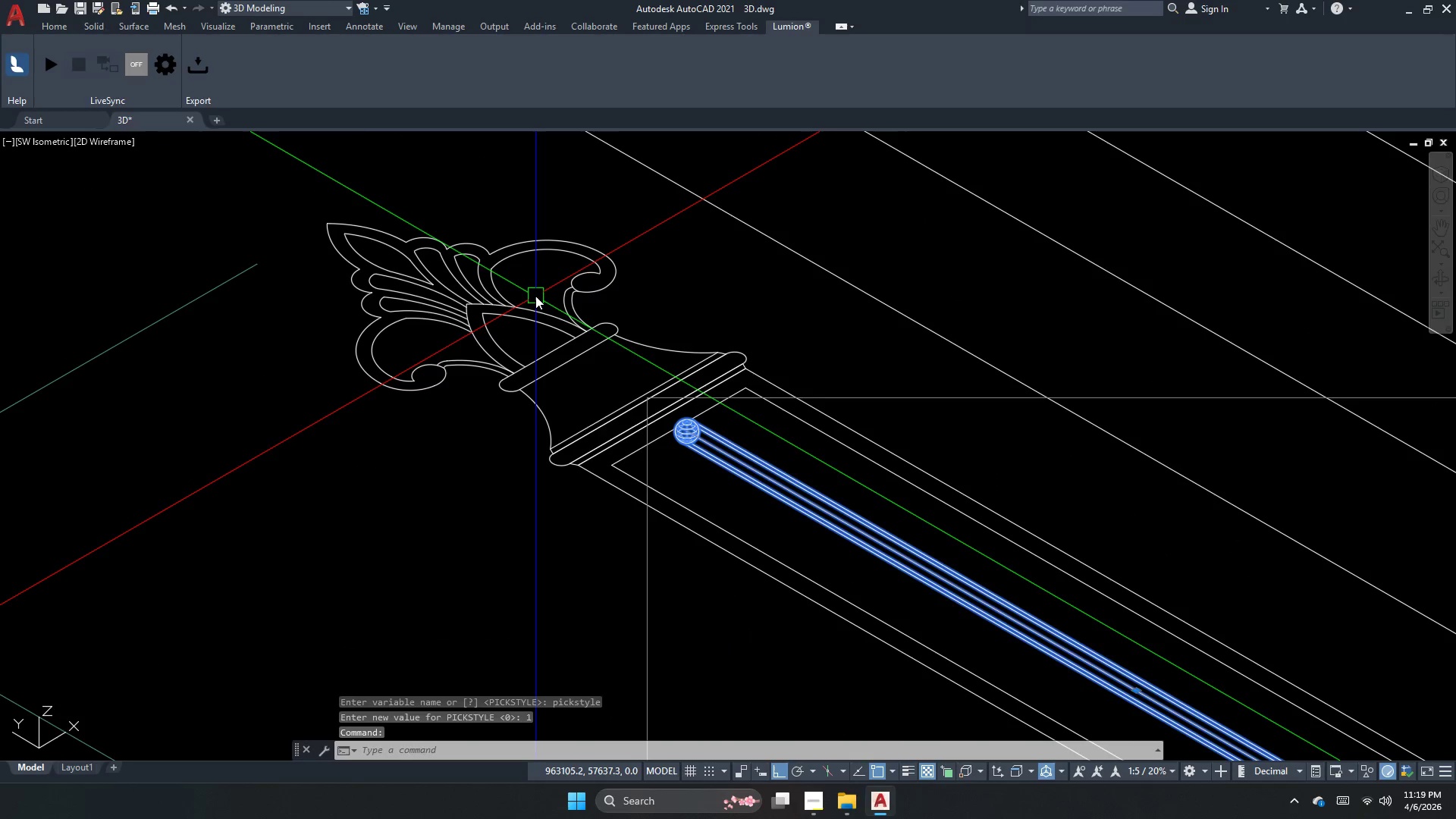 
scroll: coordinate [937, 436], scroll_direction: down, amount: 3.0
 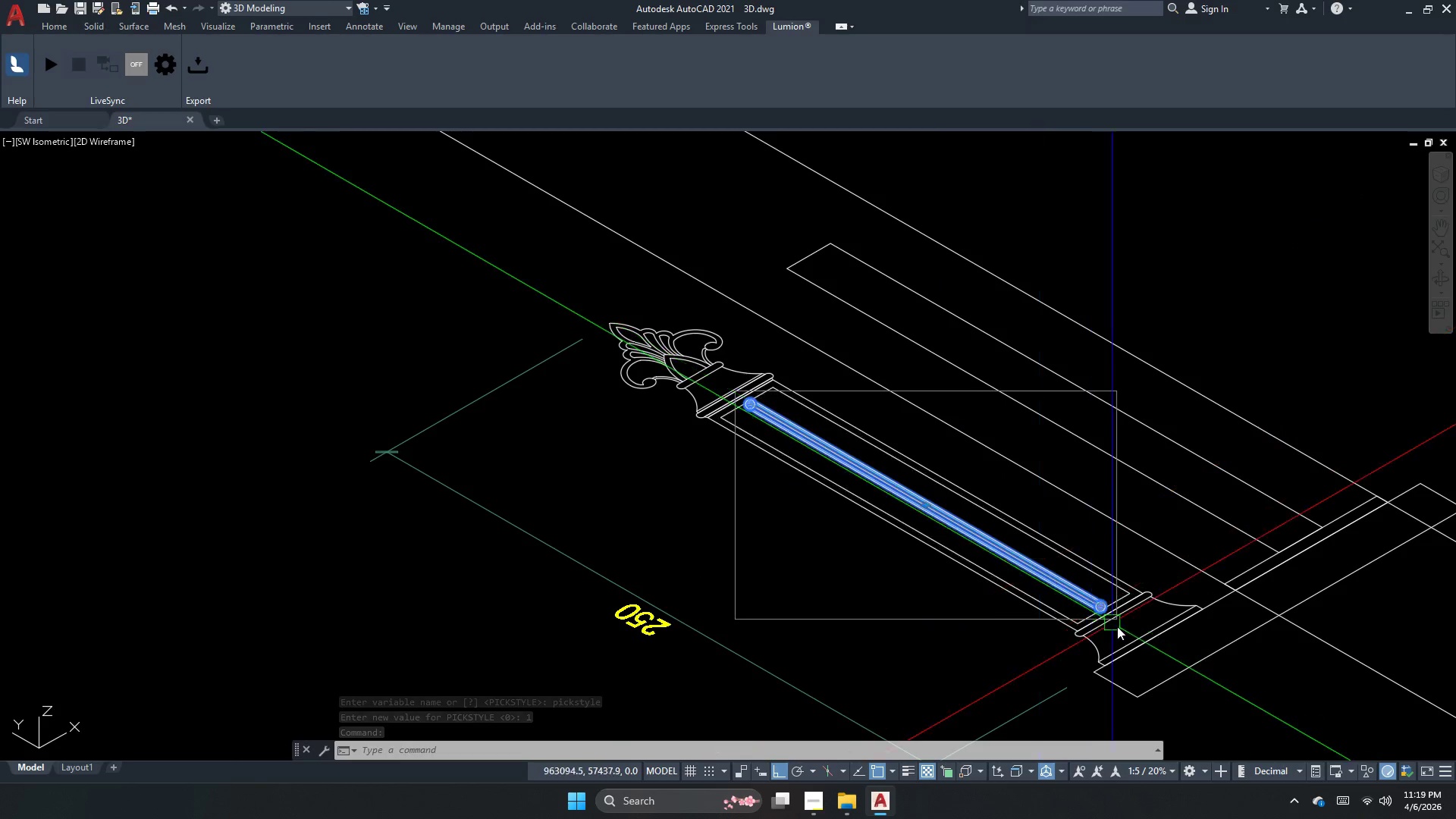 
scroll: coordinate [1125, 649], scroll_direction: up, amount: 2.0
 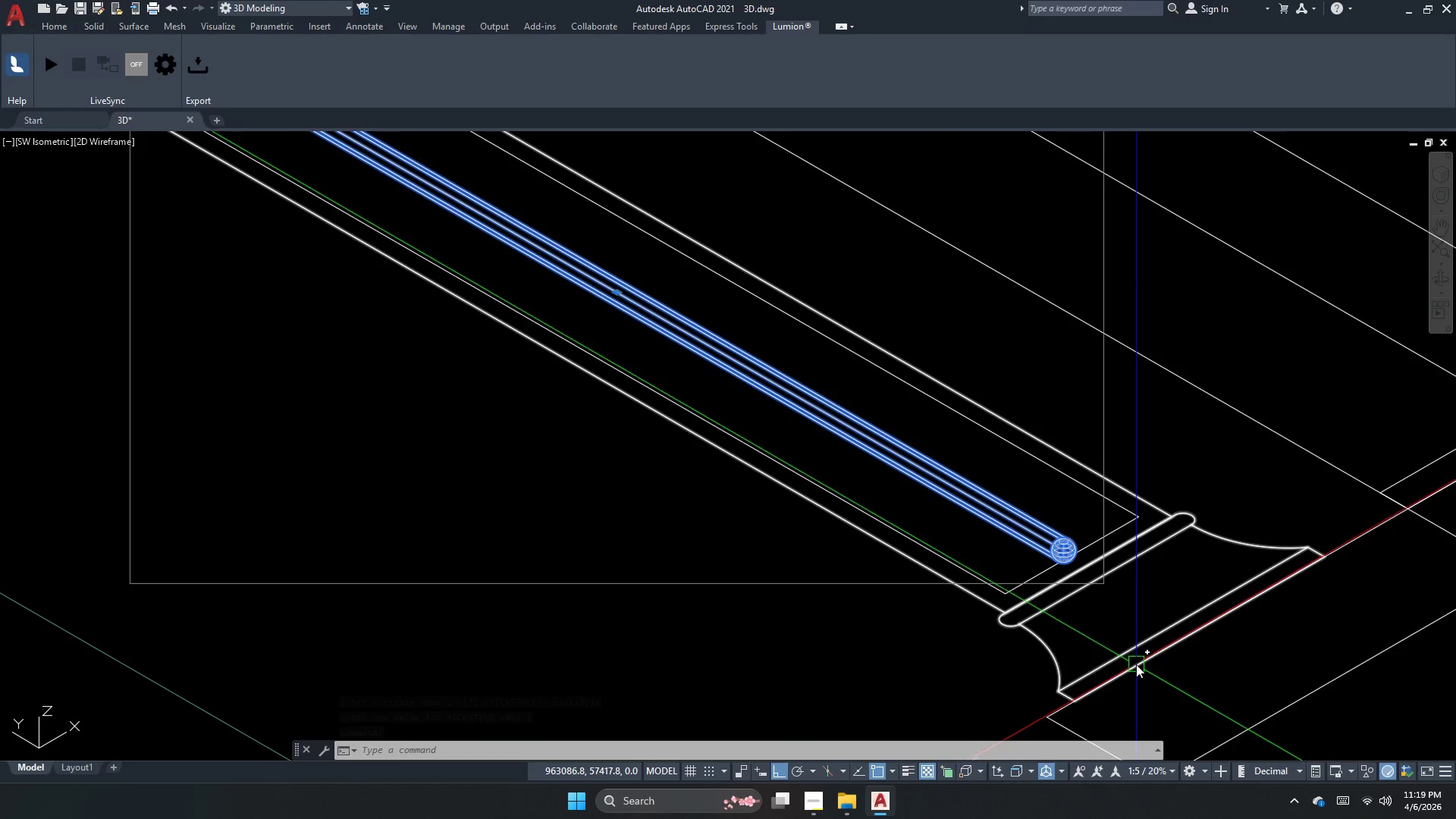 
type(co )
 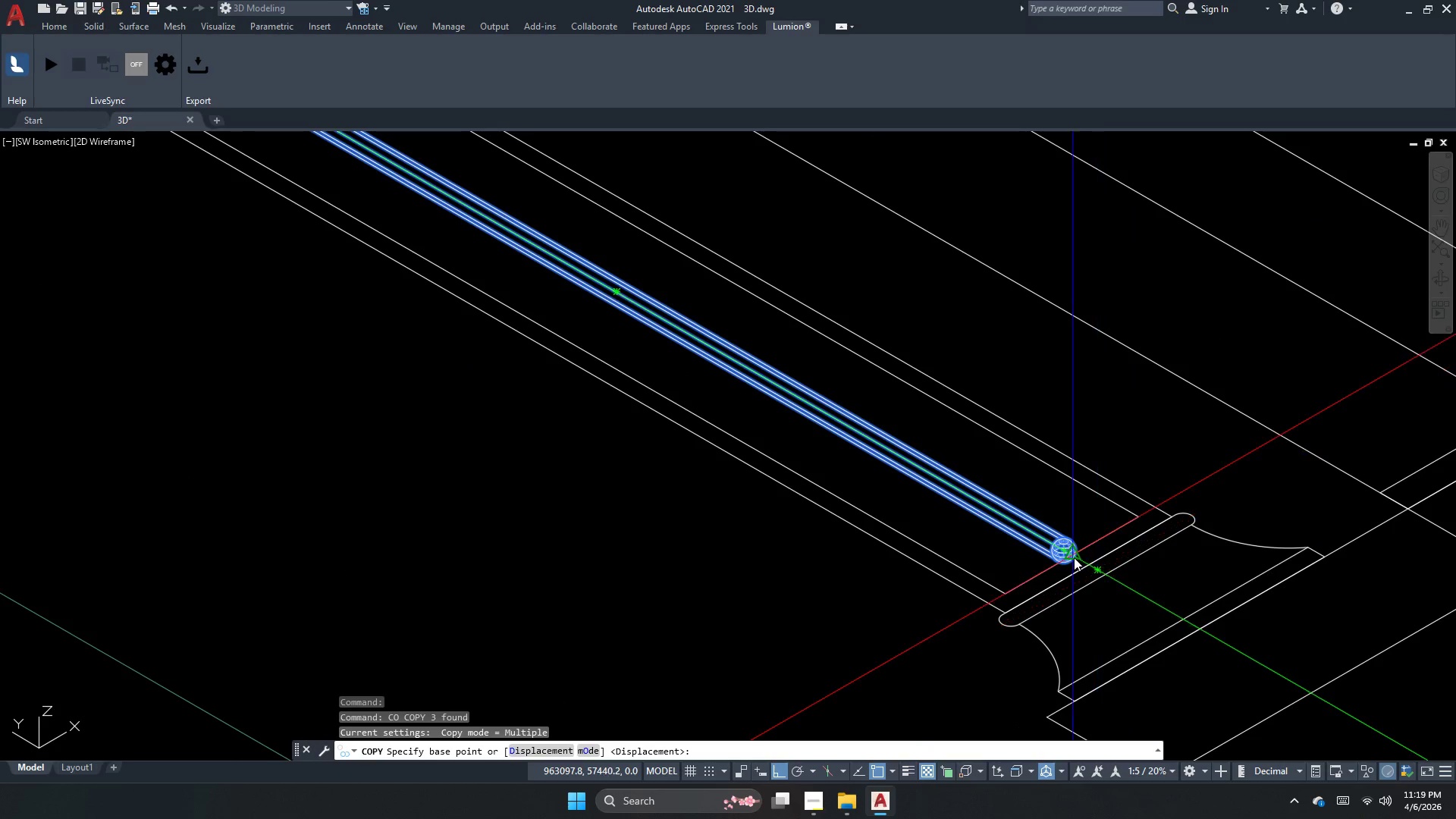 
scroll: coordinate [1074, 563], scroll_direction: up, amount: 1.0
 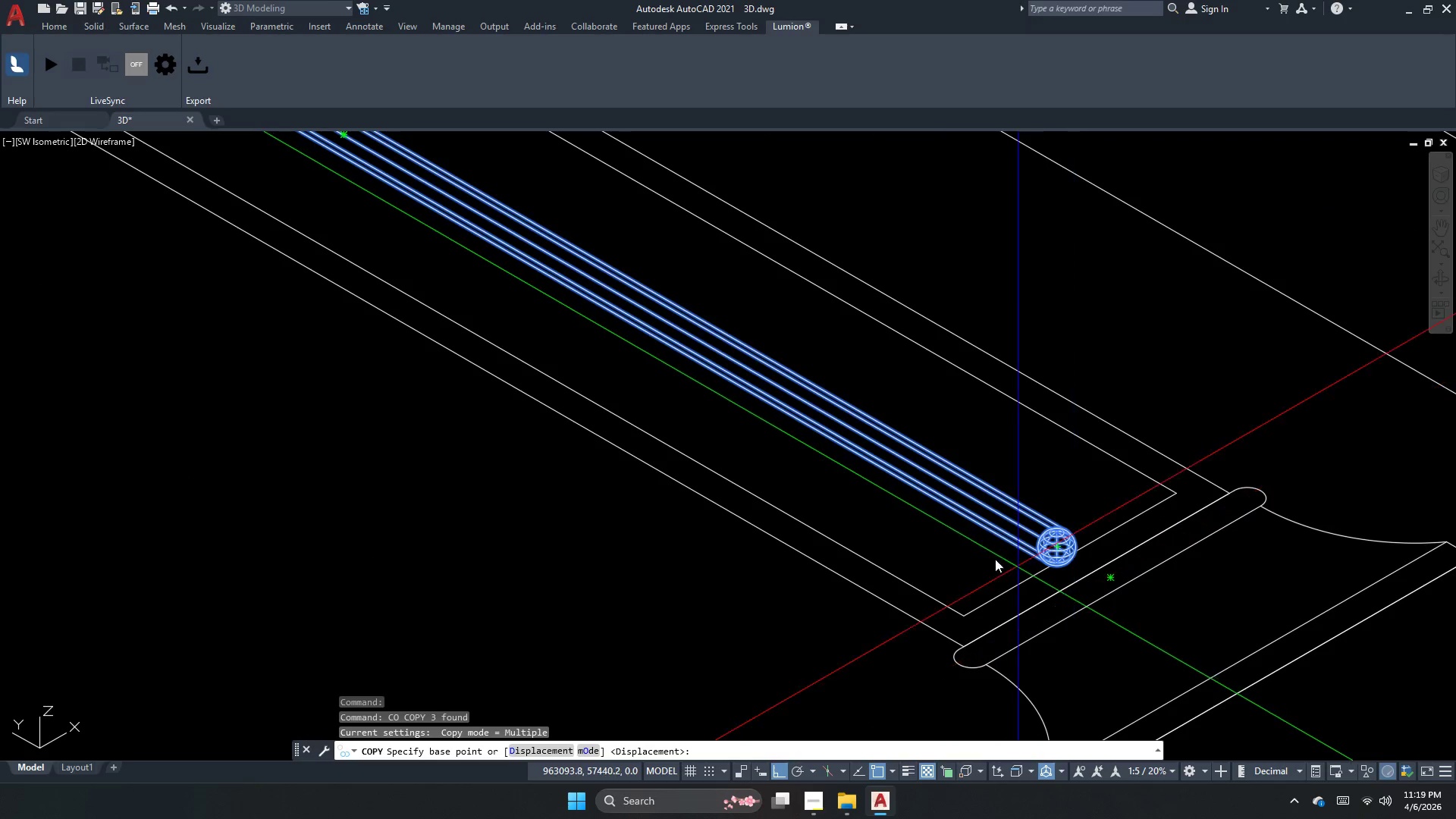 
key(Escape)
 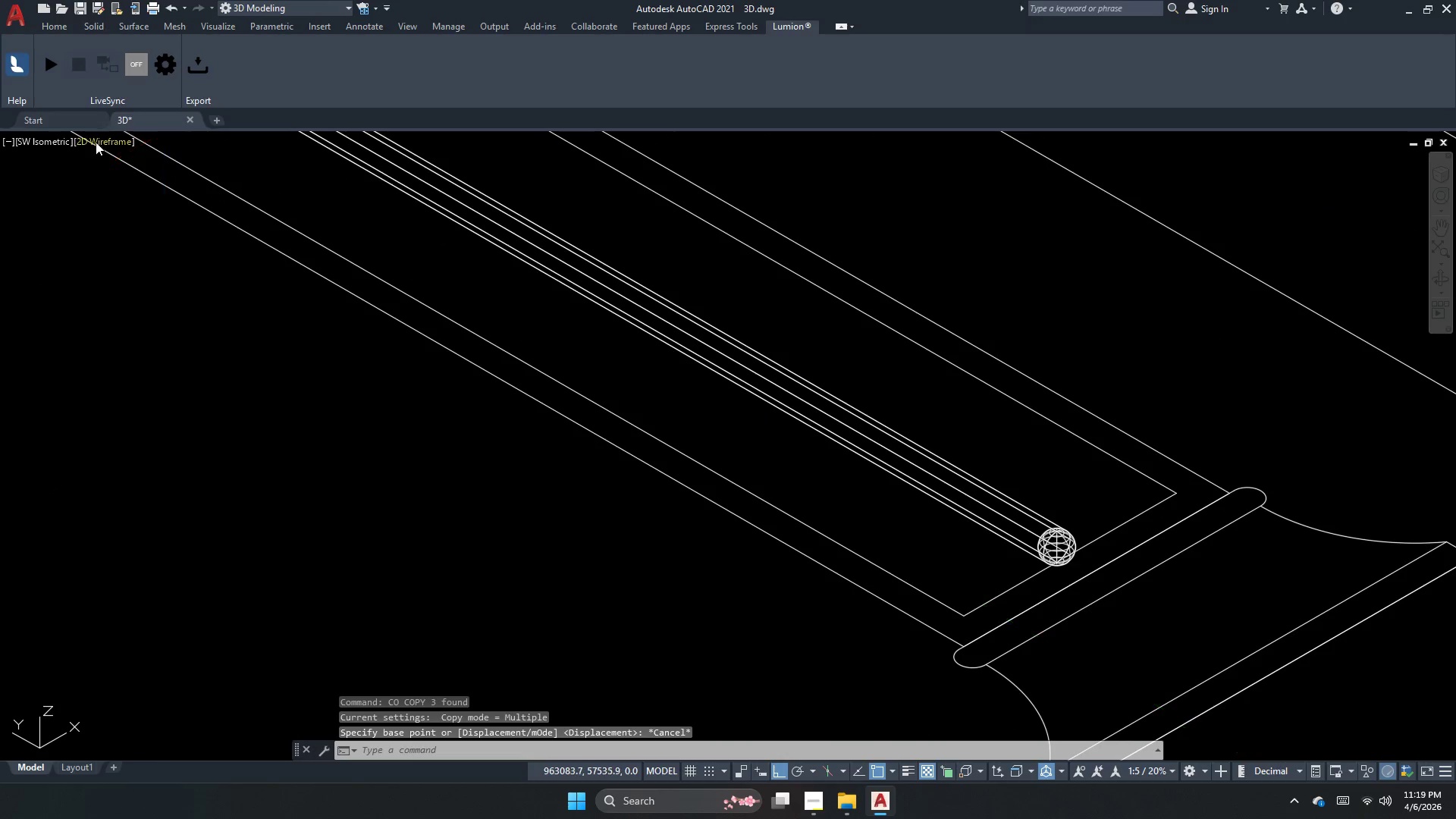 
left_click([96, 148])
 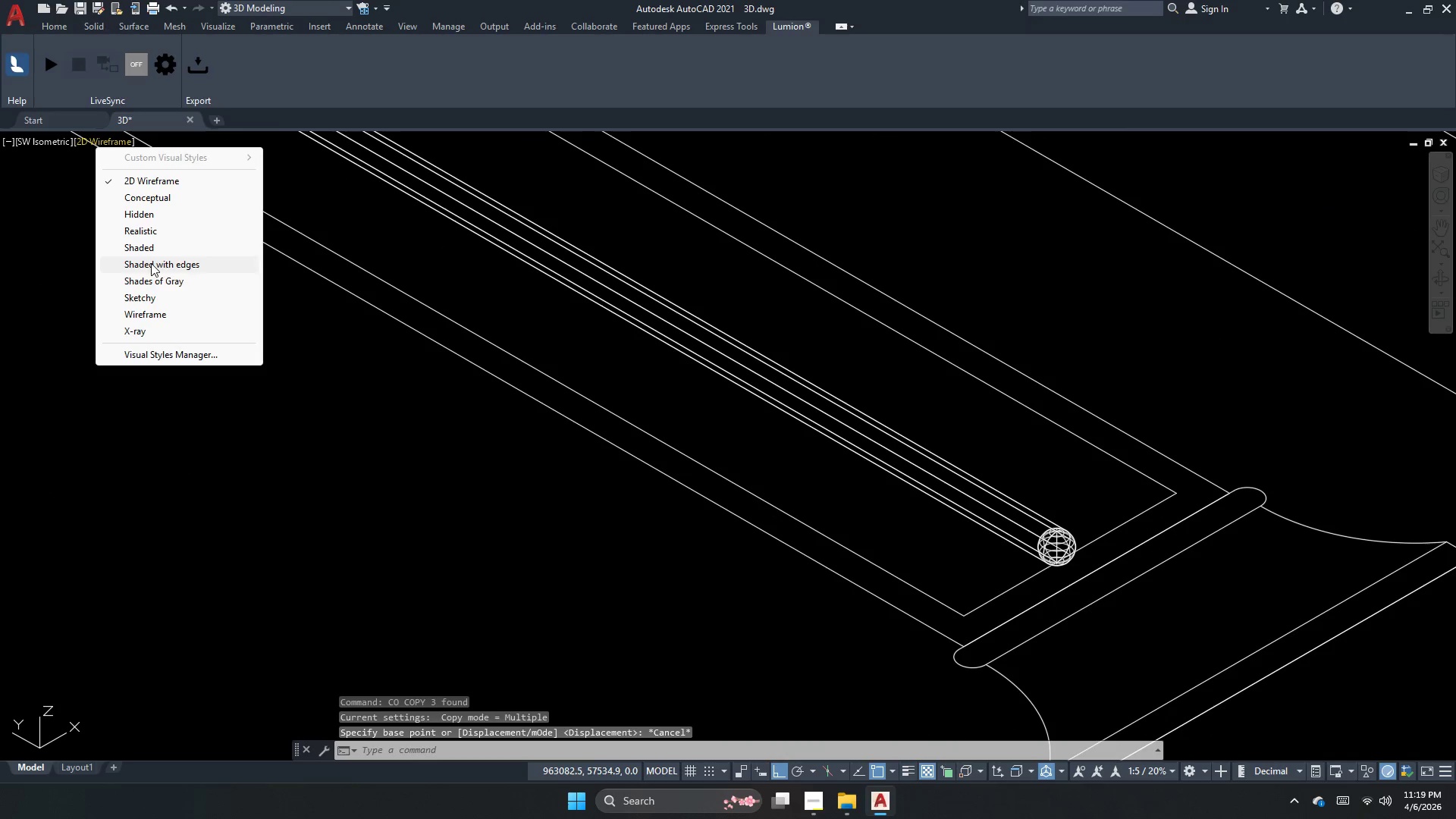 
left_click([152, 273])
 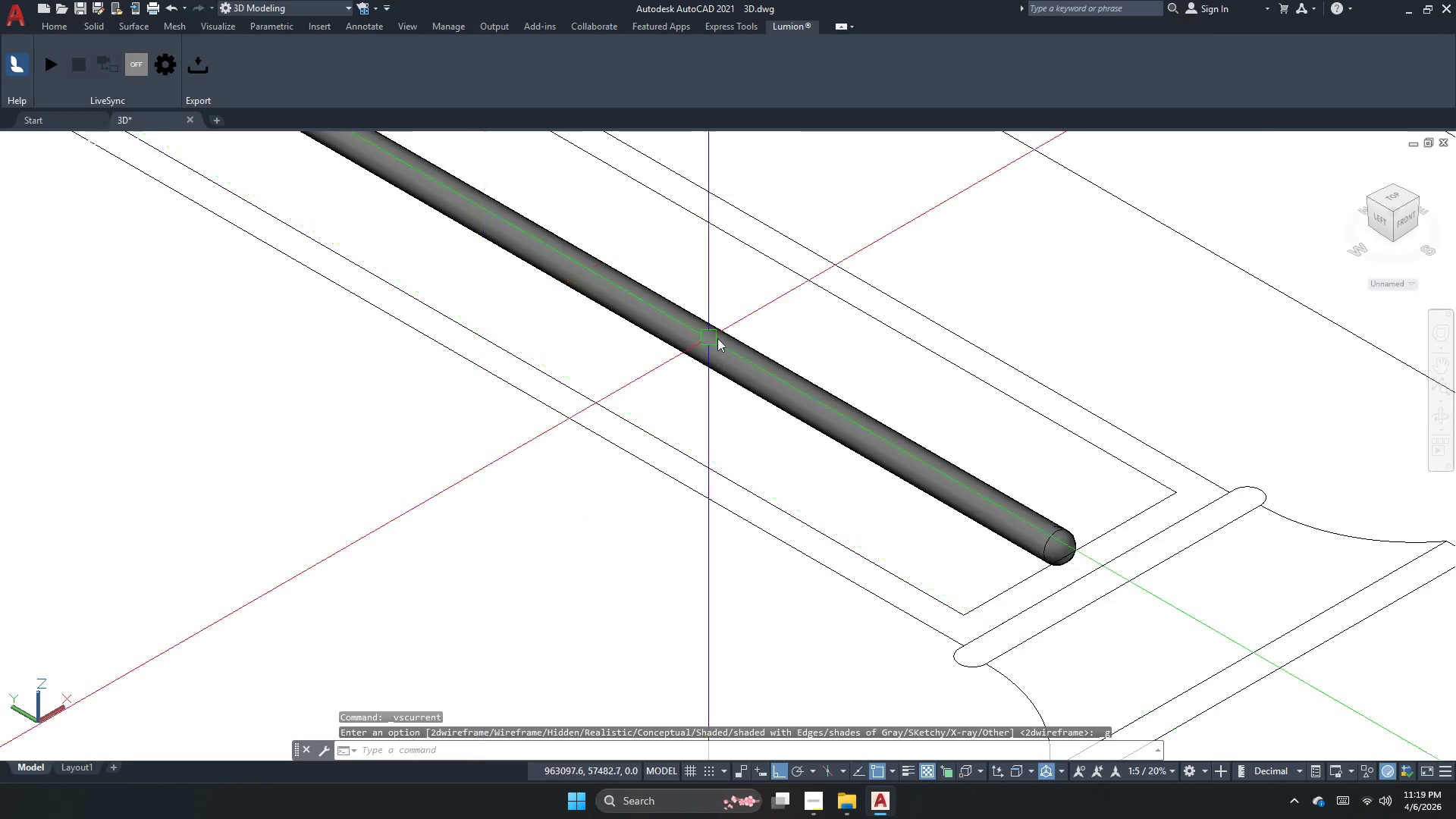 
scroll: coordinate [849, 466], scroll_direction: down, amount: 2.0
 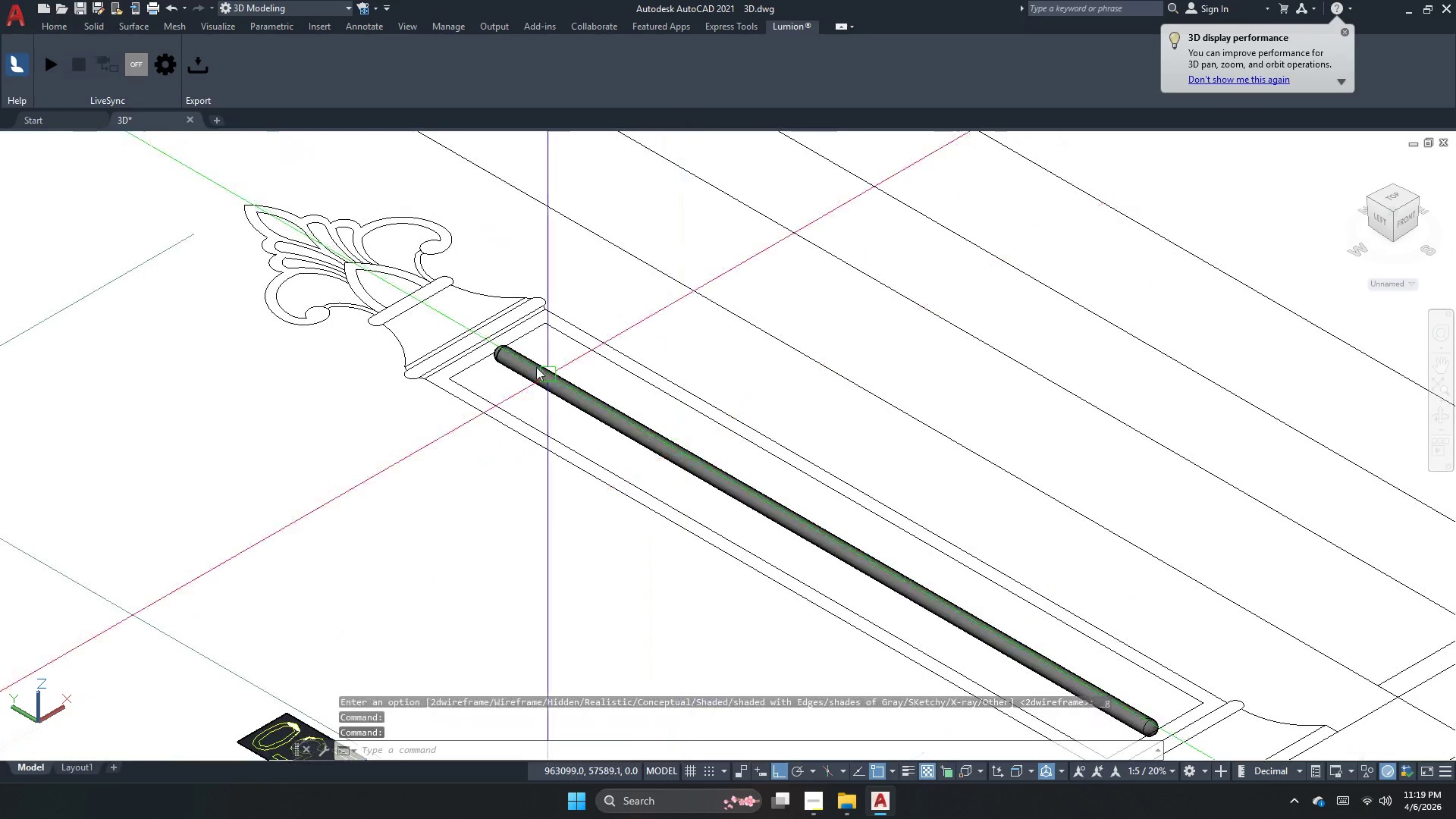 
left_click([557, 377])
 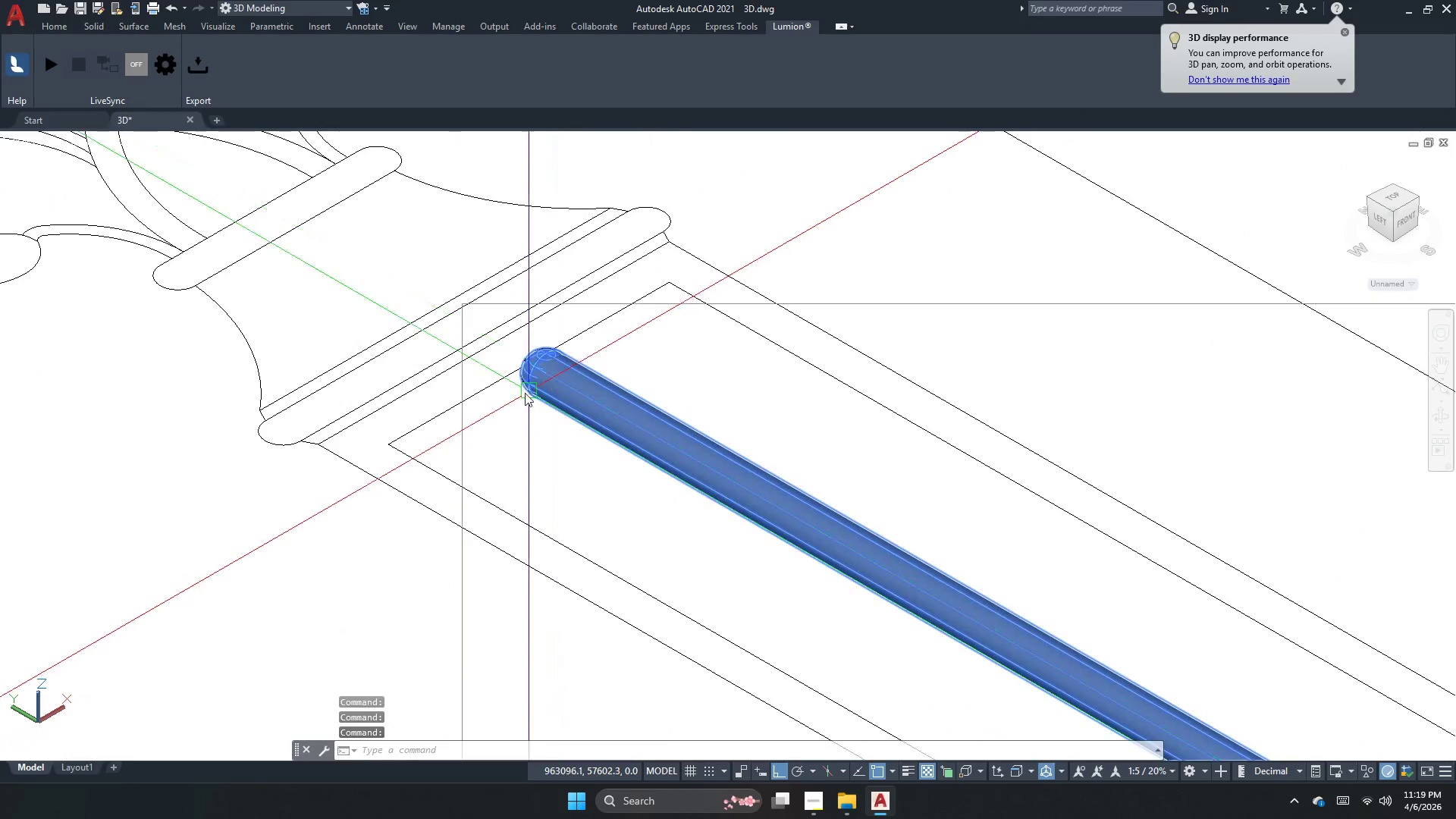 
scroll: coordinate [507, 398], scroll_direction: up, amount: 5.0
 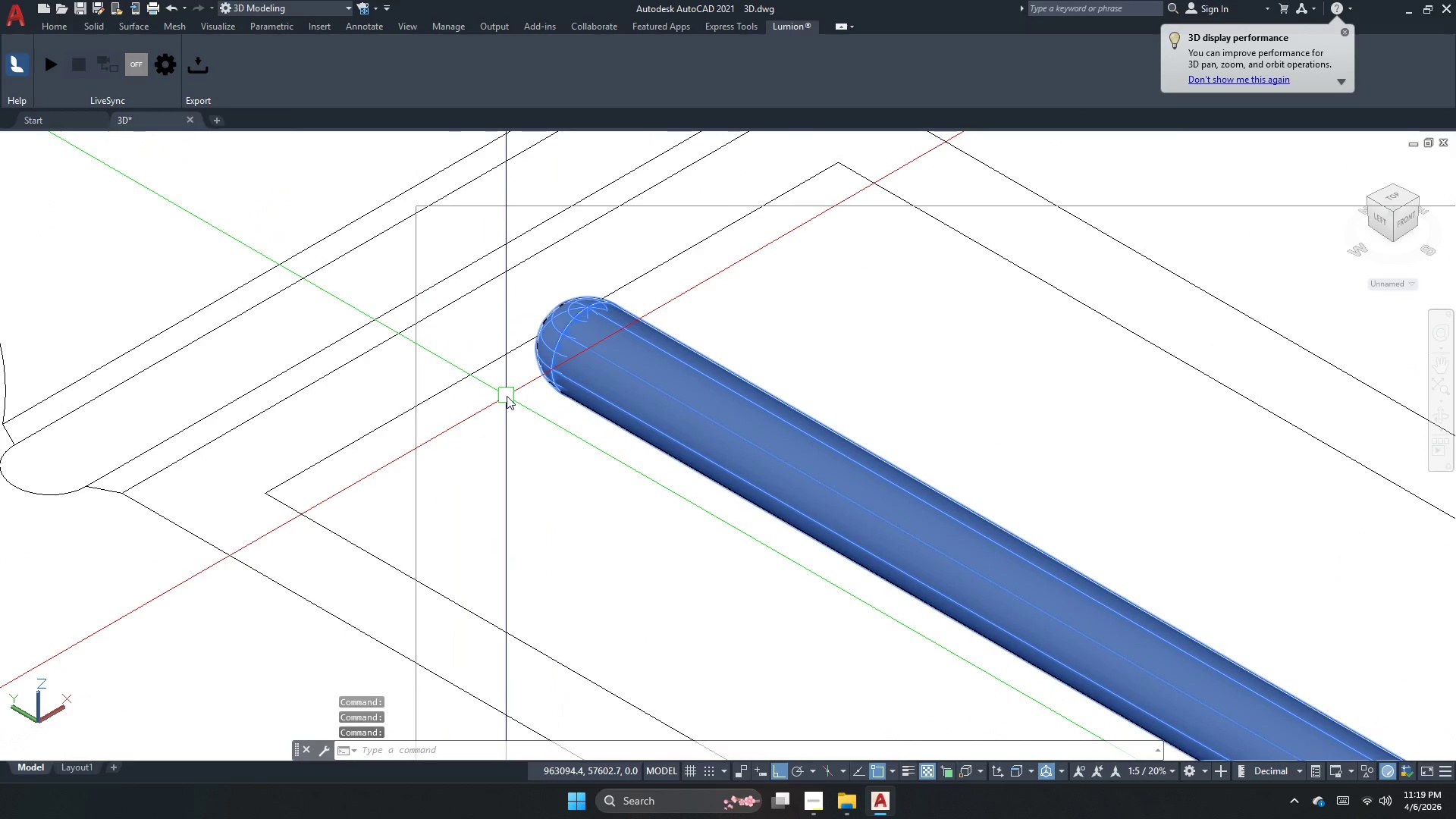 
type(co)
 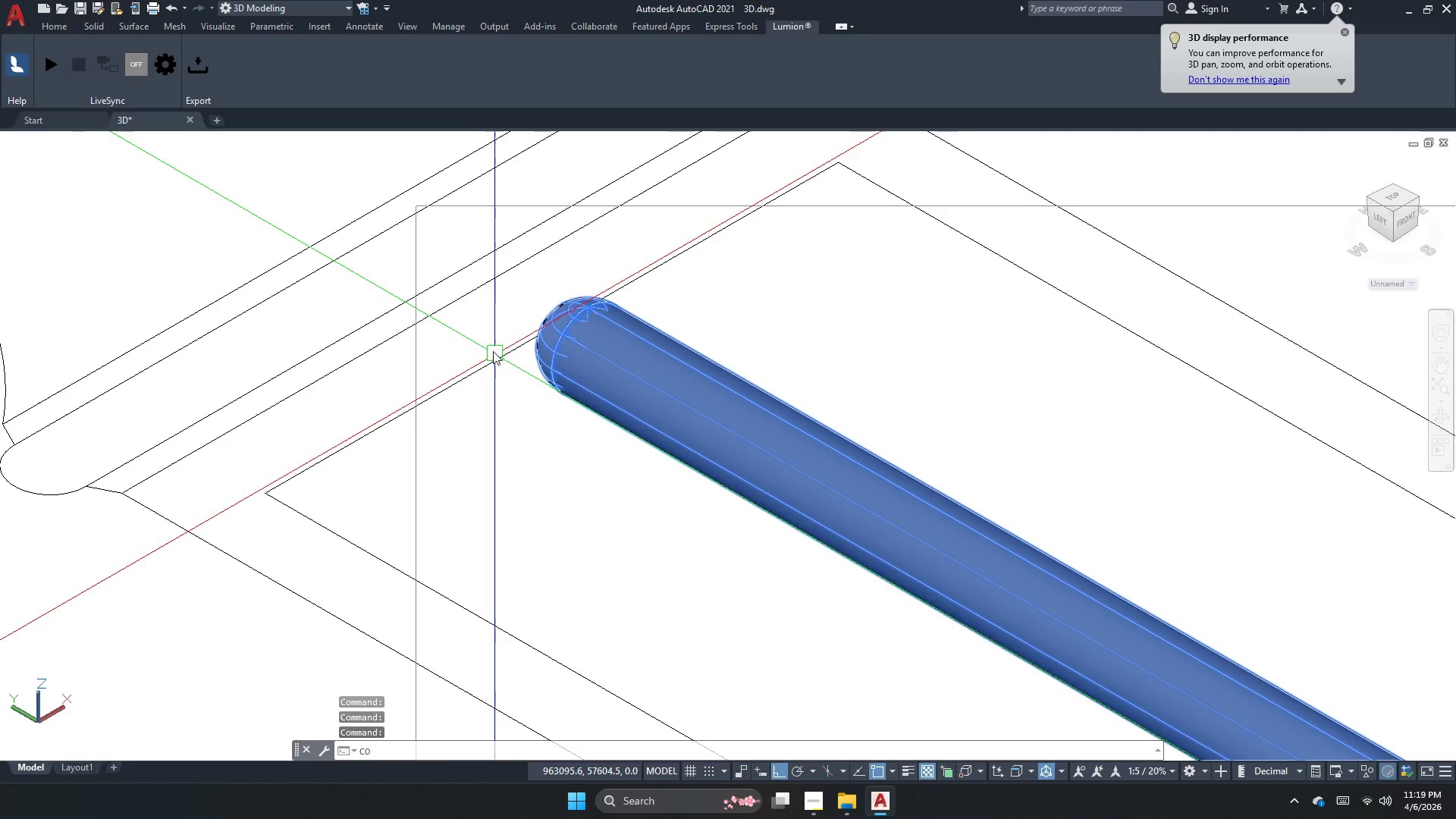 
key(Space)
 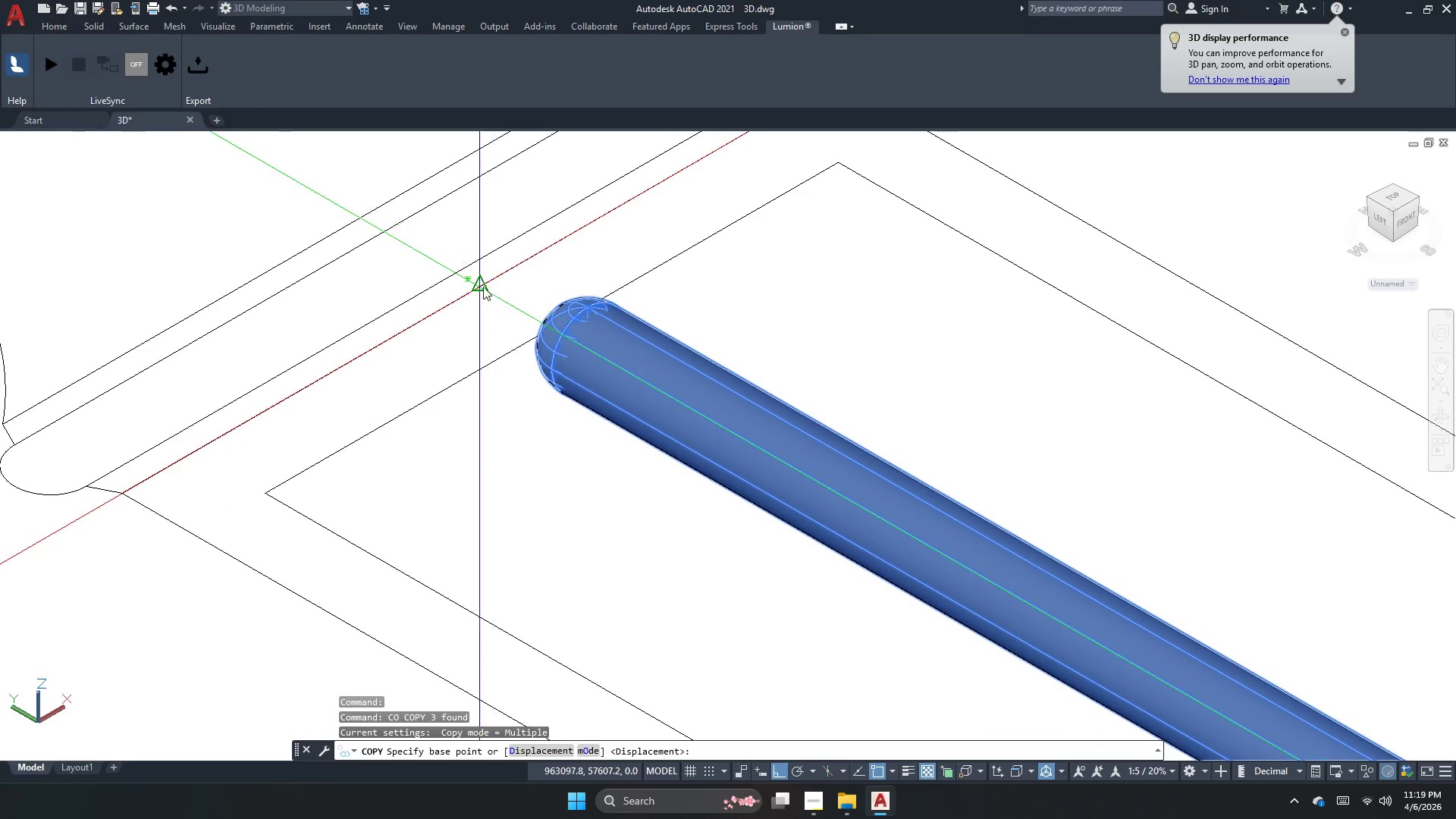 
left_click_drag(start_coordinate=[477, 290], to_coordinate=[502, 292])
 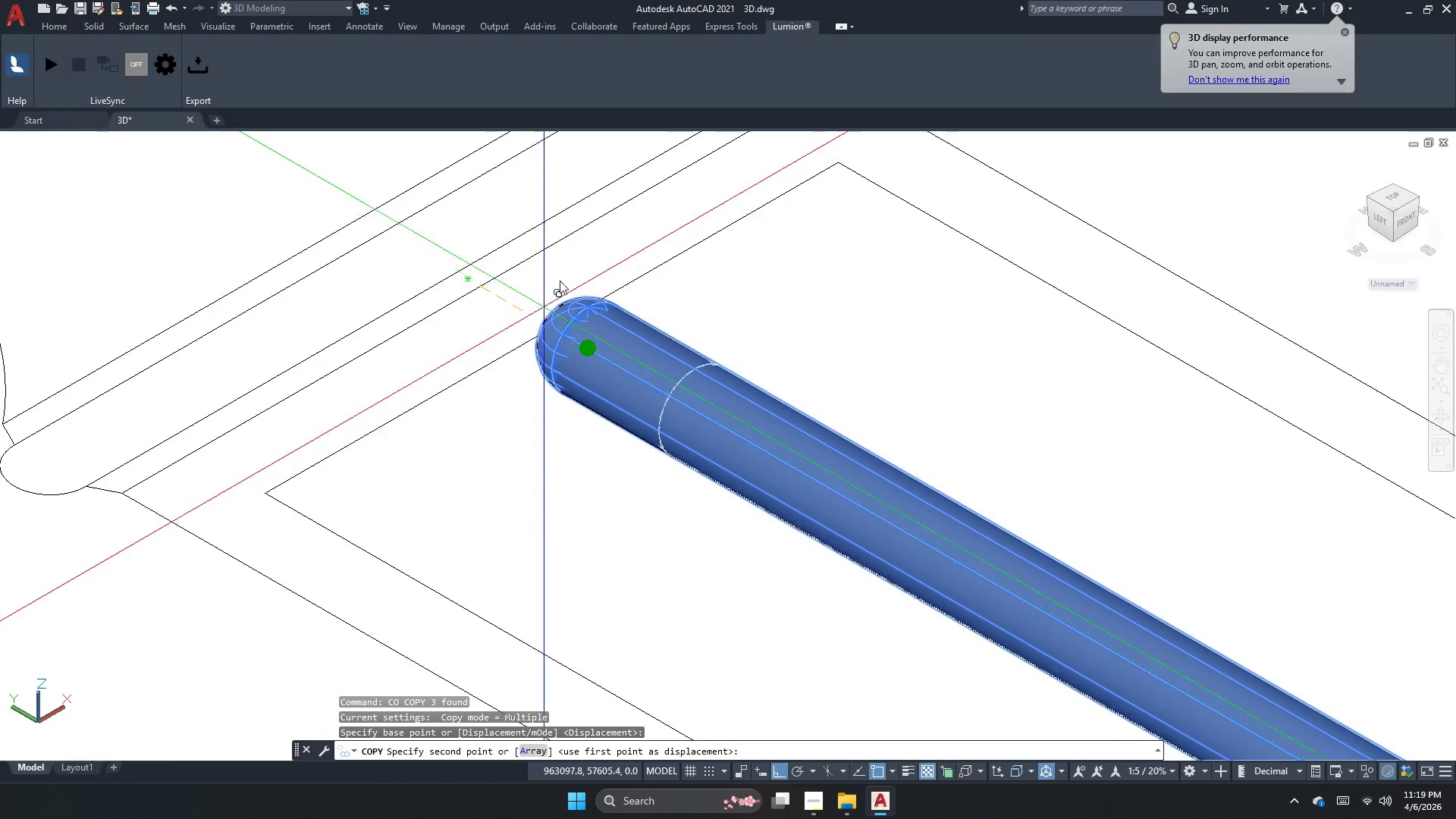 
scroll: coordinate [633, 182], scroll_direction: down, amount: 6.0
 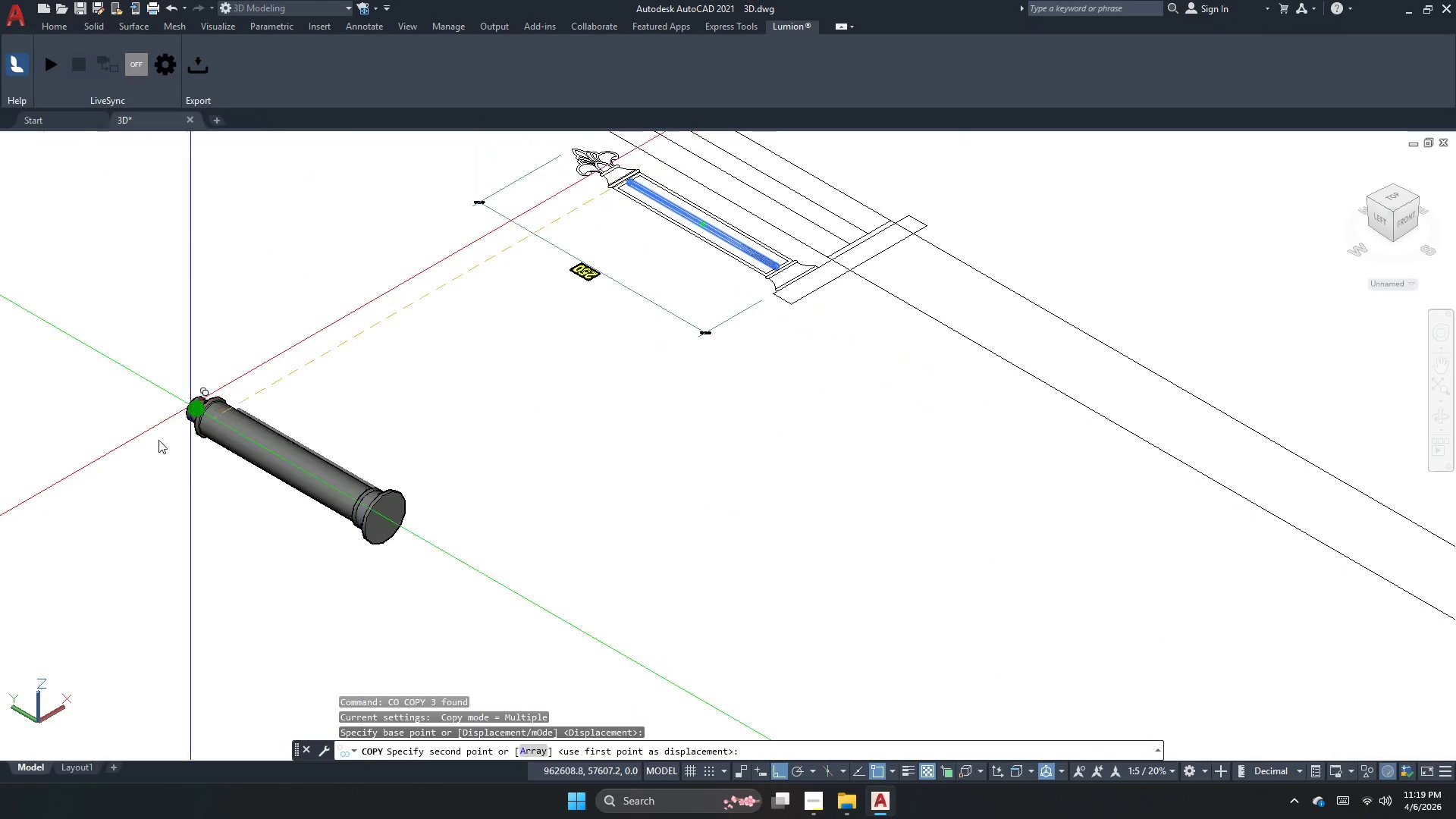 
scroll: coordinate [400, 273], scroll_direction: up, amount: 8.0
 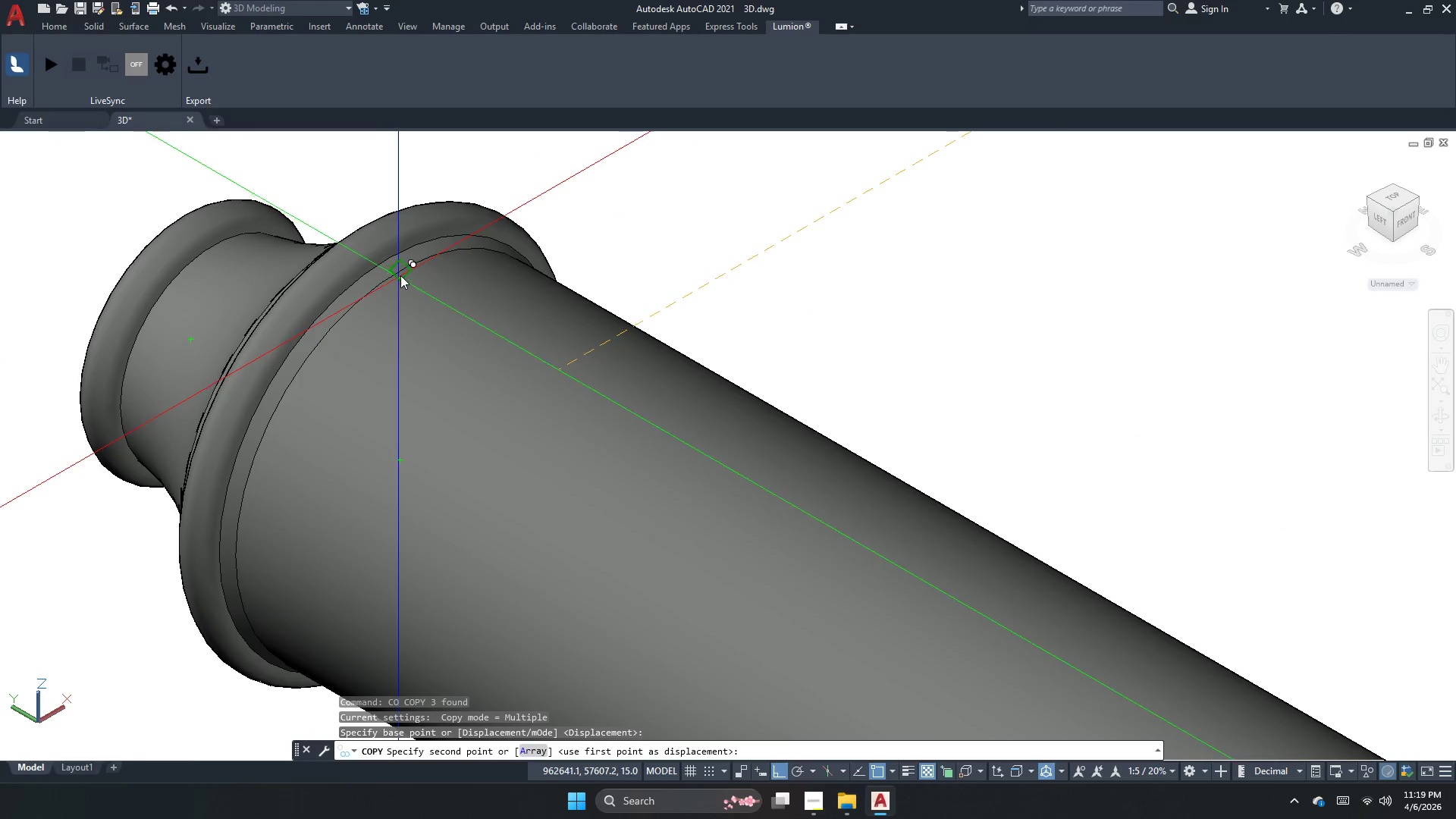 
left_click([406, 269])
 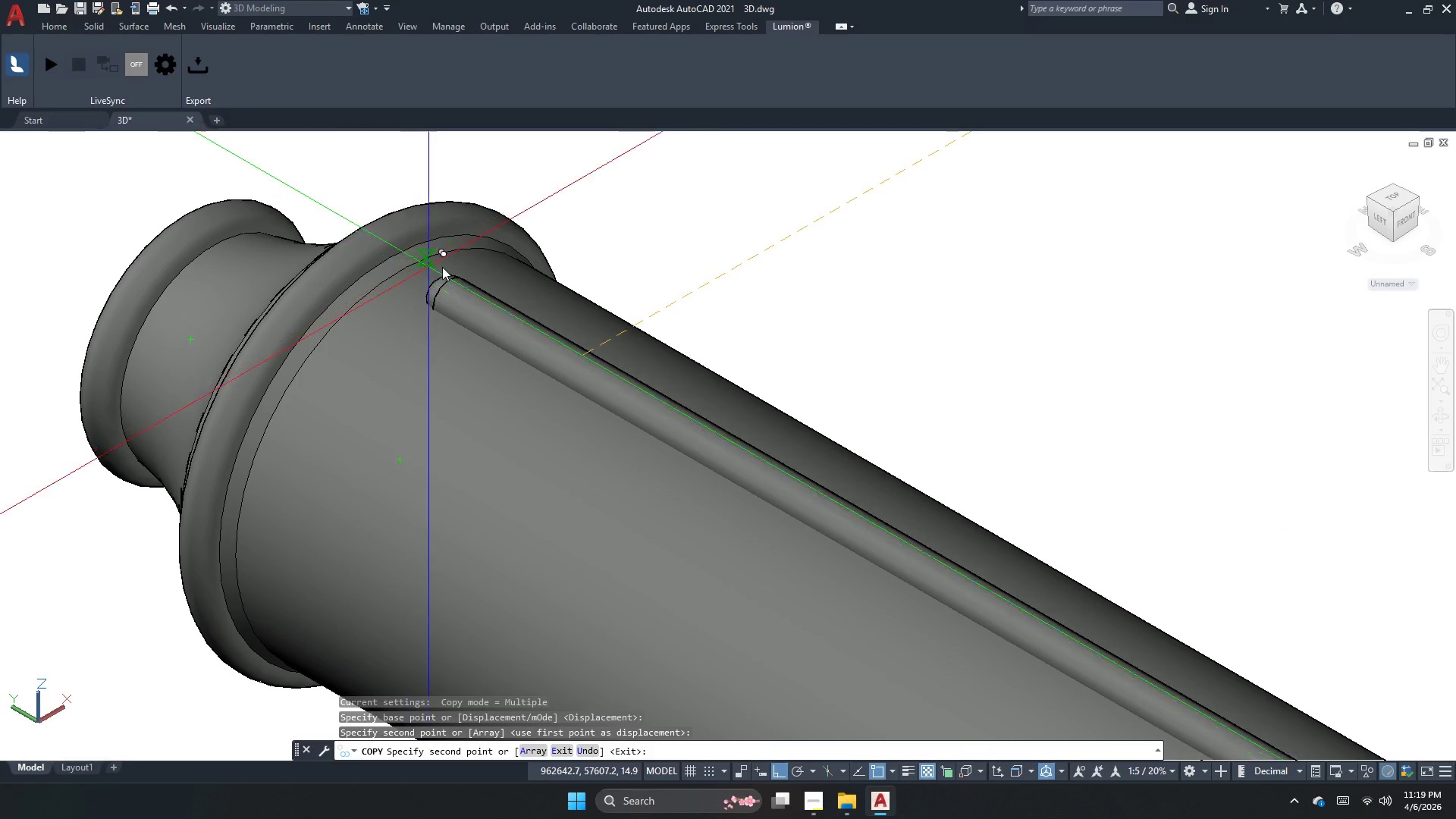 
key(Escape)
 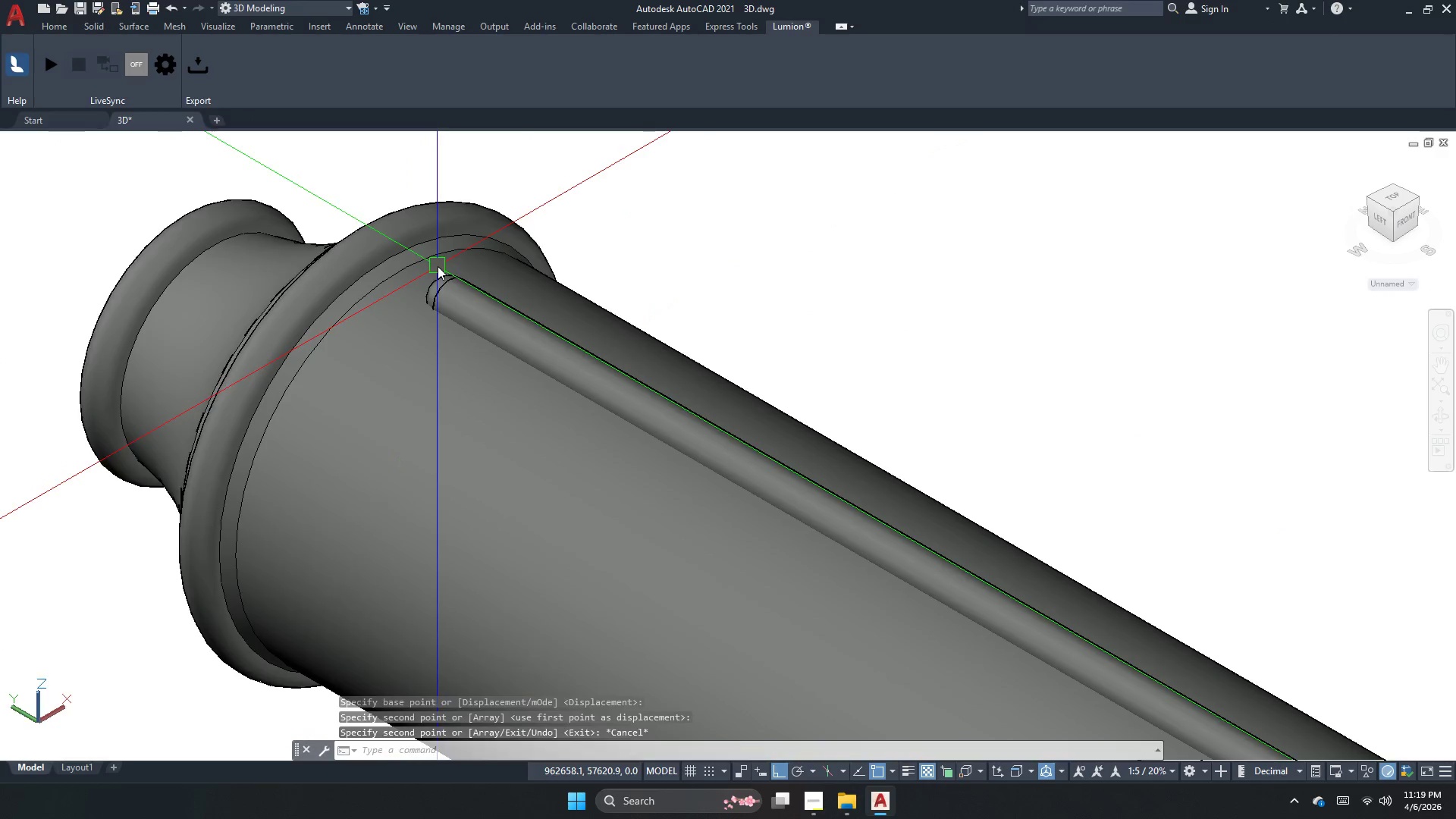 
left_click_drag(start_coordinate=[549, 193], to_coordinate=[472, 262])
 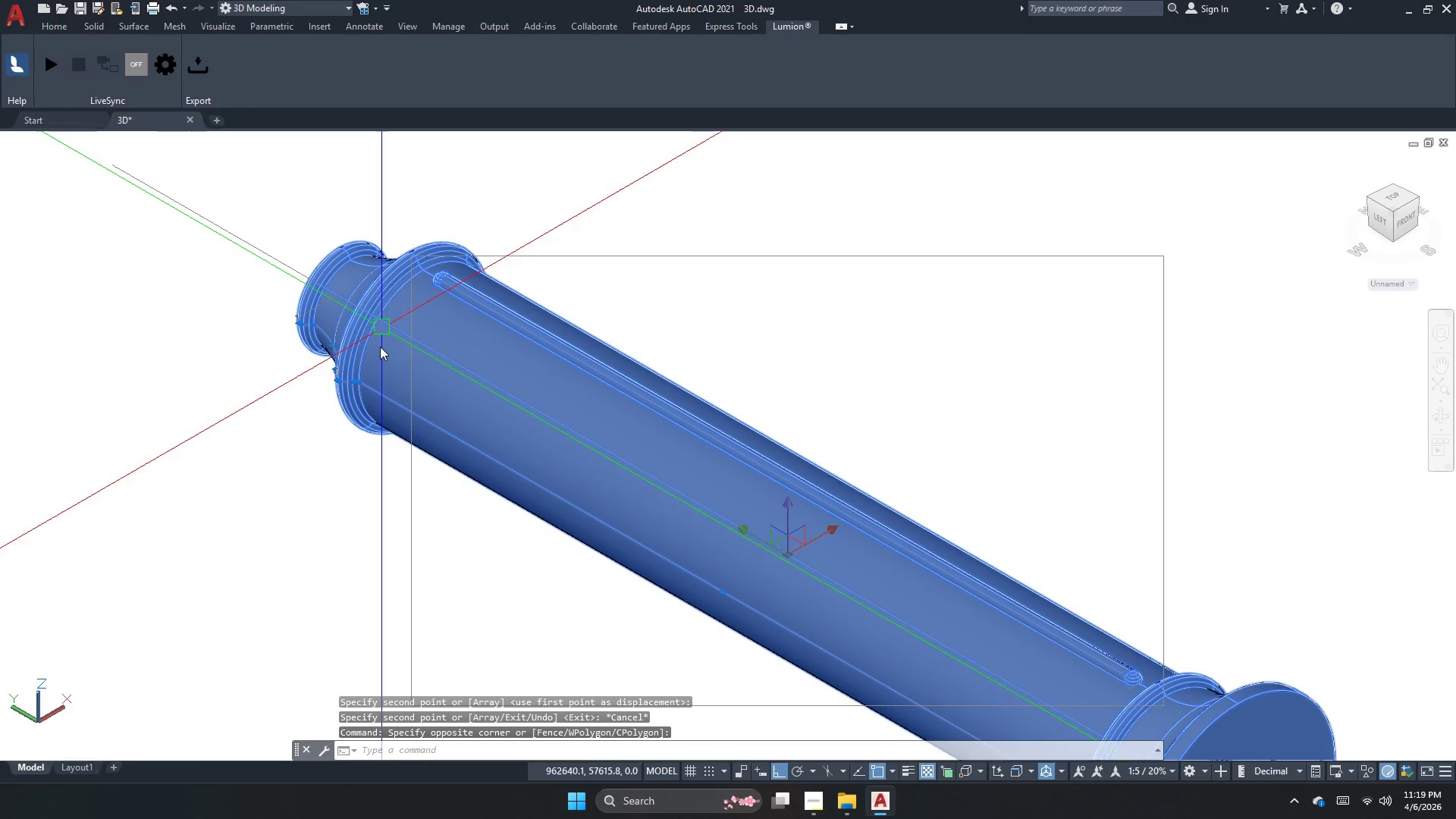 
scroll: coordinate [438, 275], scroll_direction: down, amount: 2.0
 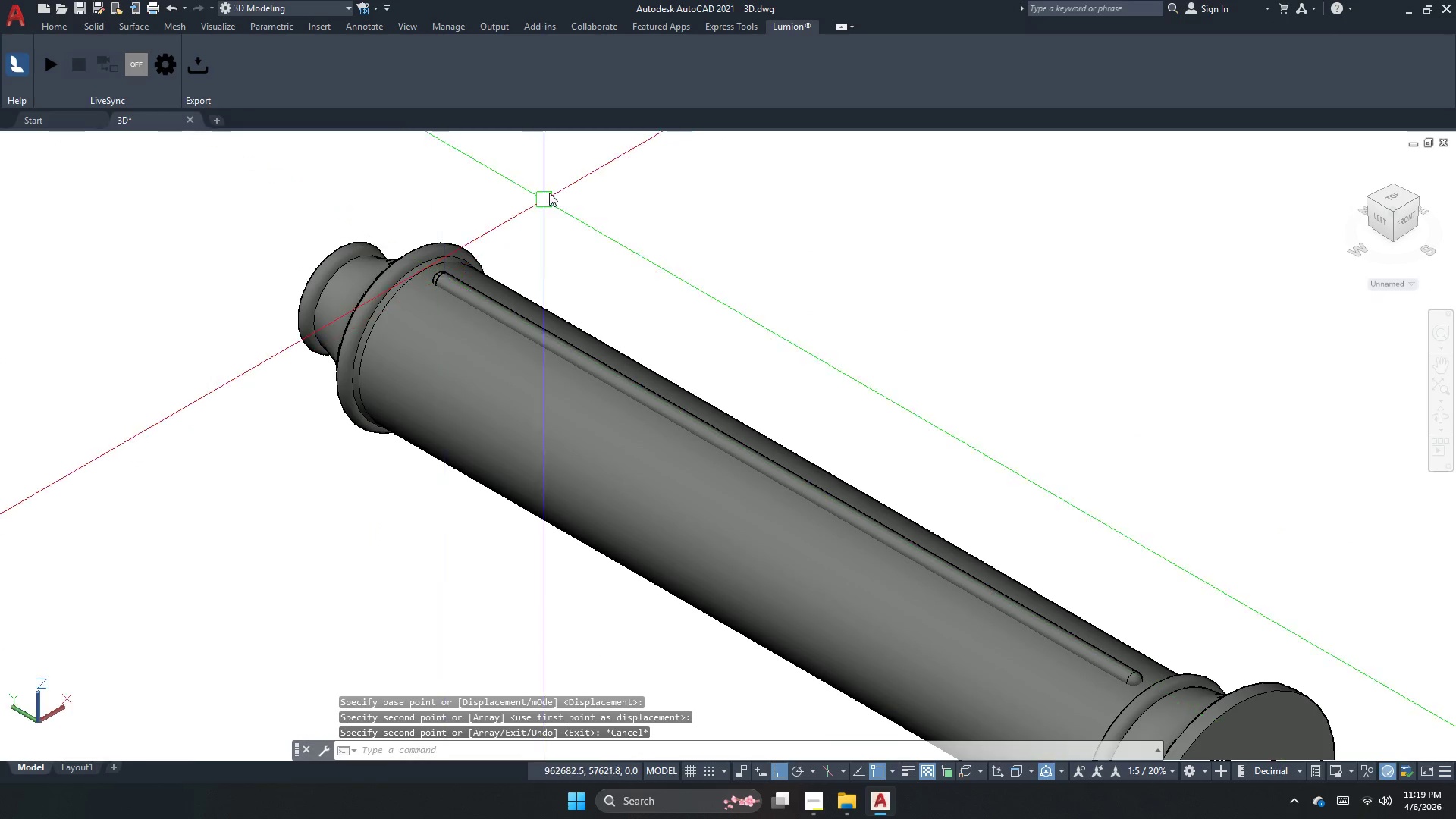 
type(3dr )
 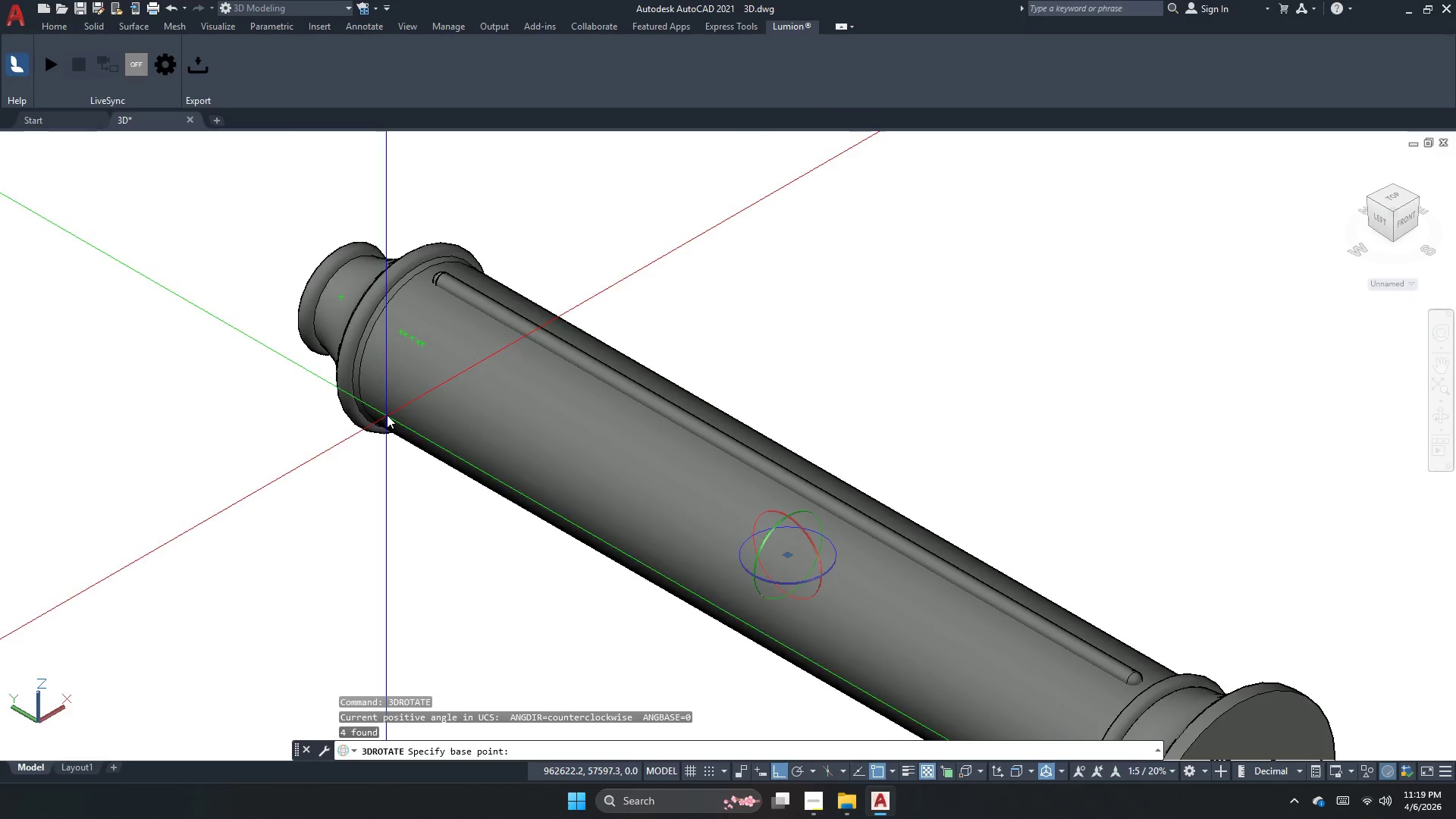 
scroll: coordinate [432, 415], scroll_direction: down, amount: 1.0
 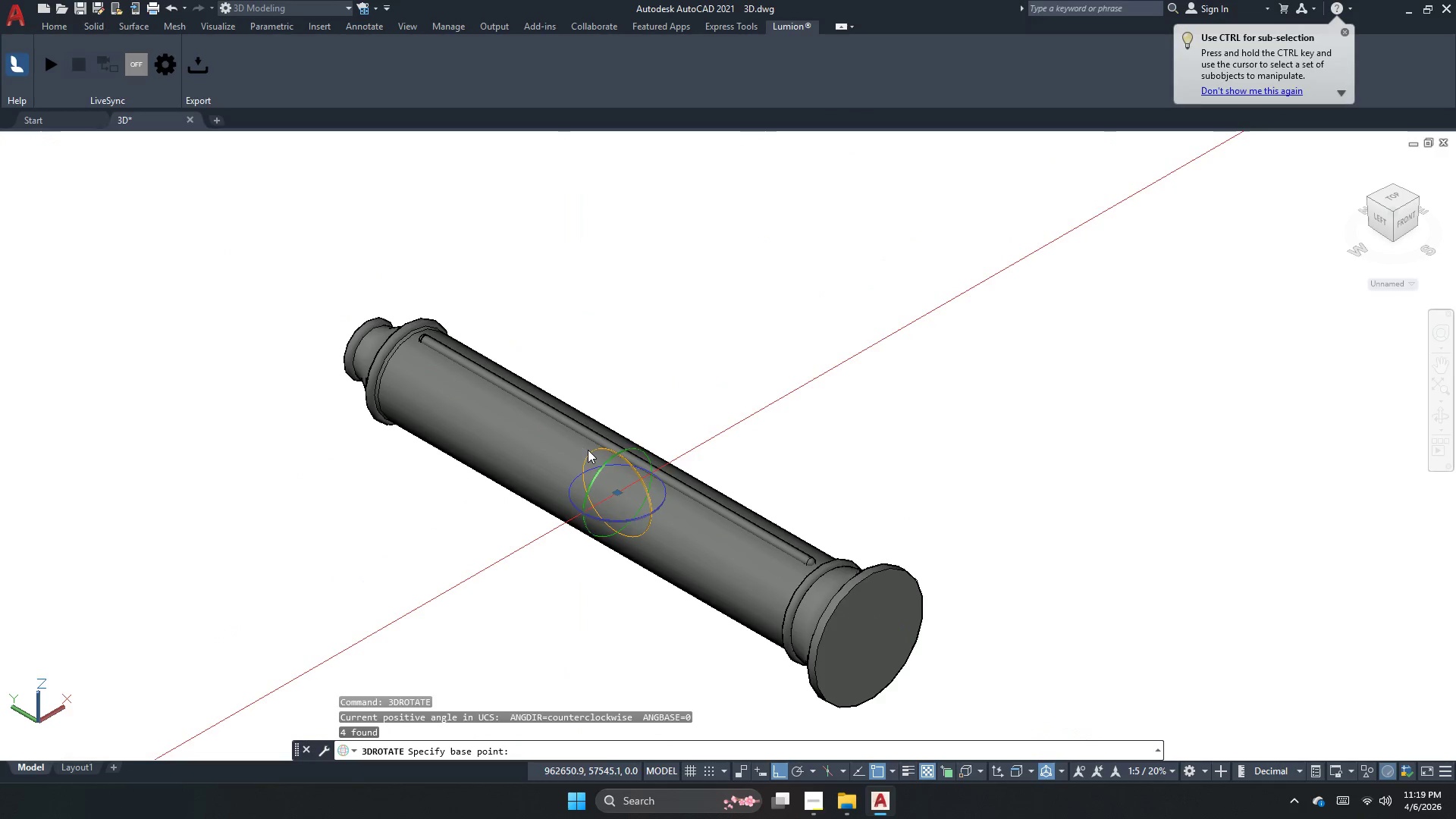 
left_click_drag(start_coordinate=[593, 450], to_coordinate=[723, 262])
 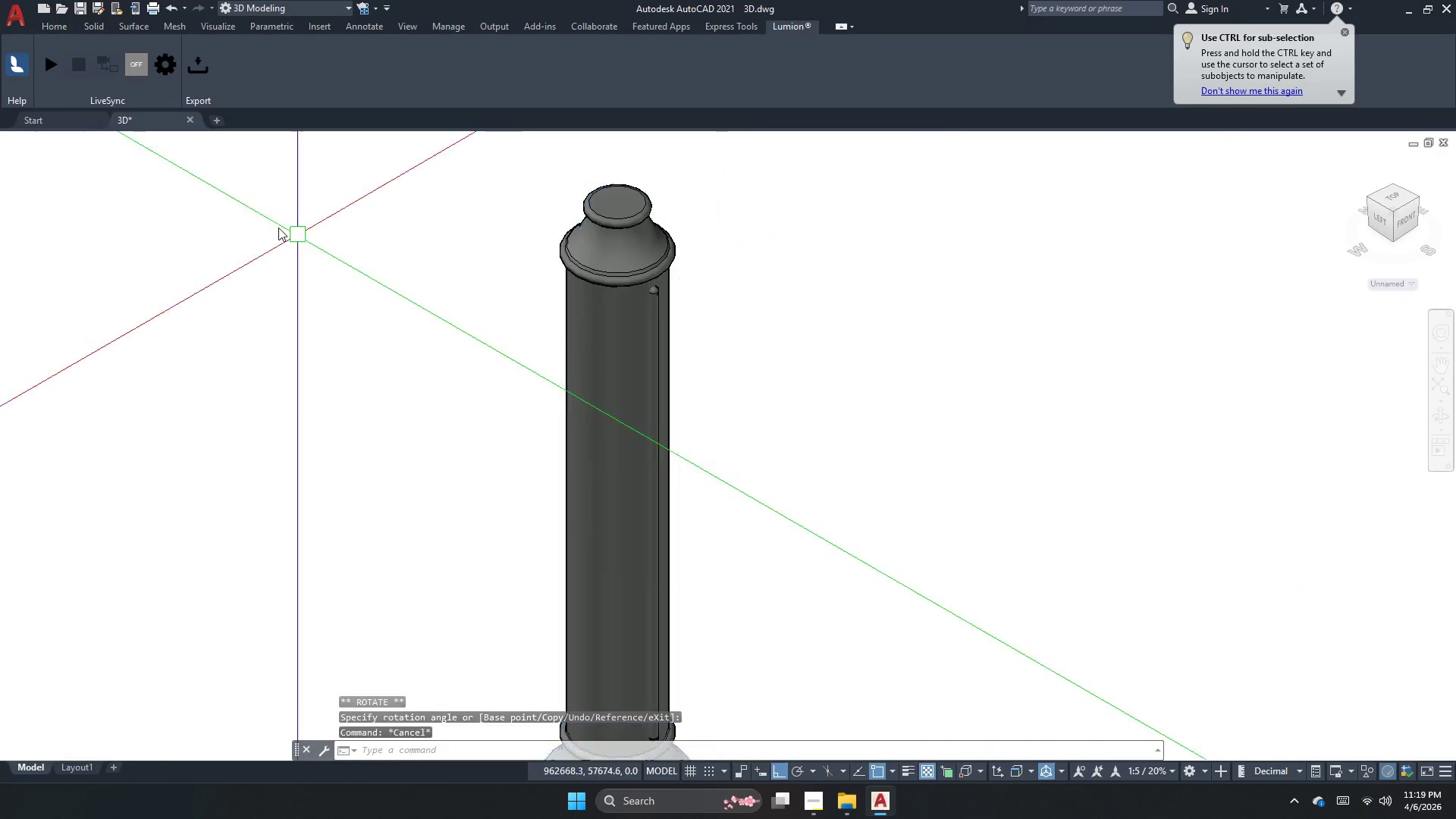 
key(Escape)
 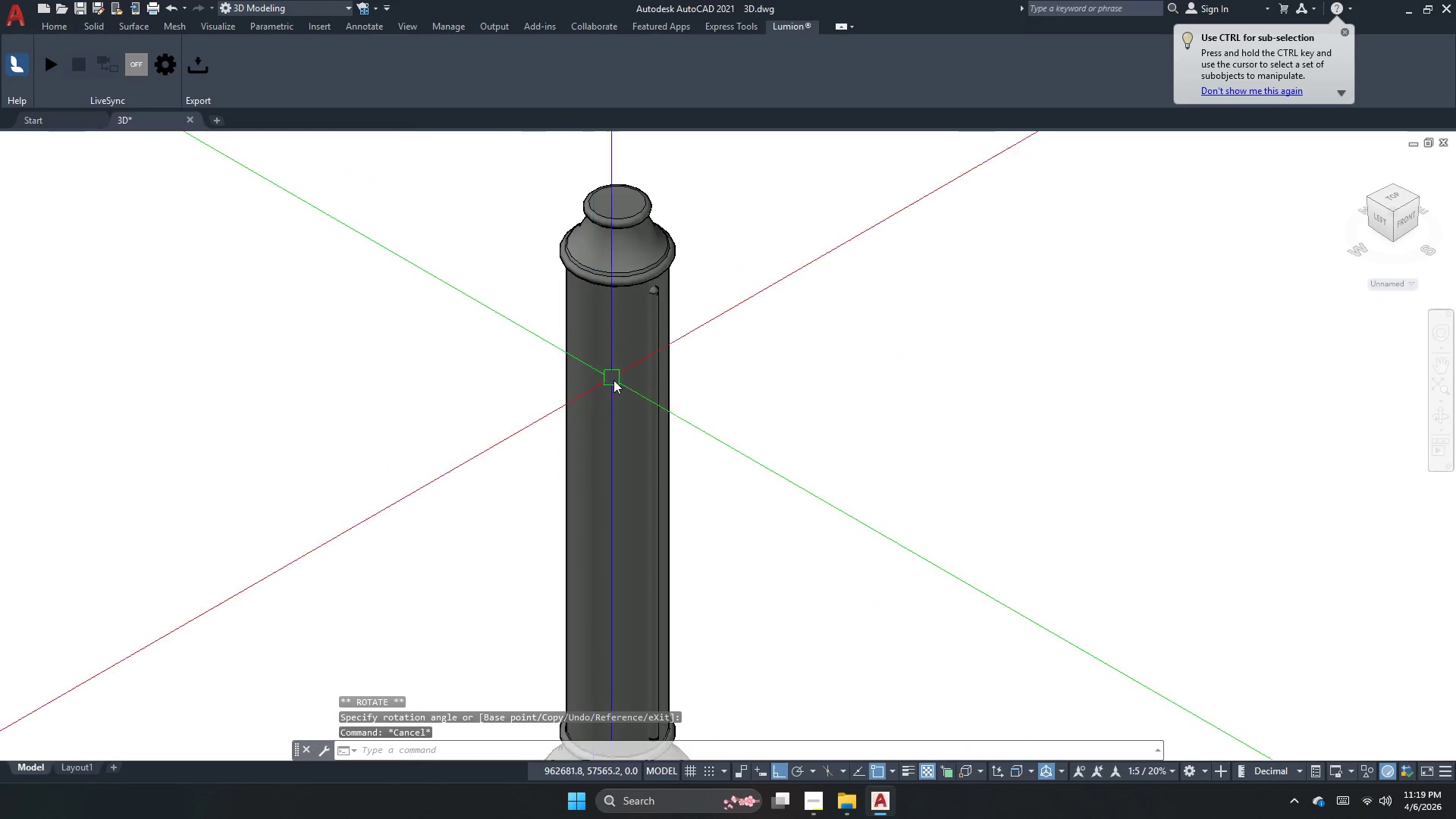 
scroll: coordinate [697, 619], scroll_direction: down, amount: 1.0
 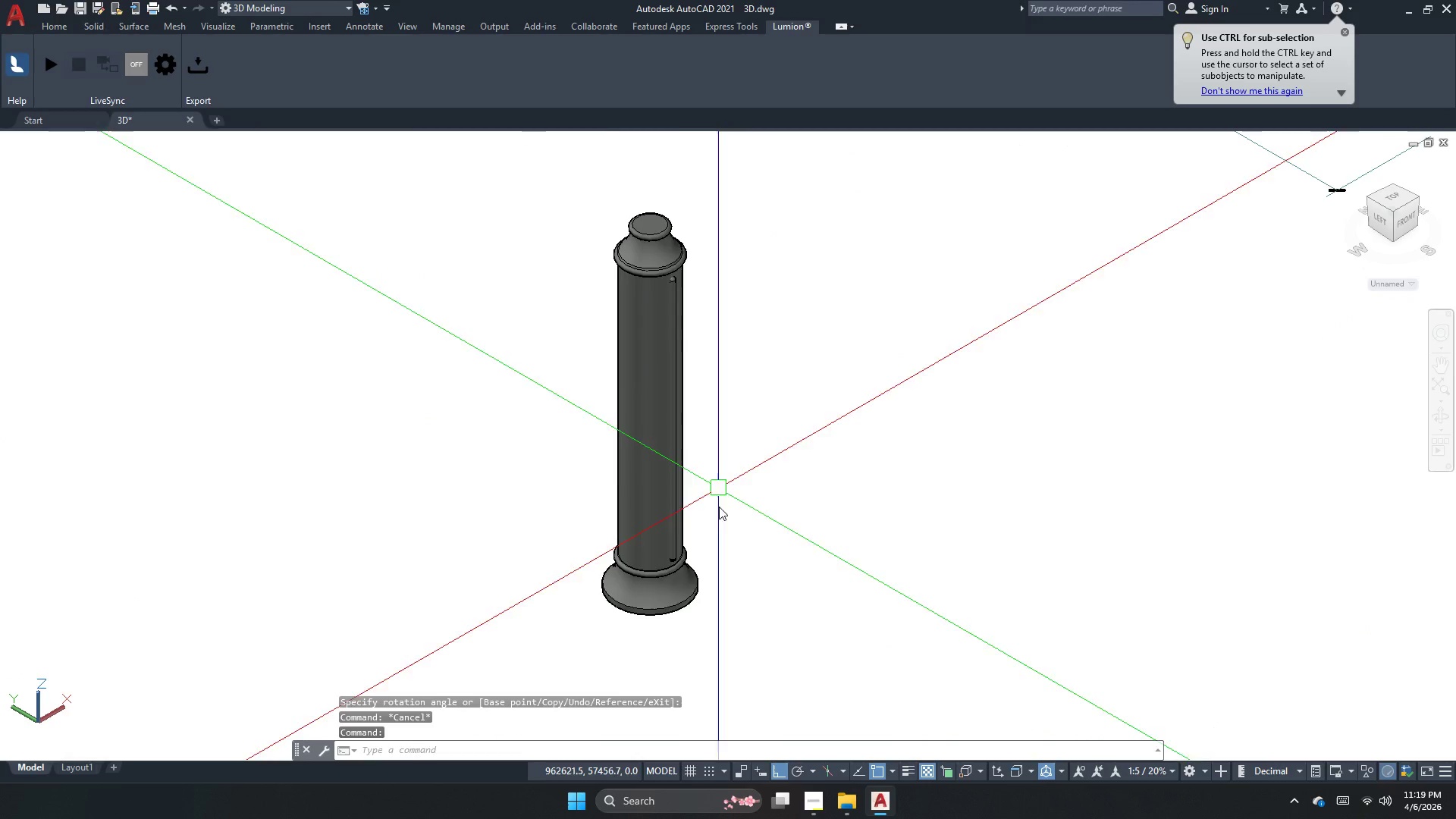 
scroll: coordinate [668, 574], scroll_direction: up, amount: 2.0
 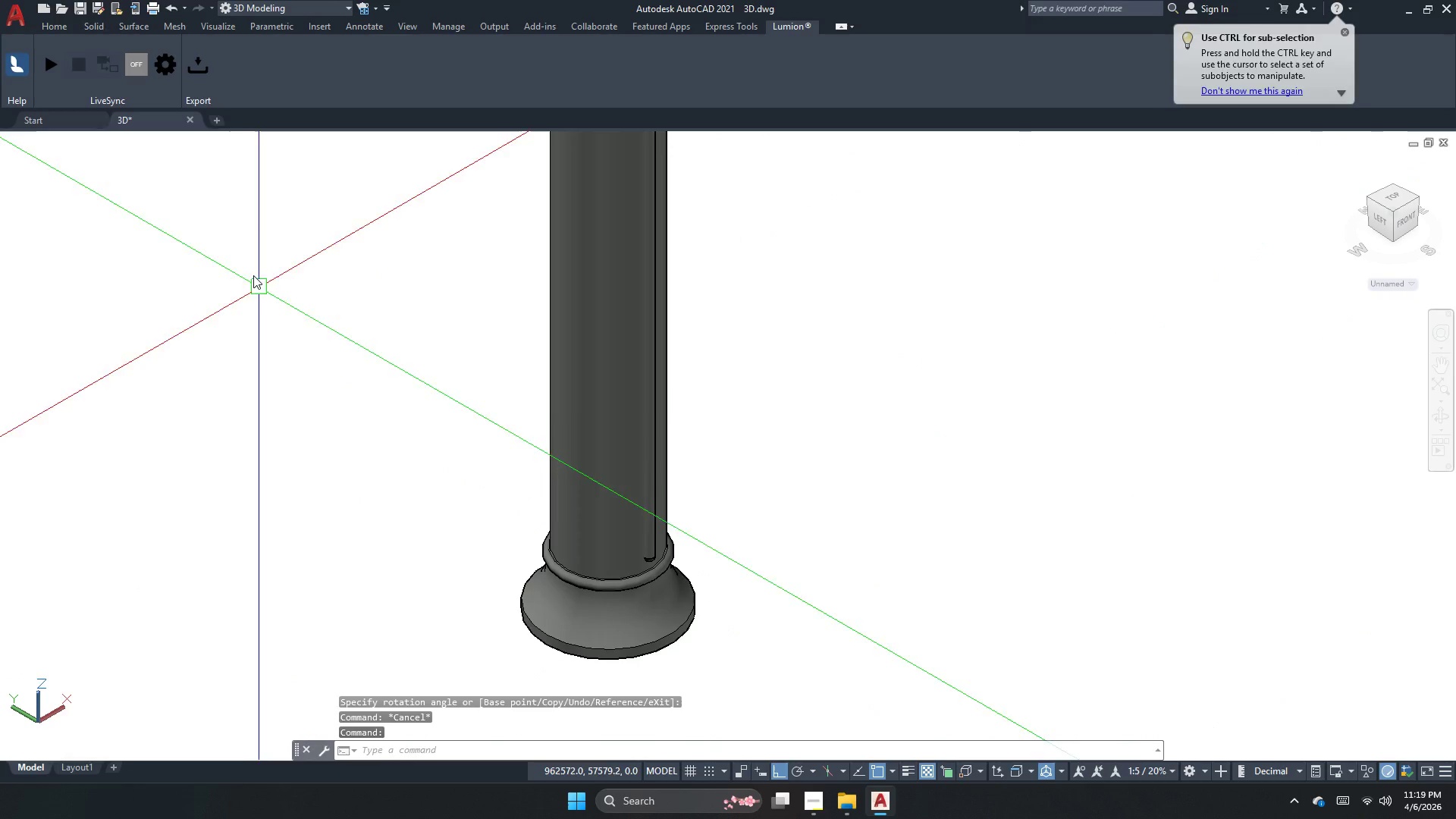 
key(Escape)
 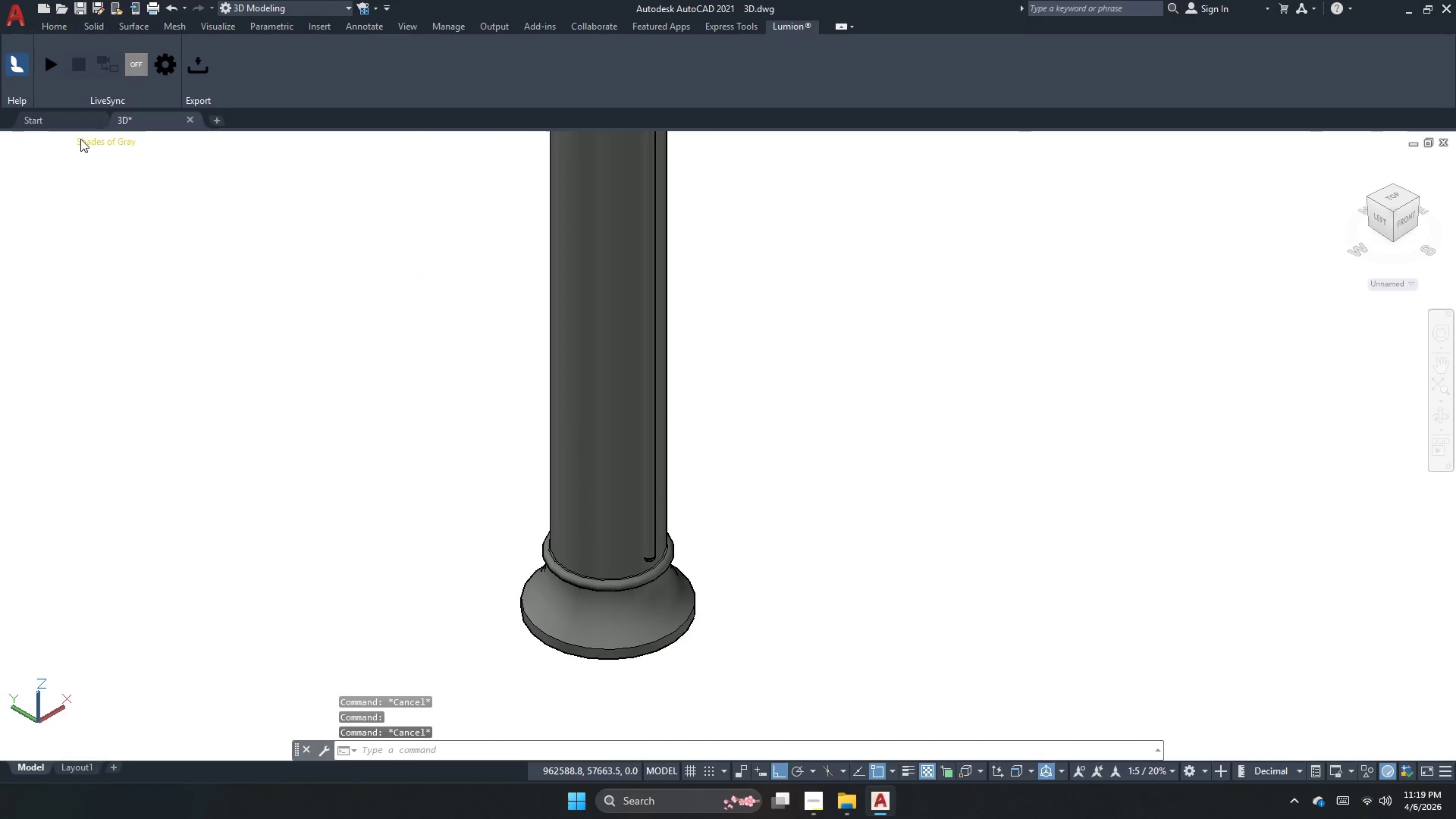 
left_click([80, 139])
 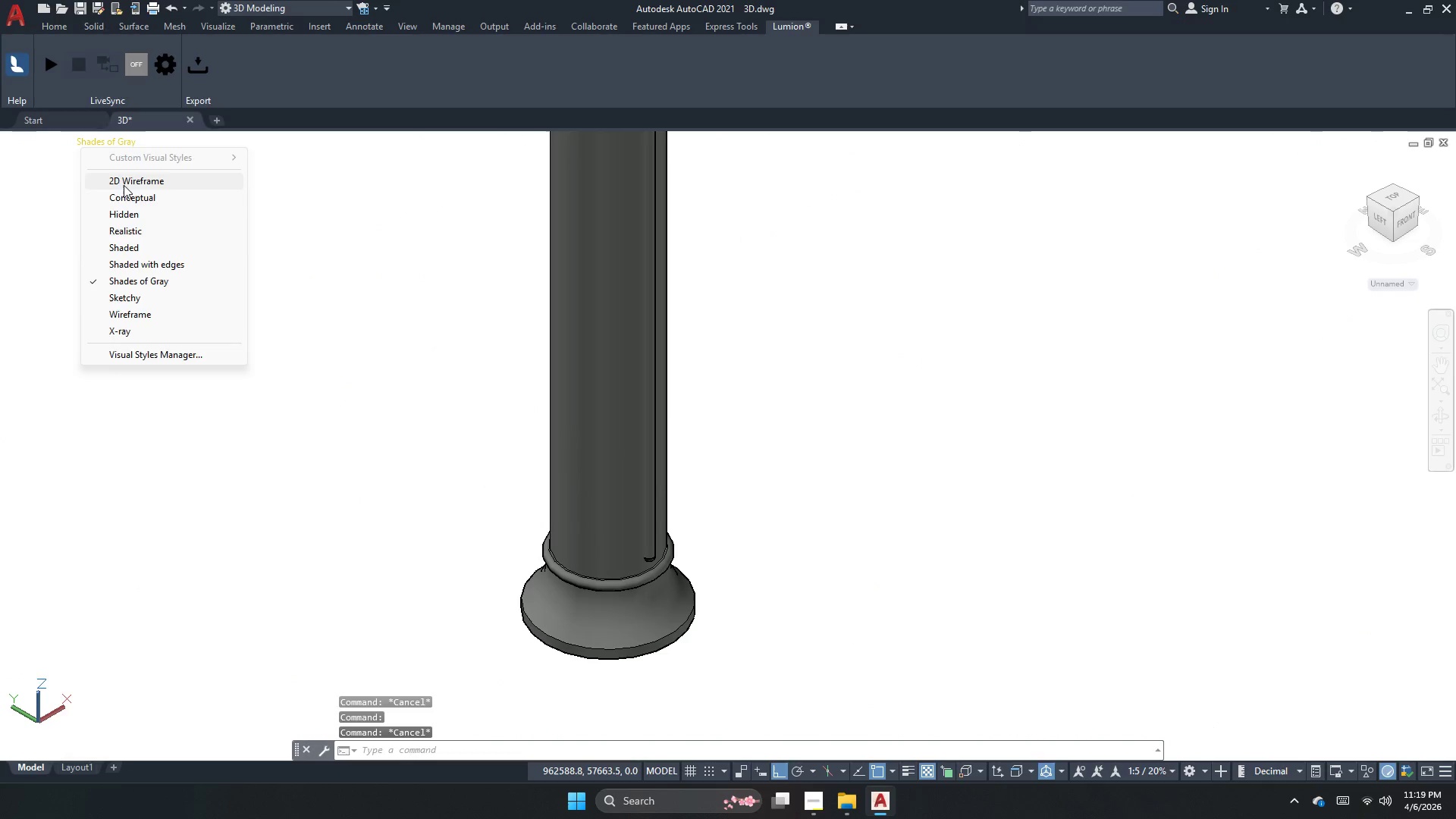 
key(Escape)
 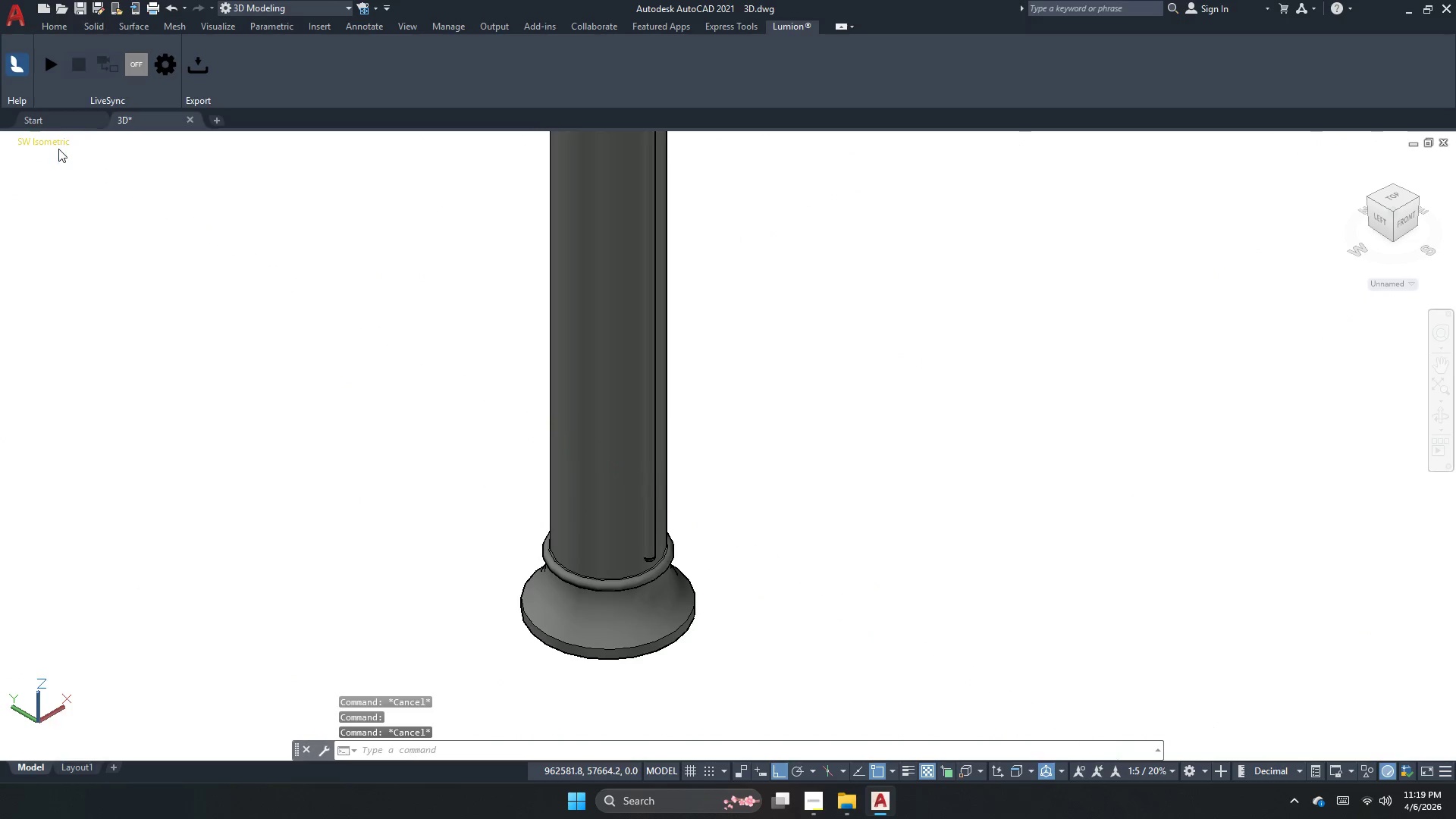 
left_click([58, 149])
 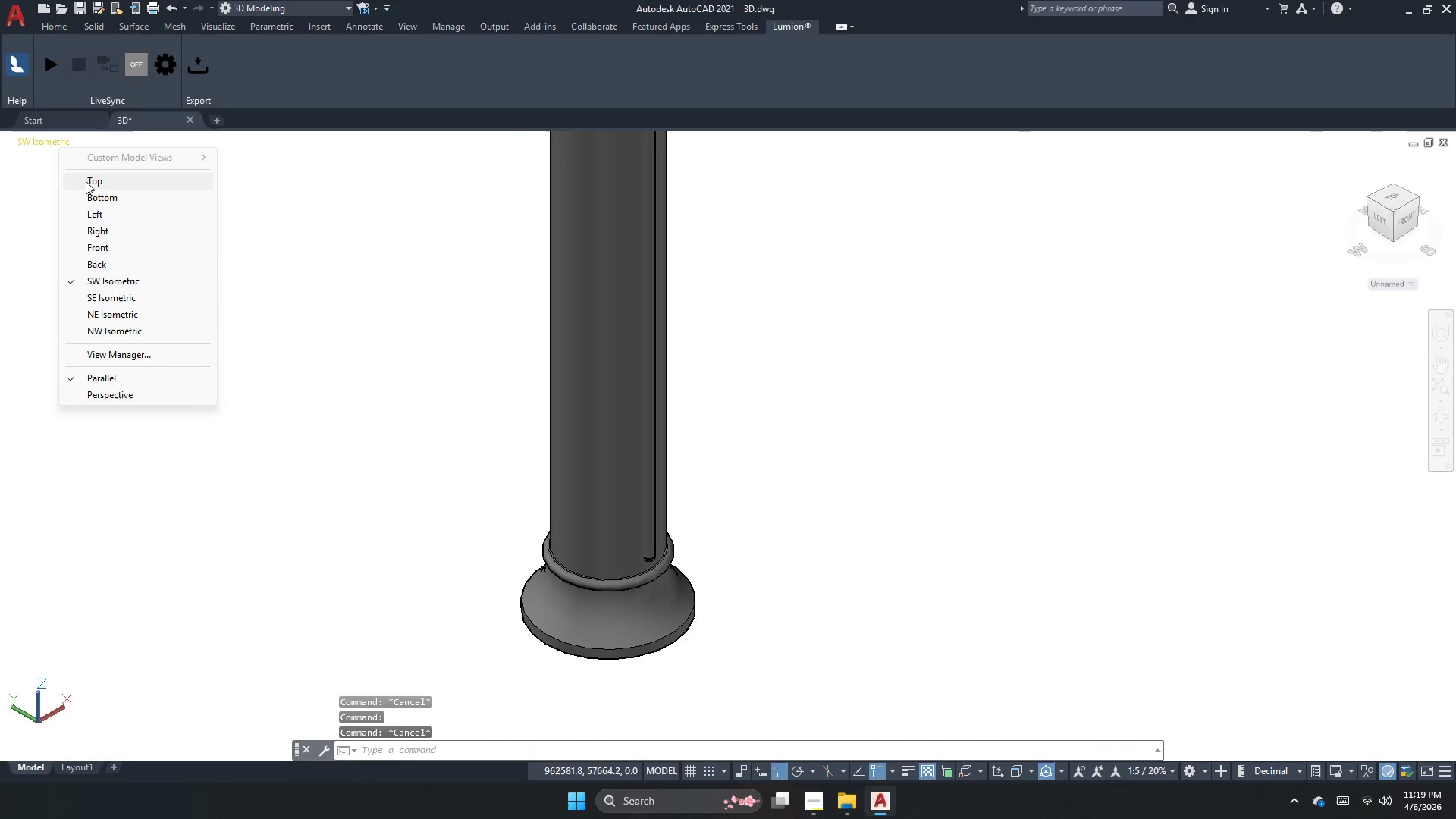 
left_click([88, 183])
 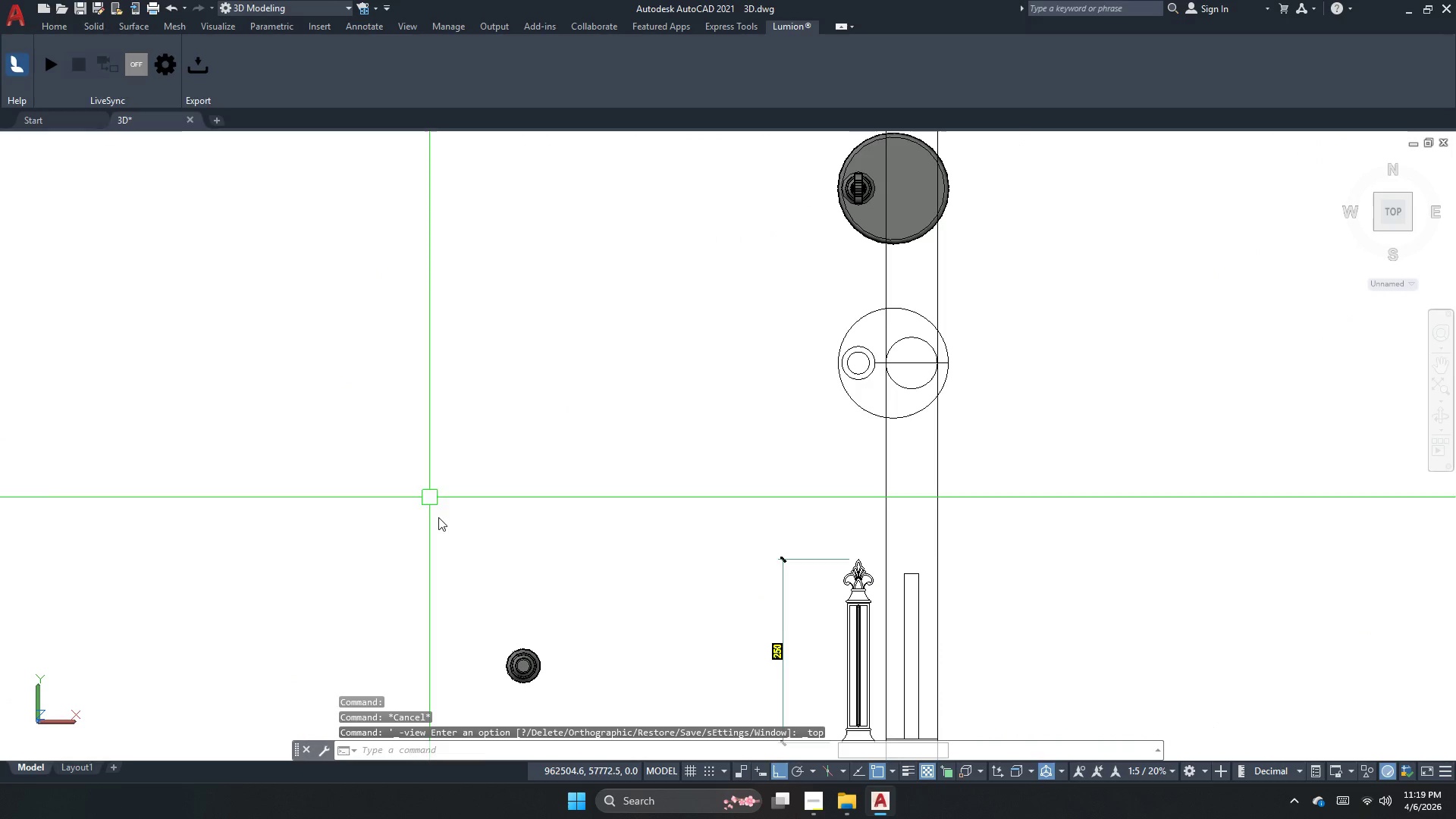 
scroll: coordinate [533, 677], scroll_direction: up, amount: 4.0
 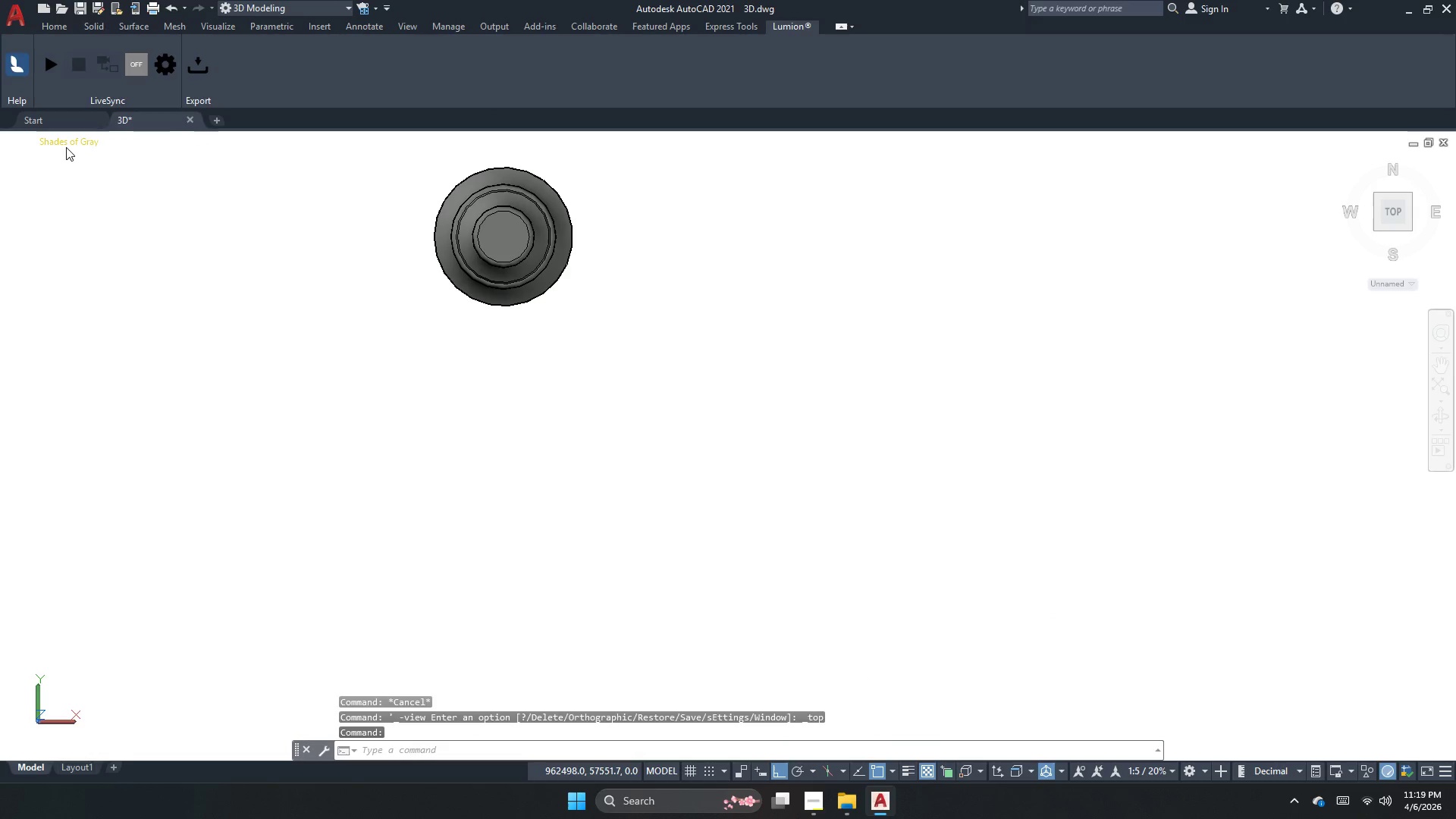 
left_click([106, 184])
 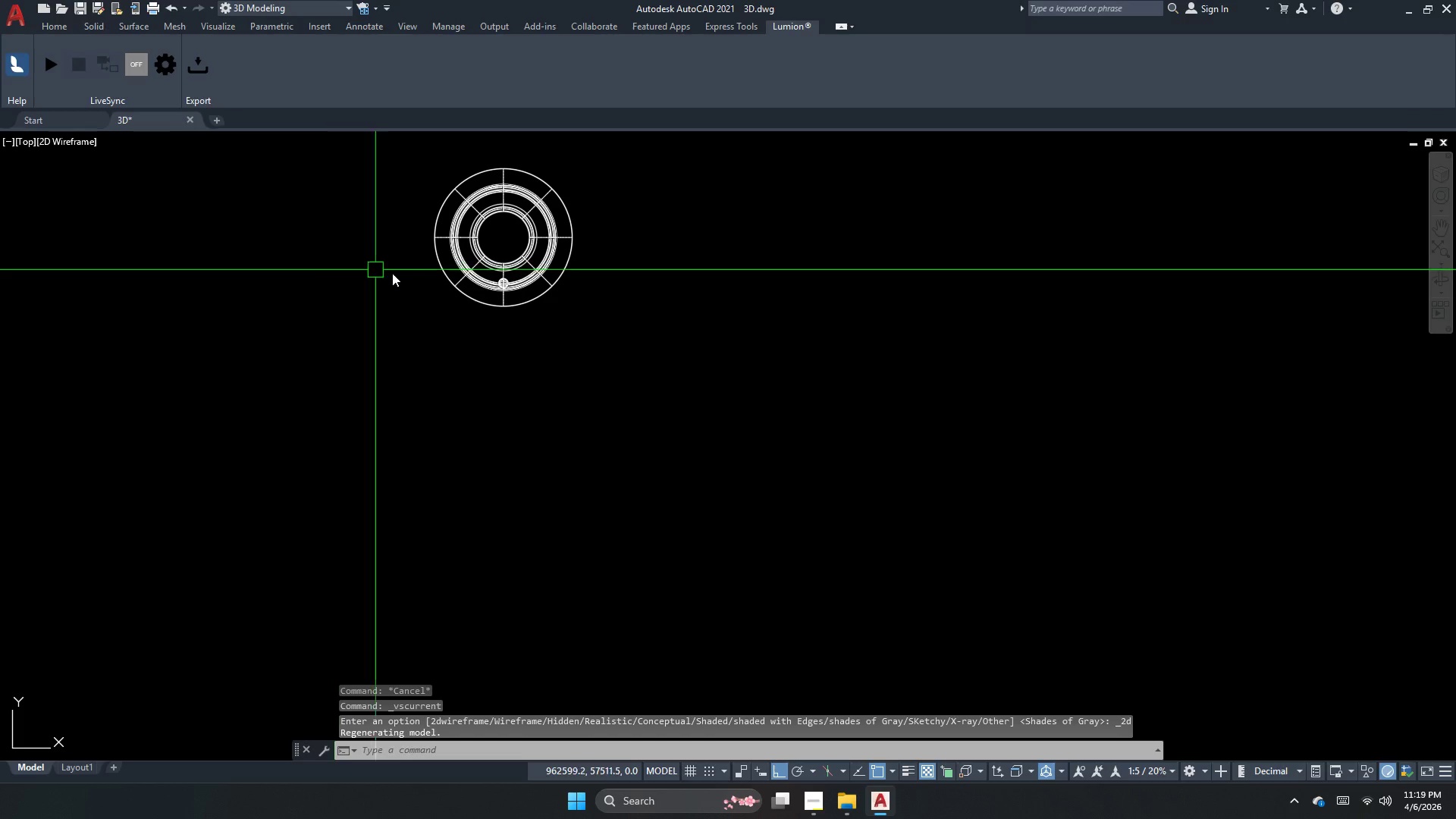 
scroll: coordinate [534, 251], scroll_direction: up, amount: 4.0
 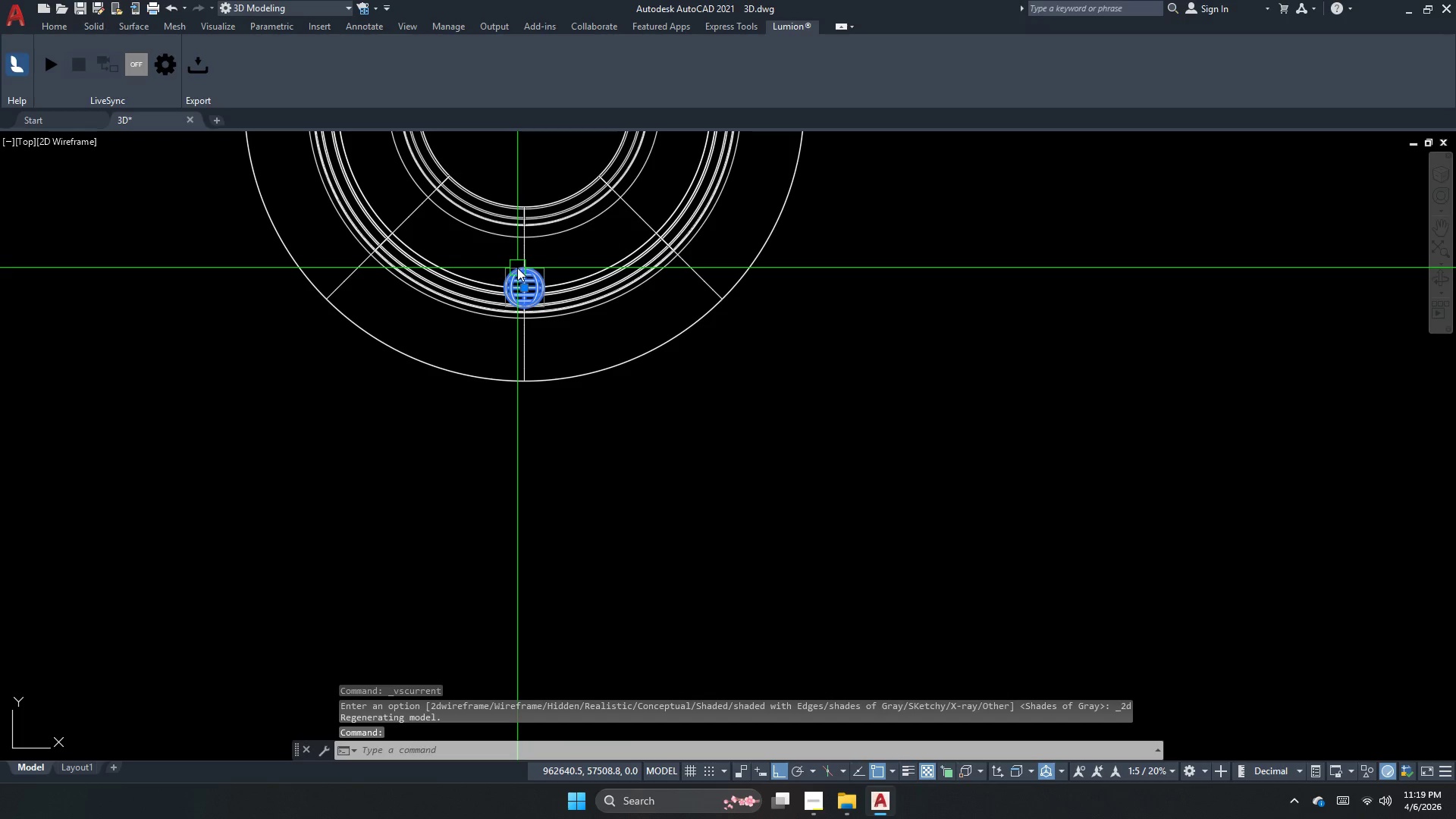 
type(ar p)
 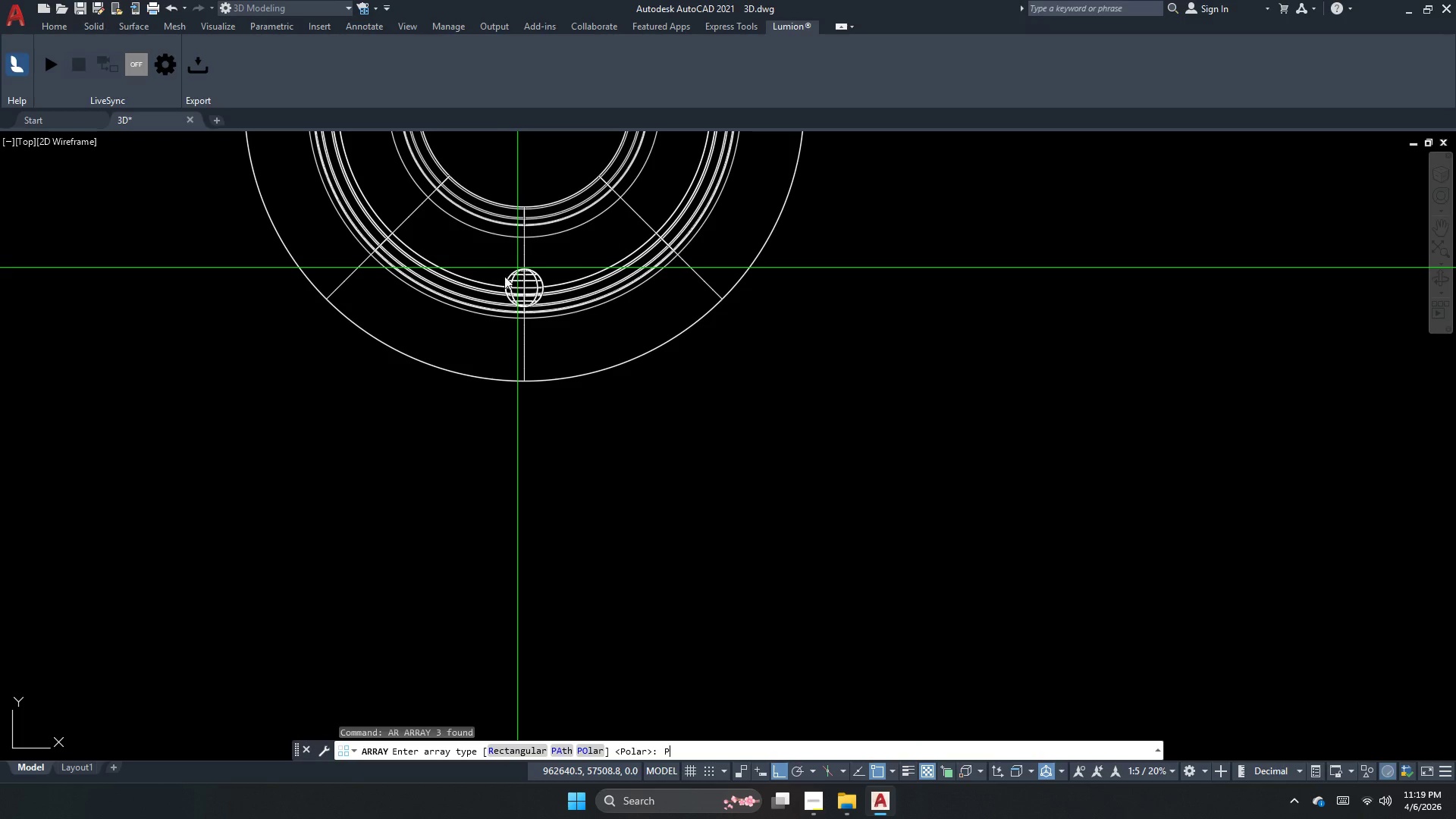 
key(O)
 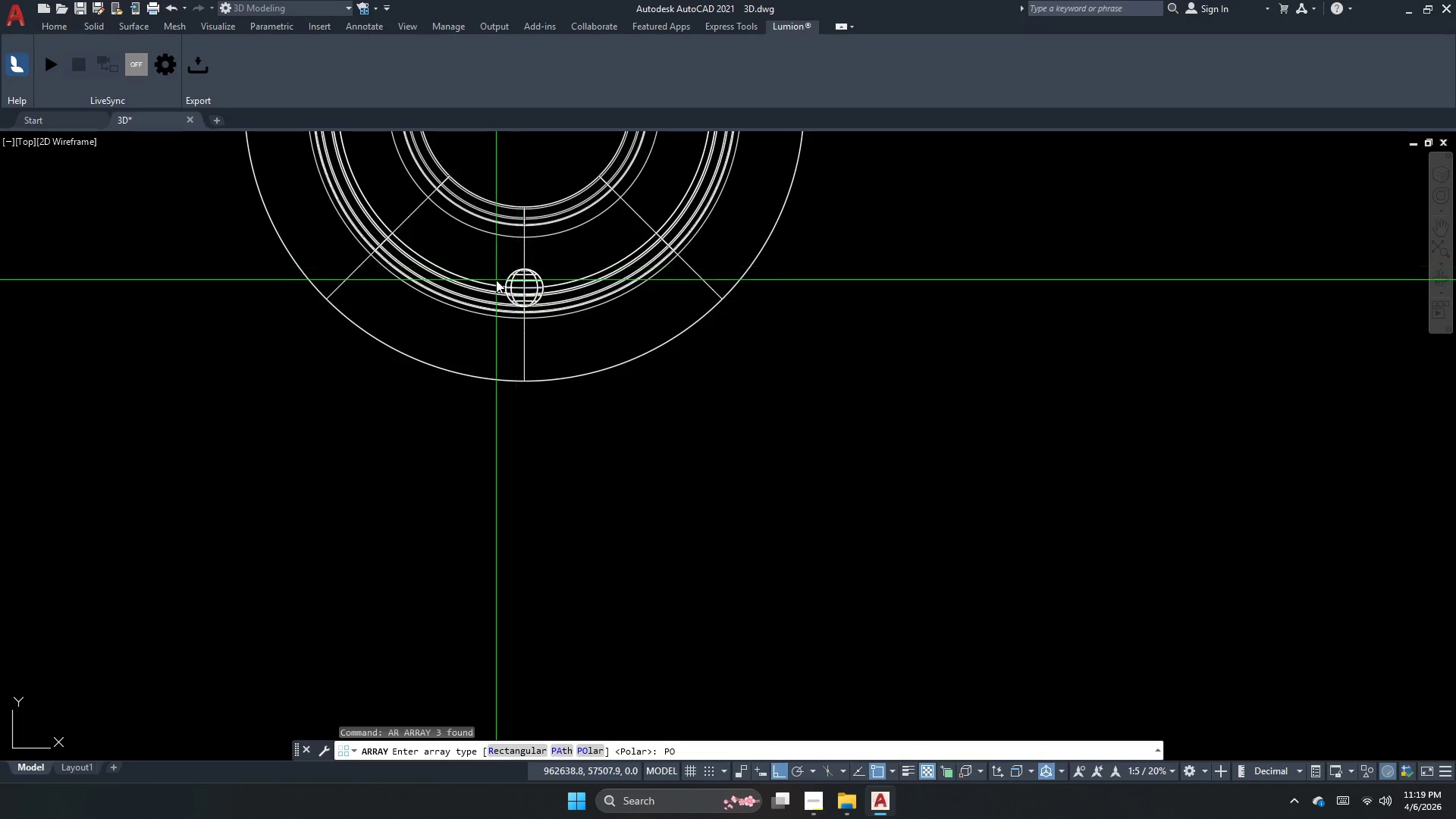 
key(Space)
 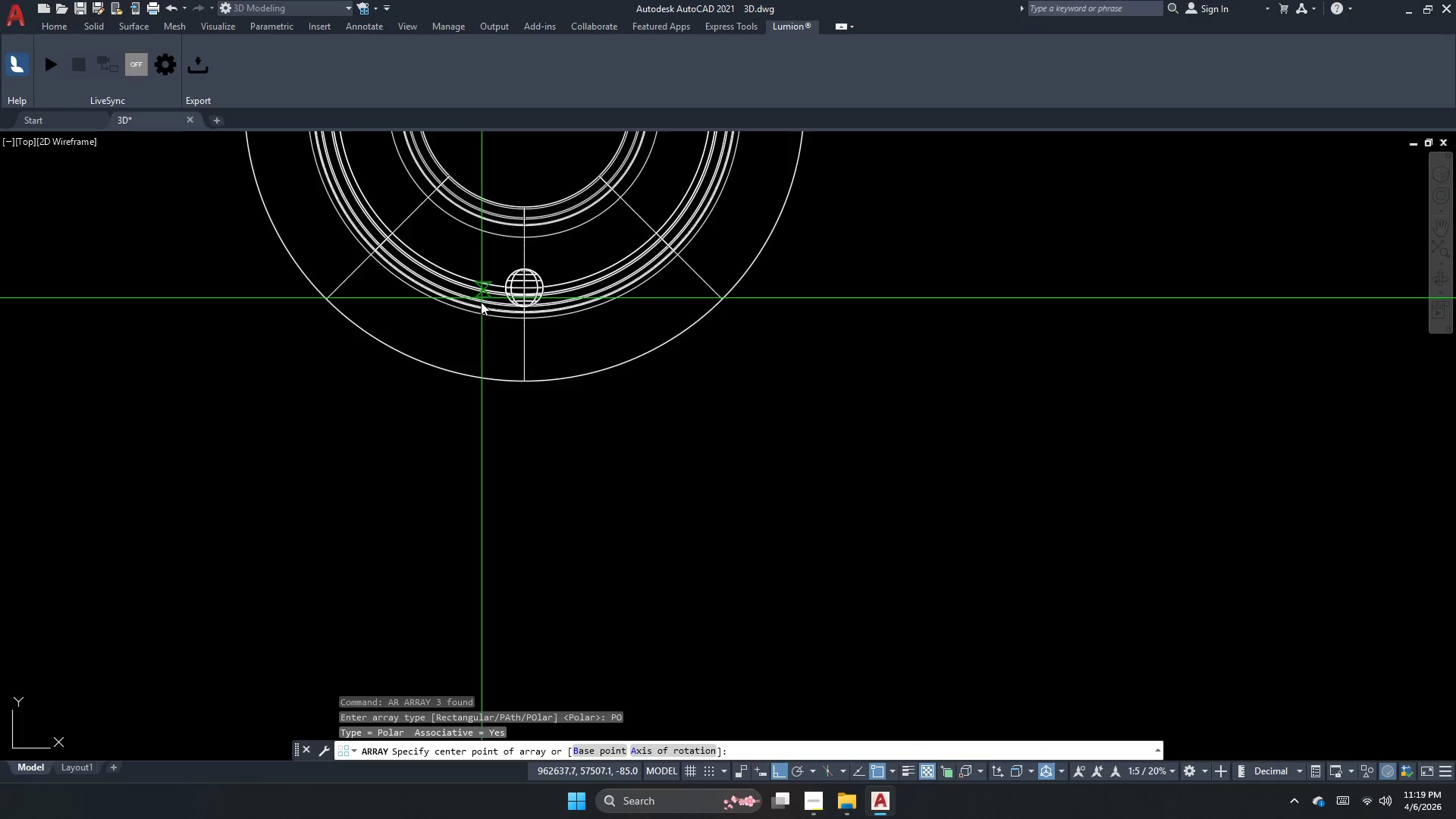 
scroll: coordinate [500, 253], scroll_direction: down, amount: 2.0
 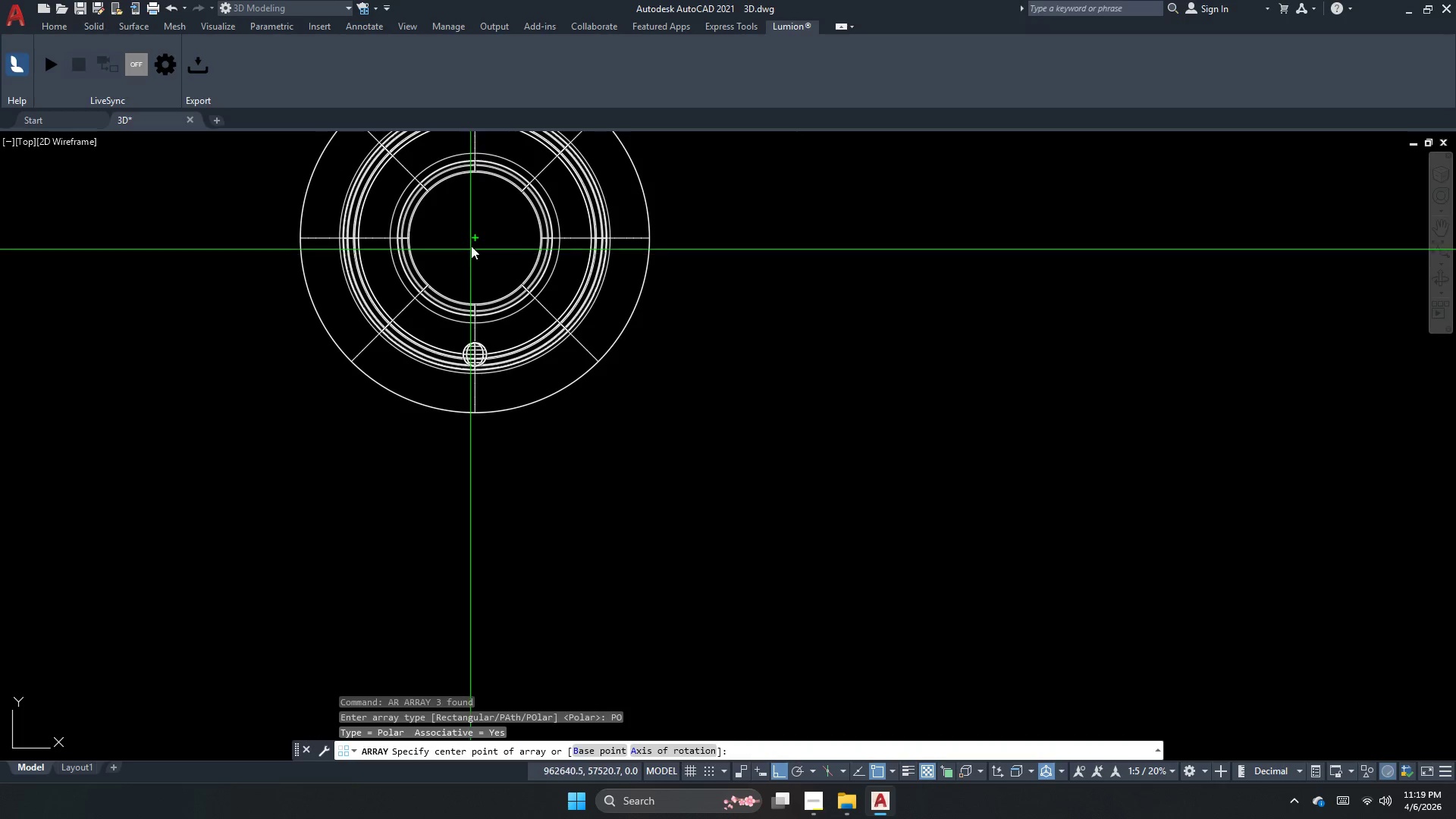 
left_click([471, 242])
 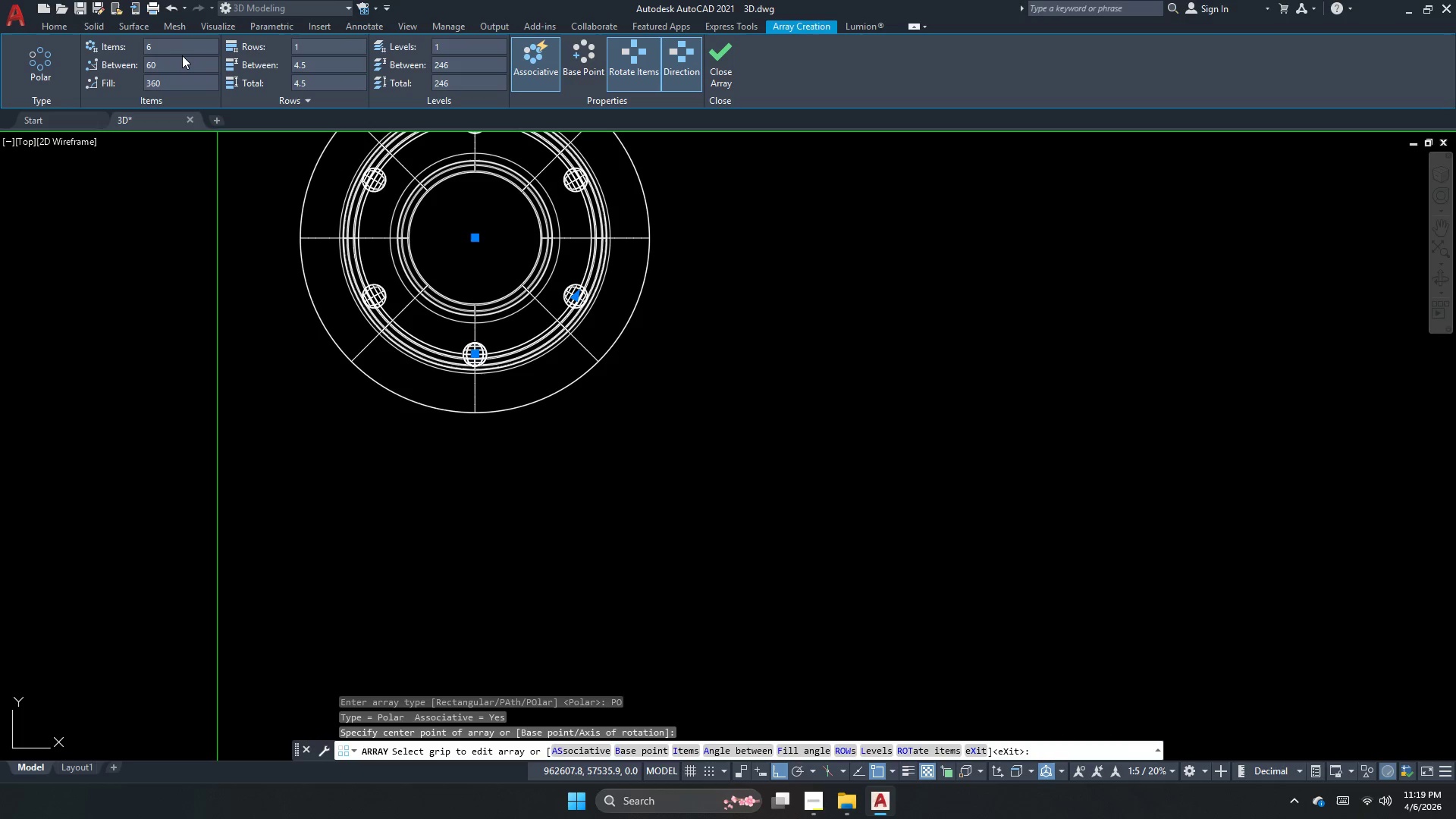 
left_click([182, 52])
 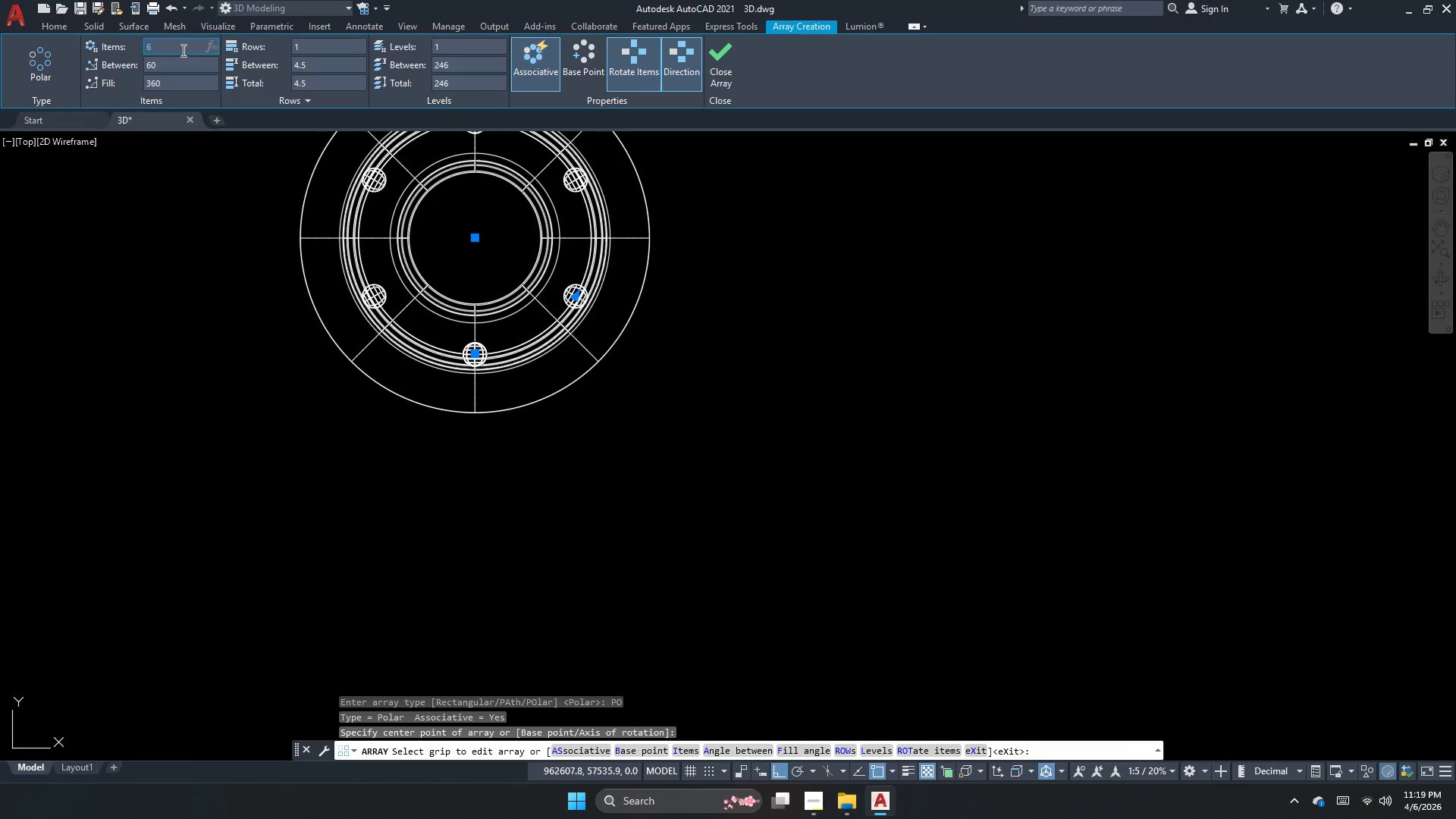 
key(Numpad2)
 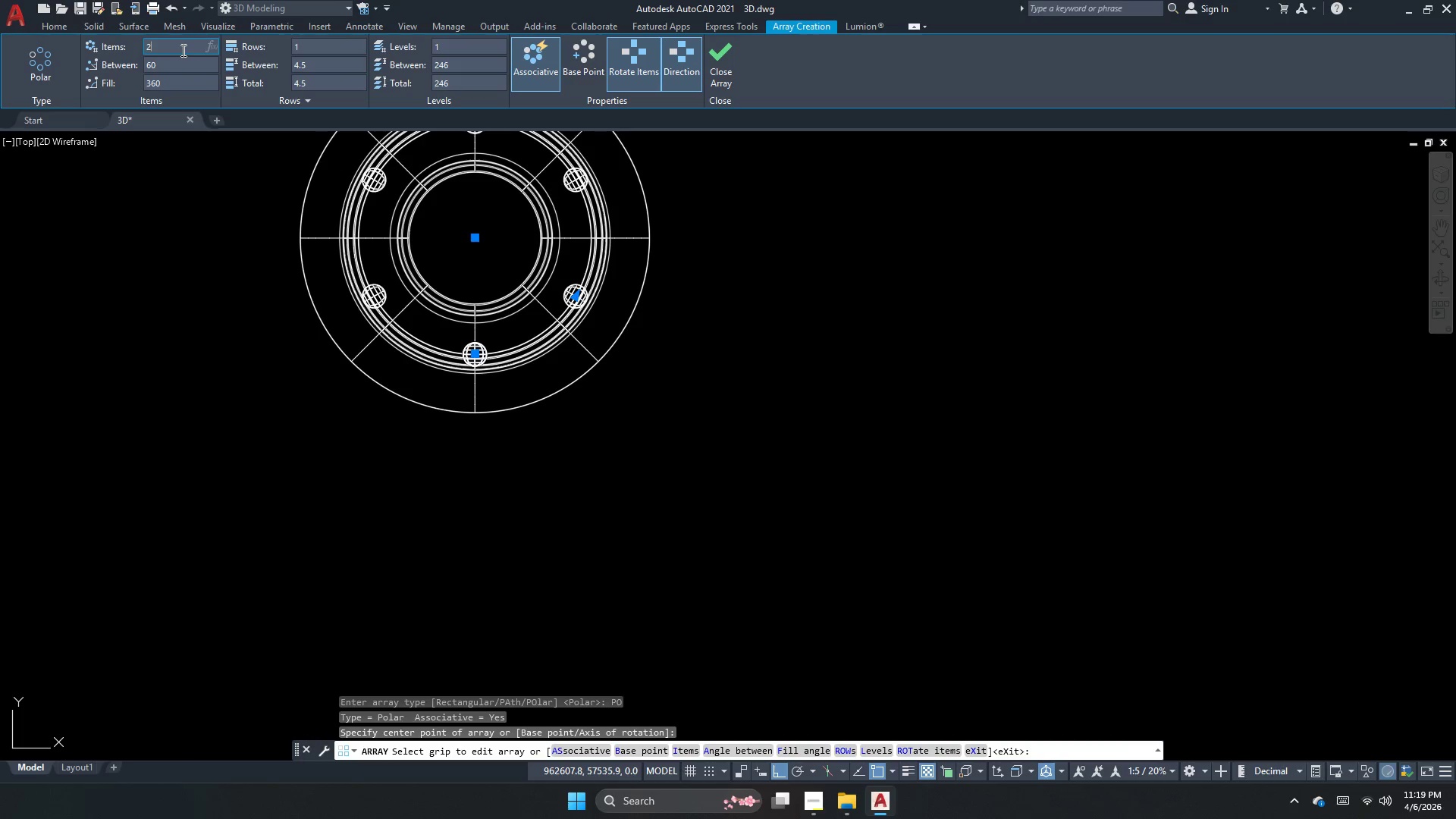 
key(Numpad0)
 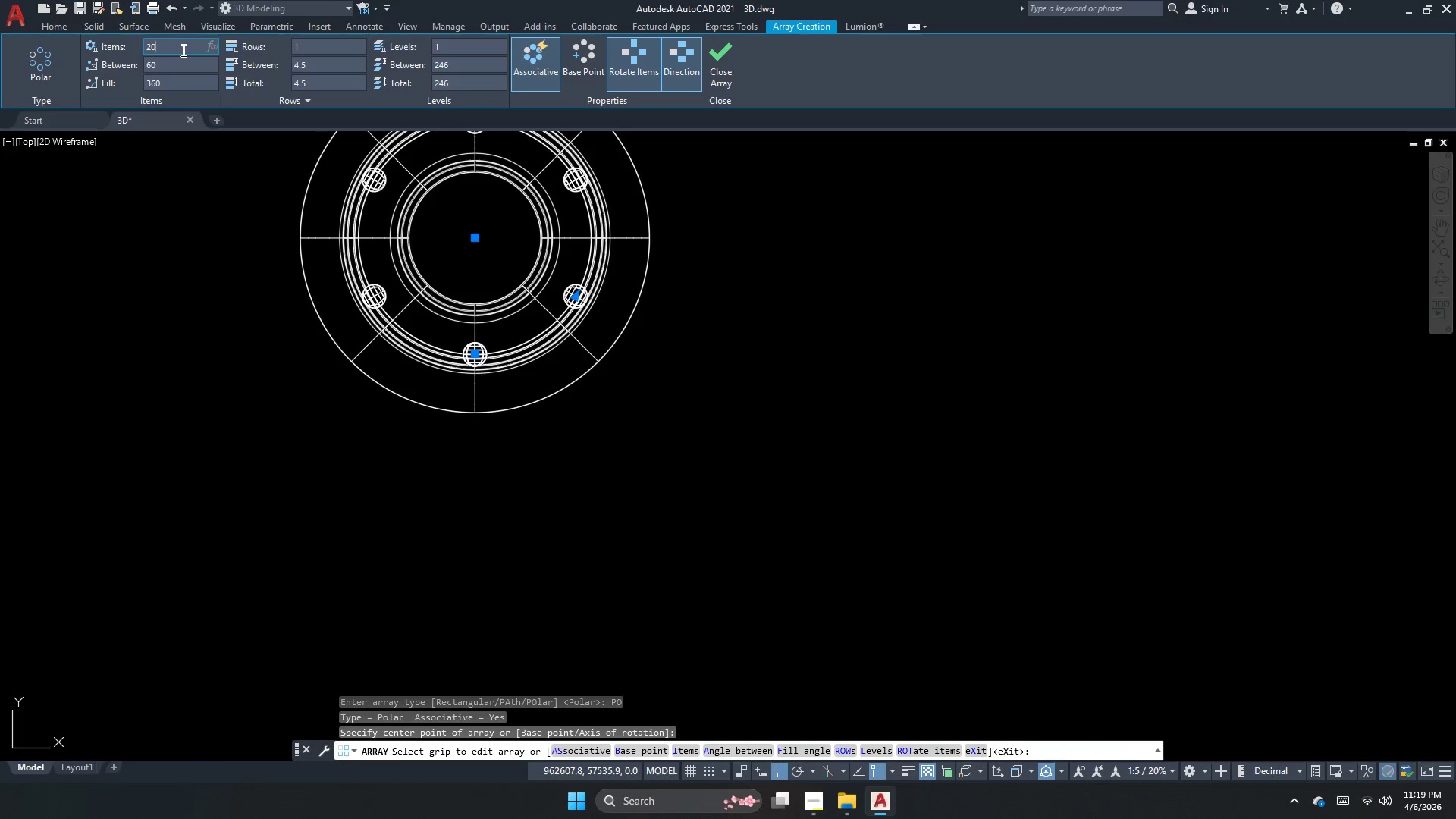 
key(NumpadEnter)
 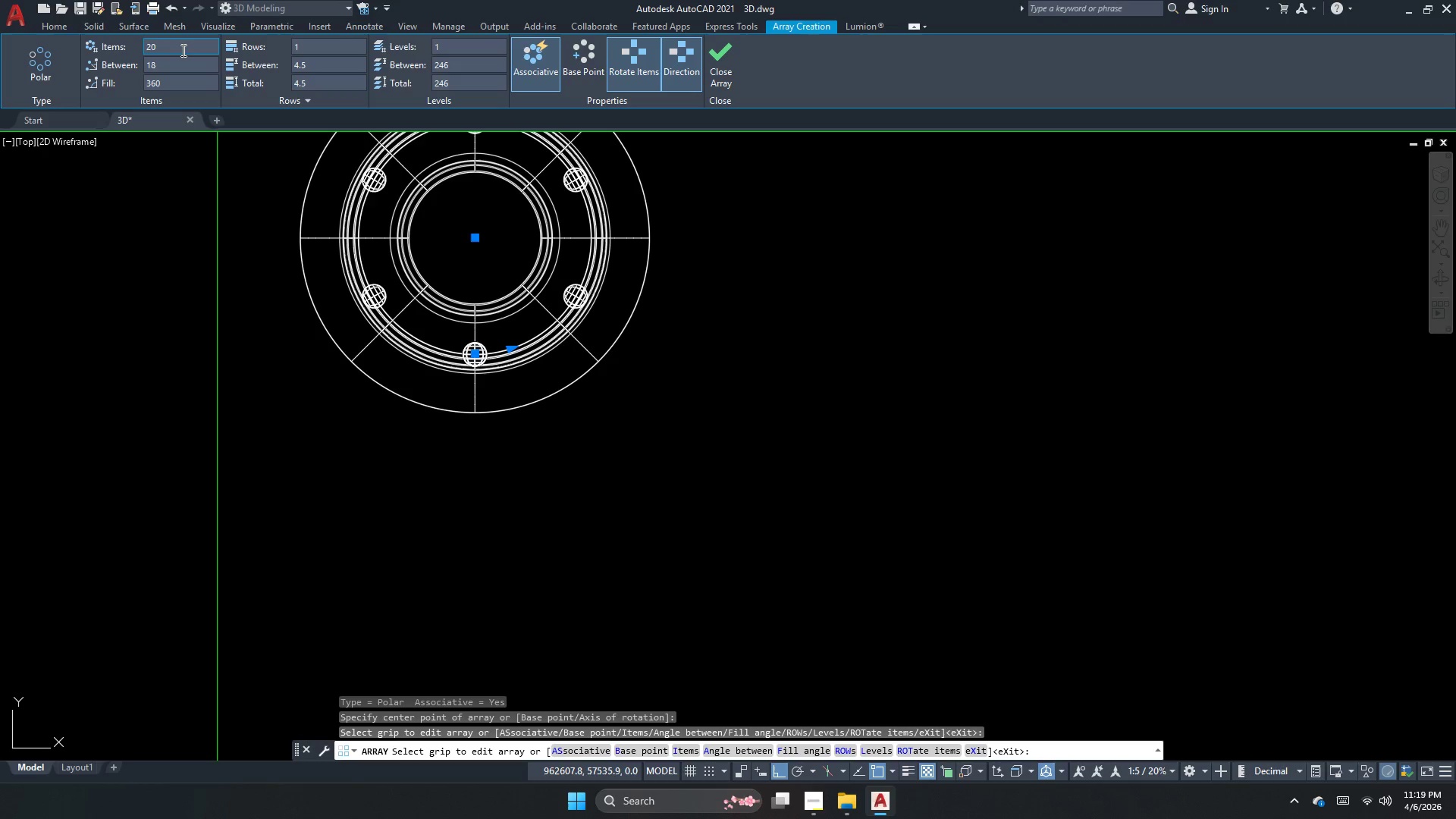 
wait(6.34)
 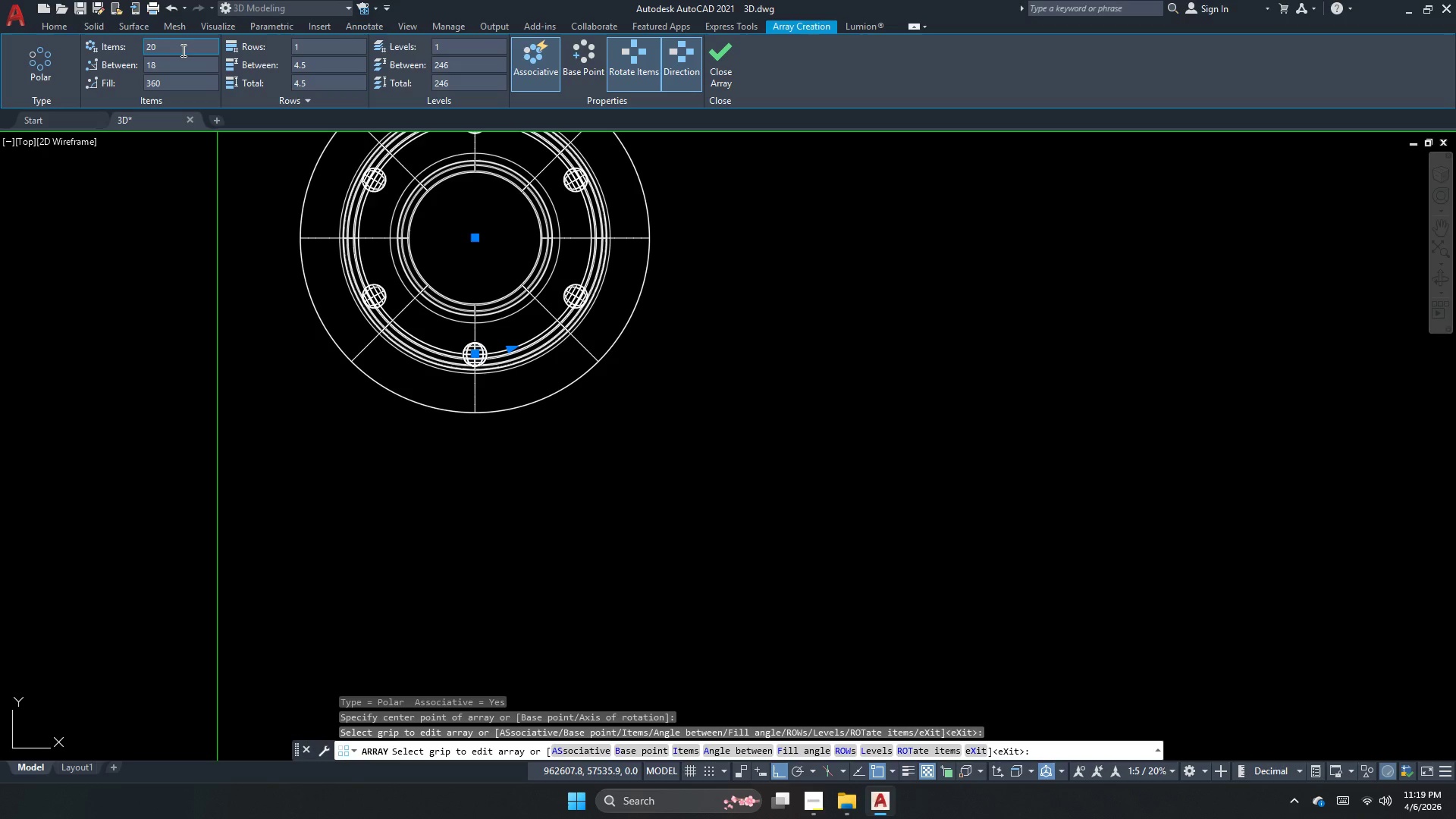 
key(Enter)
 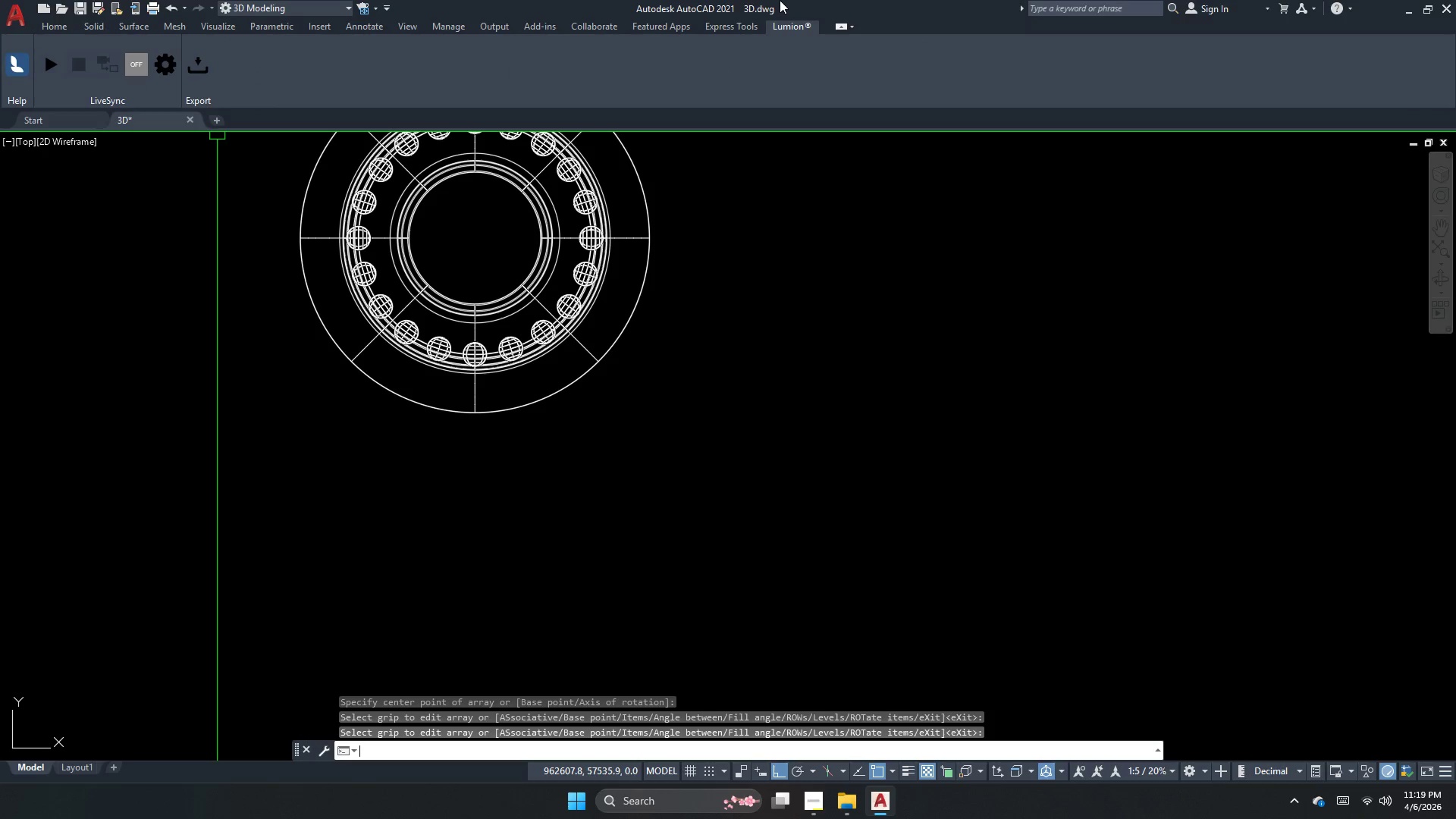 
mouse_move([516, 363])
 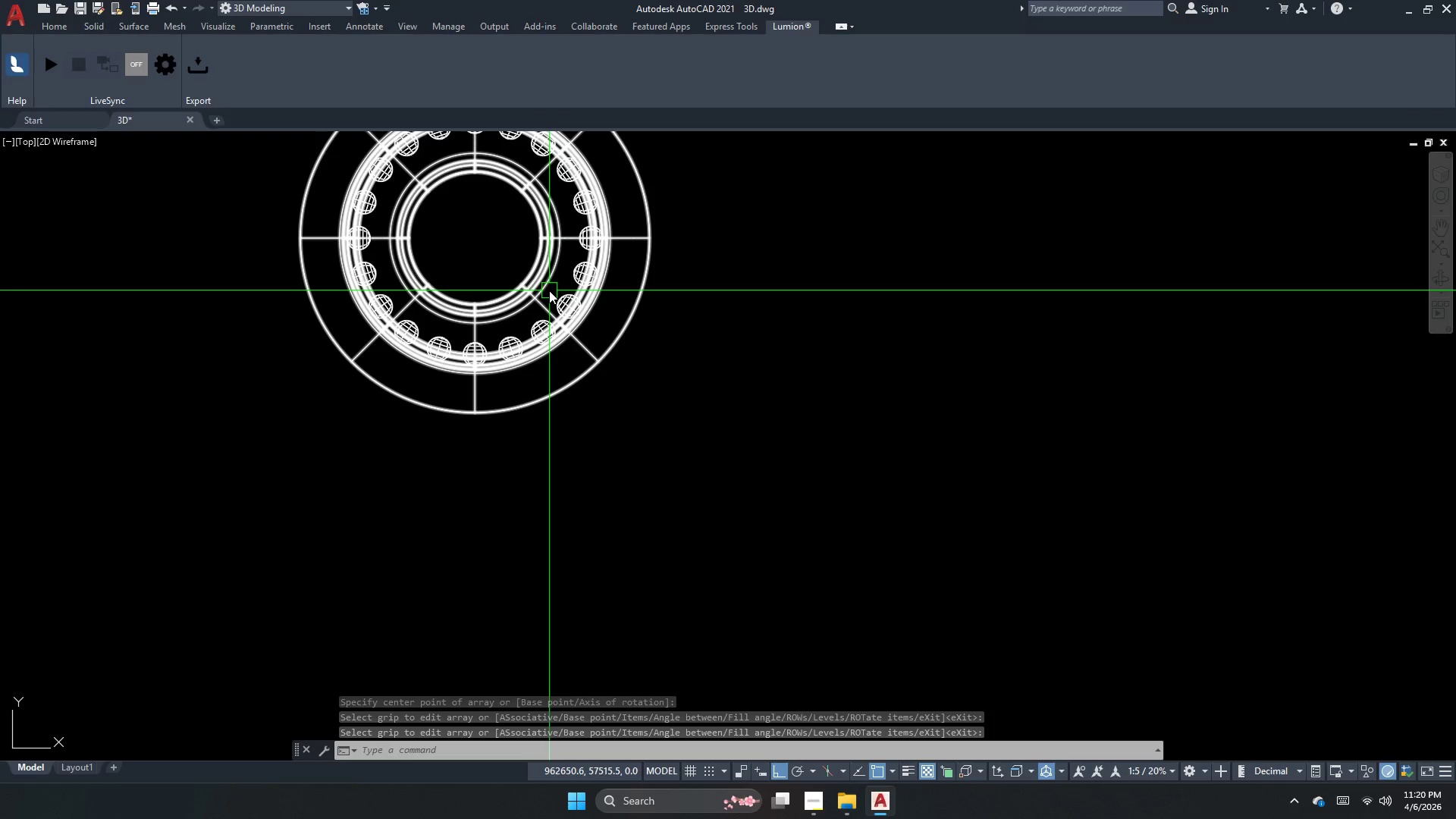 
scroll: coordinate [549, 298], scroll_direction: none, amount: 0.0
 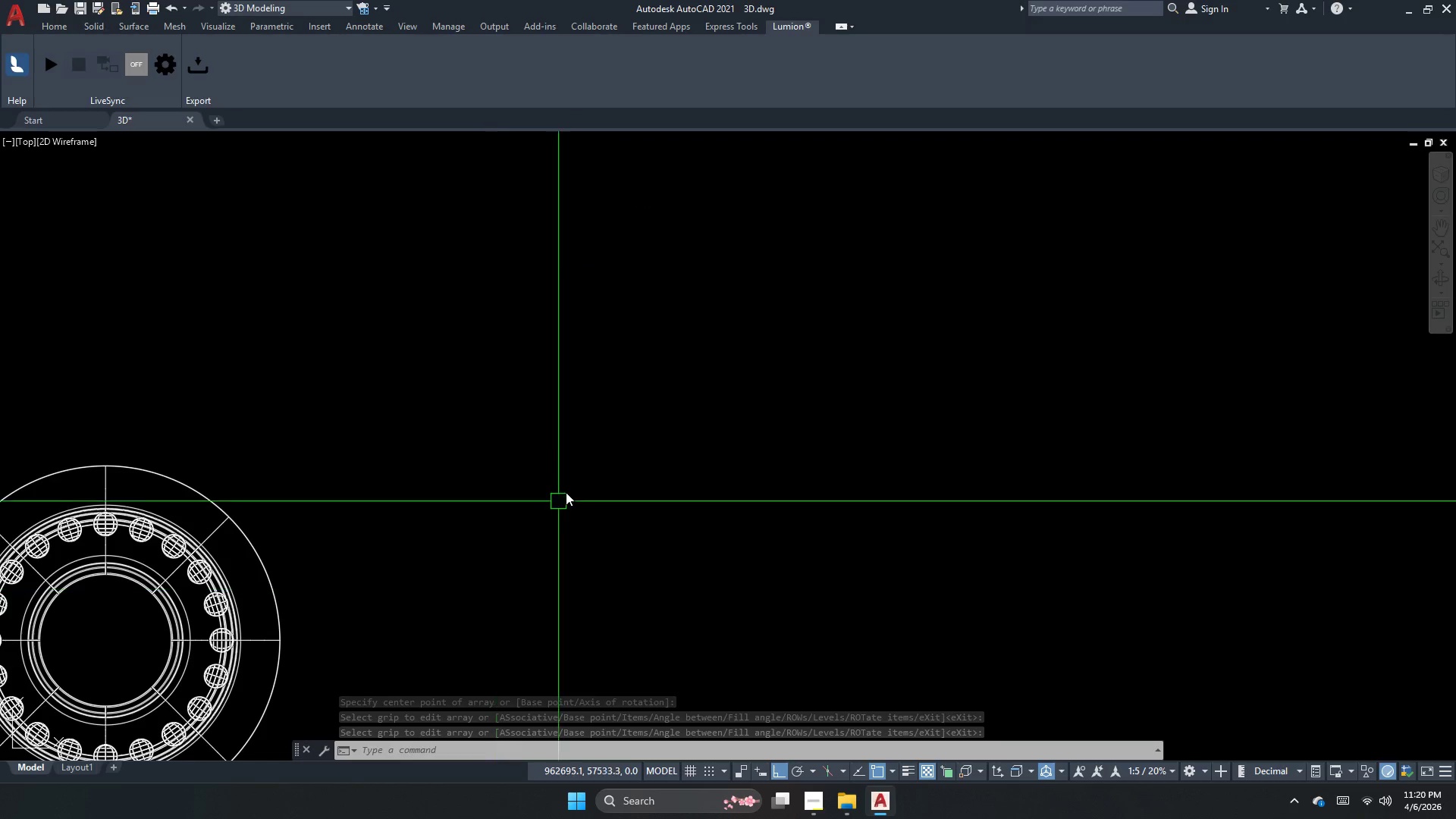 
scroll: coordinate [622, 291], scroll_direction: down, amount: 4.0
 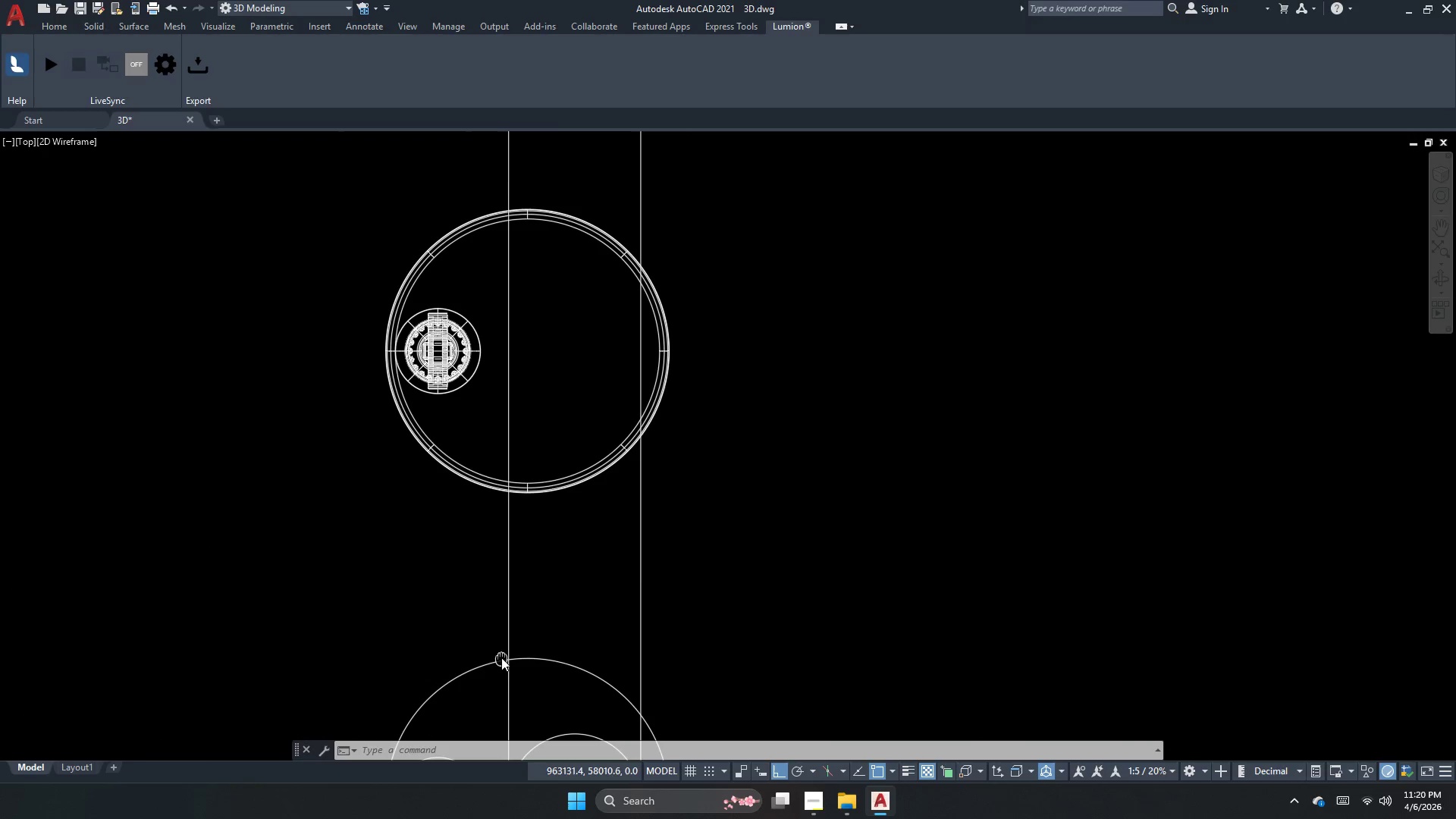 
scroll: coordinate [329, 209], scroll_direction: up, amount: 5.0
 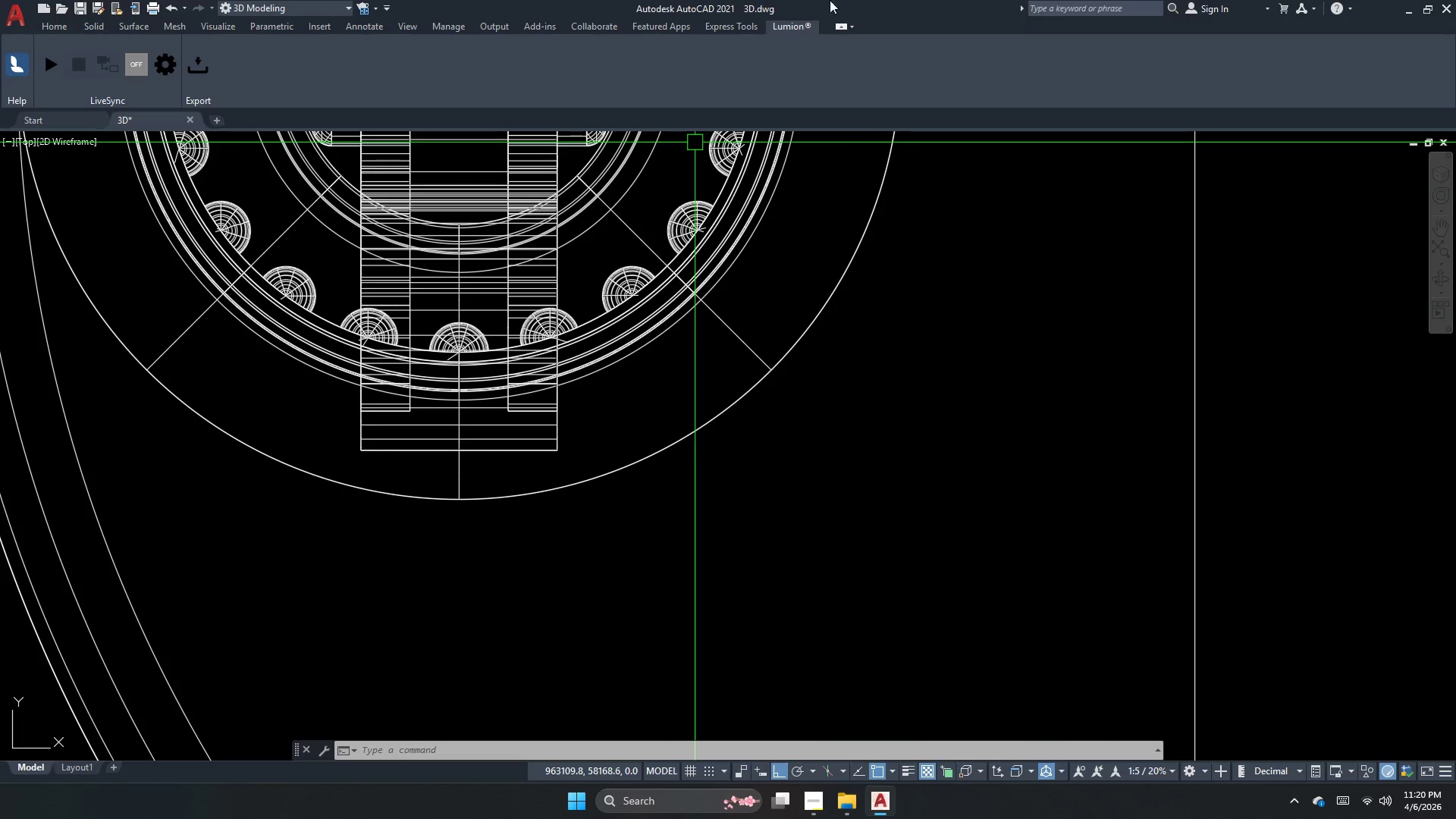 
scroll: coordinate [639, 309], scroll_direction: down, amount: 7.0
 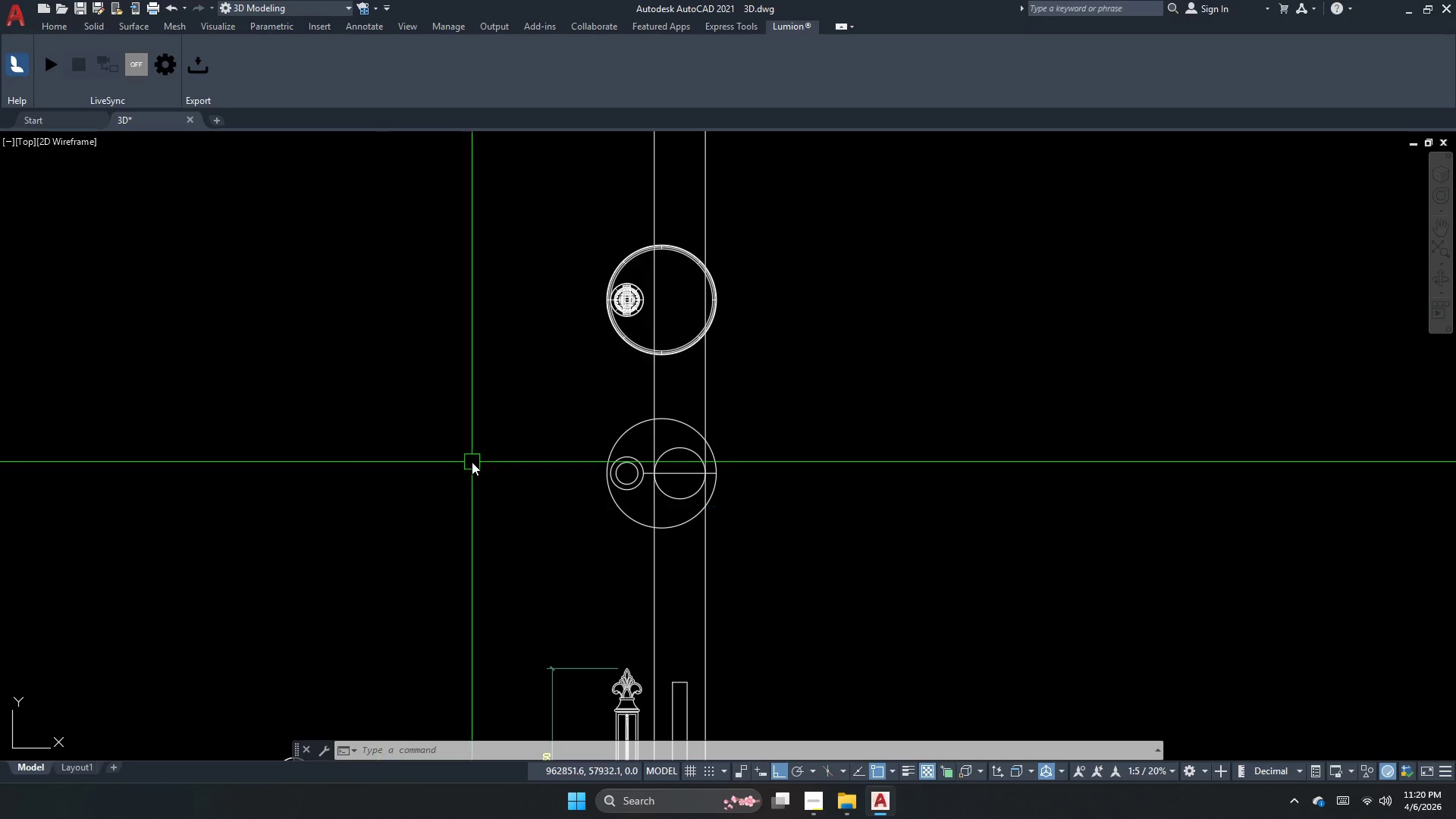 
key(Escape)
 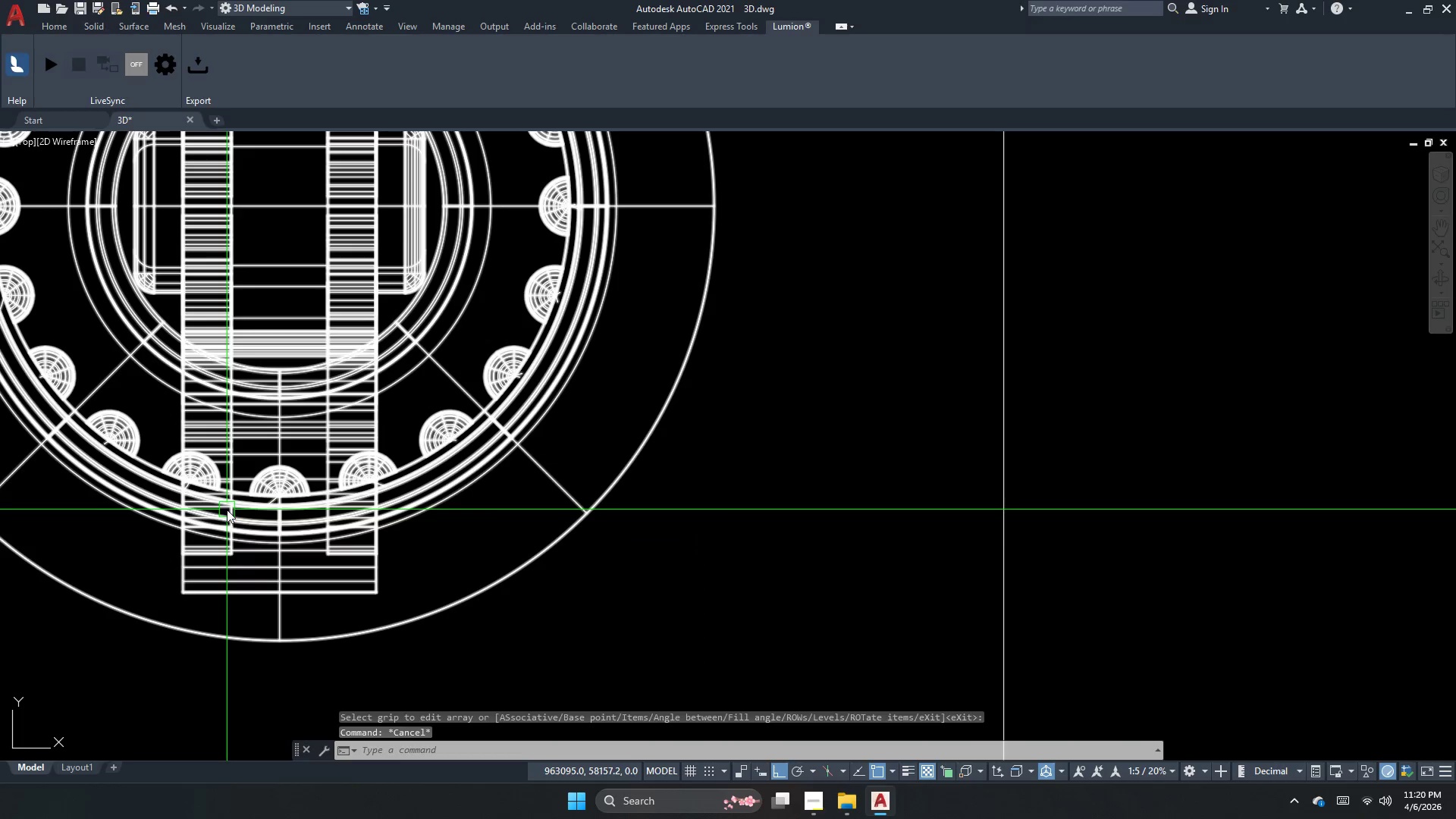 
scroll: coordinate [203, 551], scroll_direction: up, amount: 7.0
 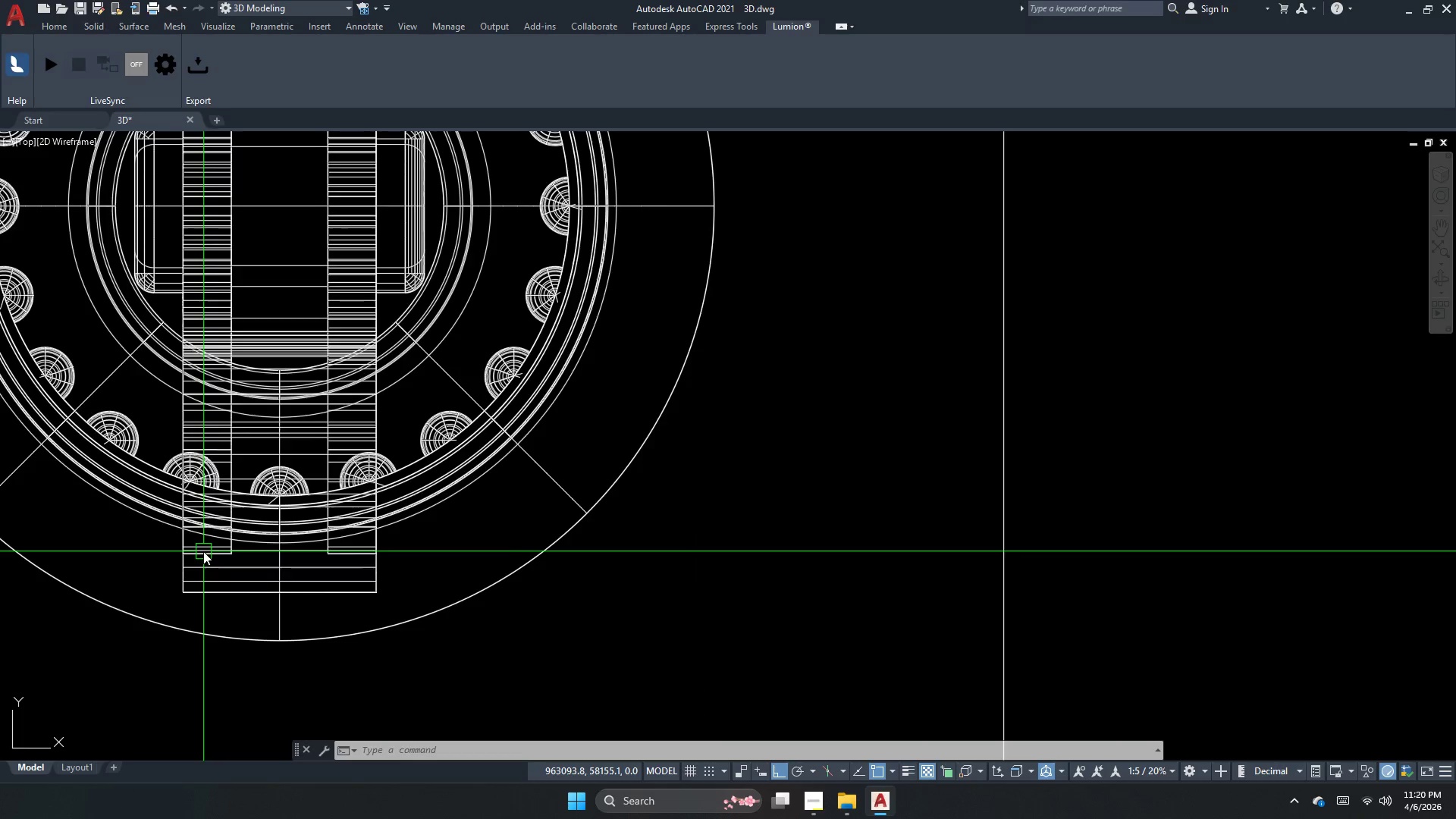 
key(Escape)
type(dli )
 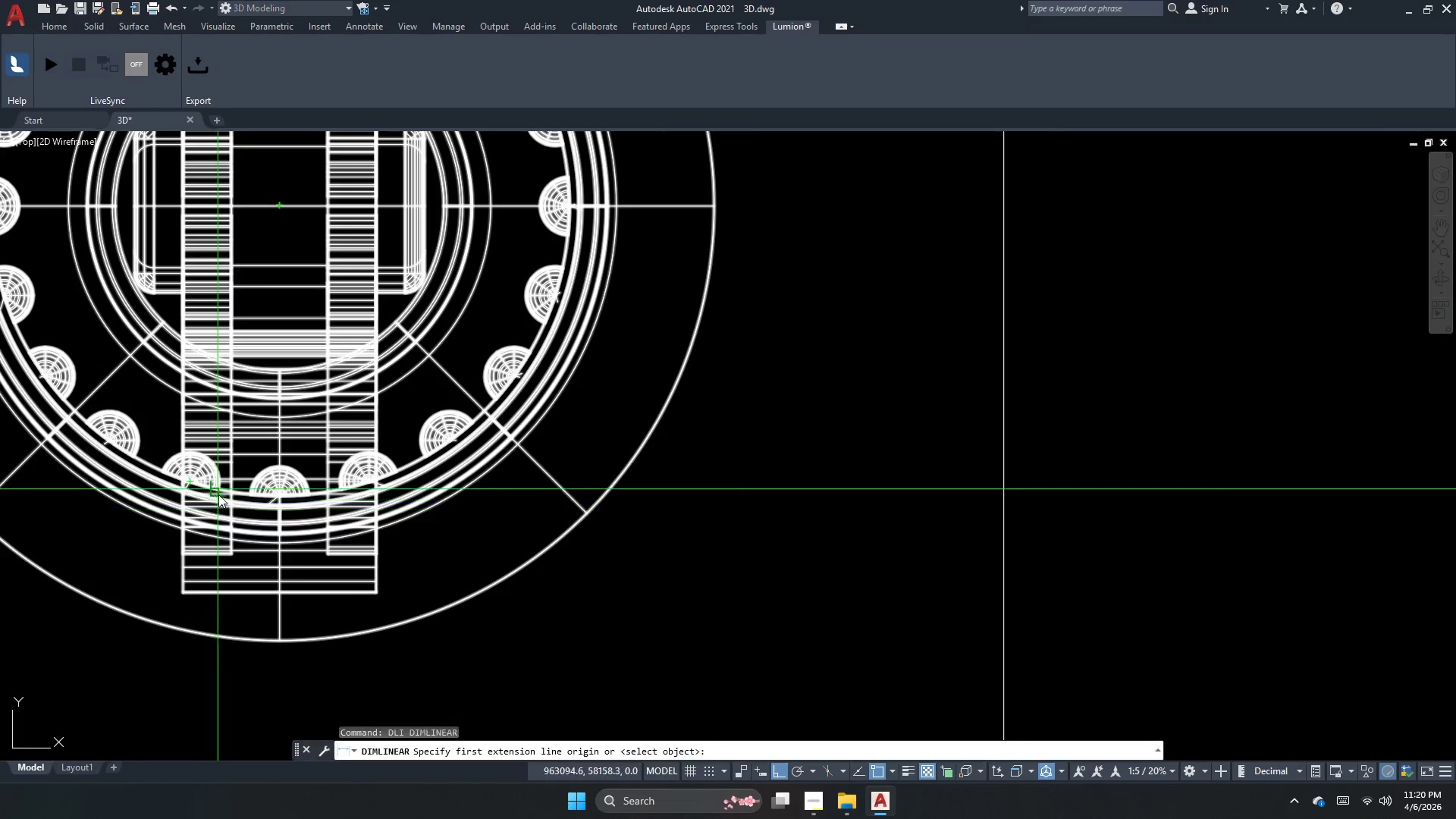 
scroll: coordinate [218, 494], scroll_direction: up, amount: 3.0
 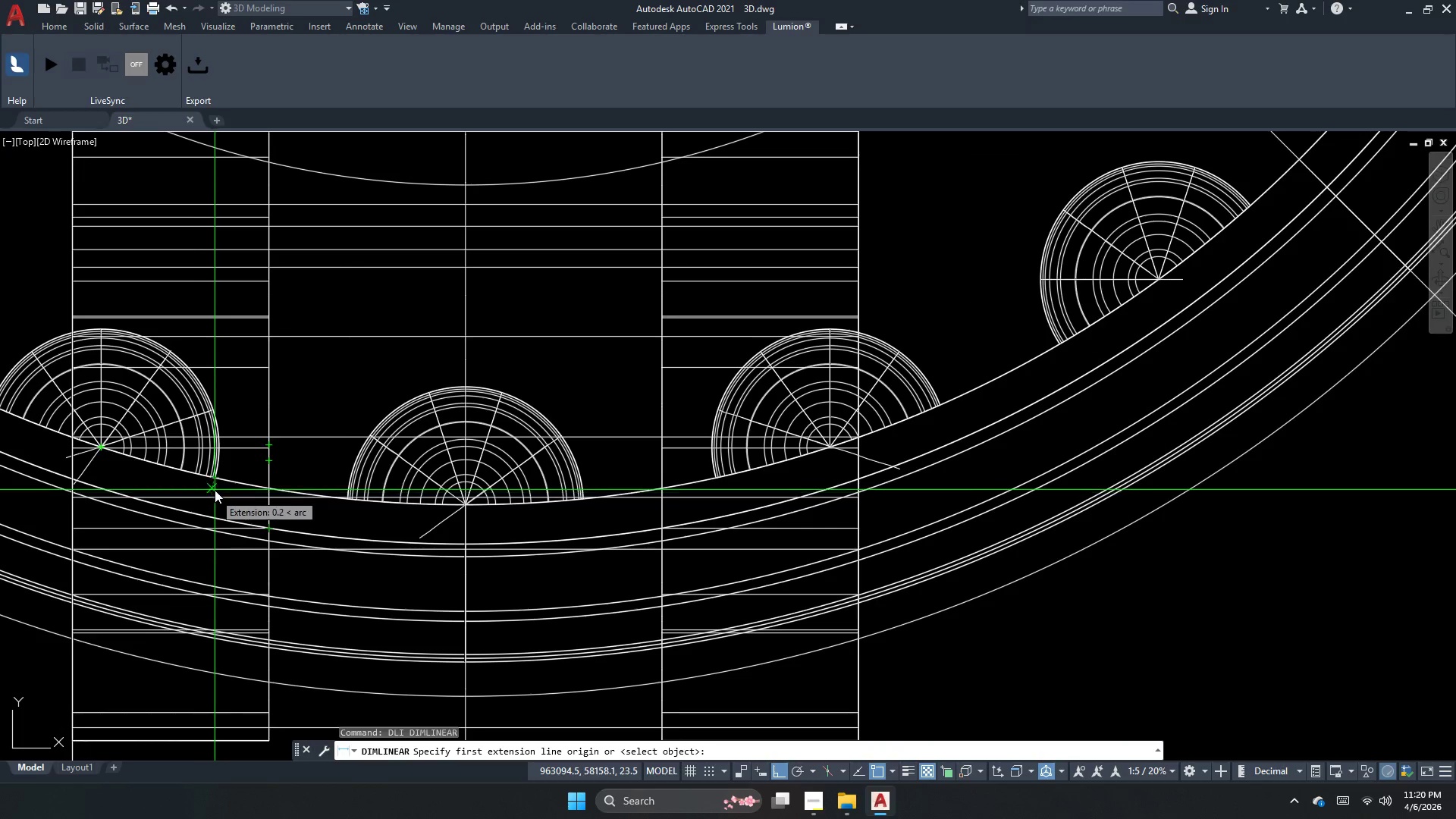 
left_click_drag(start_coordinate=[218, 471], to_coordinate=[221, 478])
 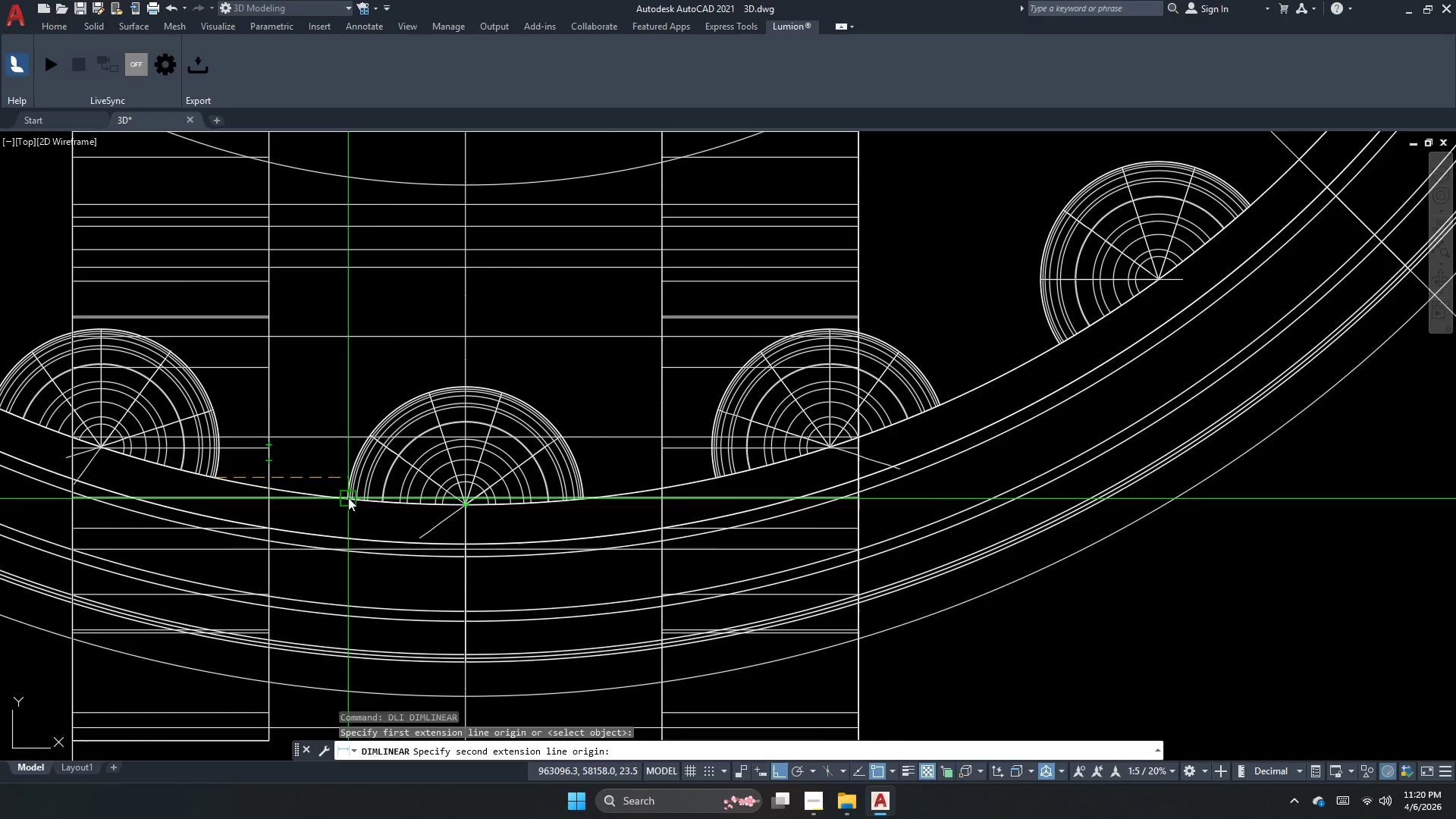 
left_click_drag(start_coordinate=[348, 498], to_coordinate=[346, 514])
 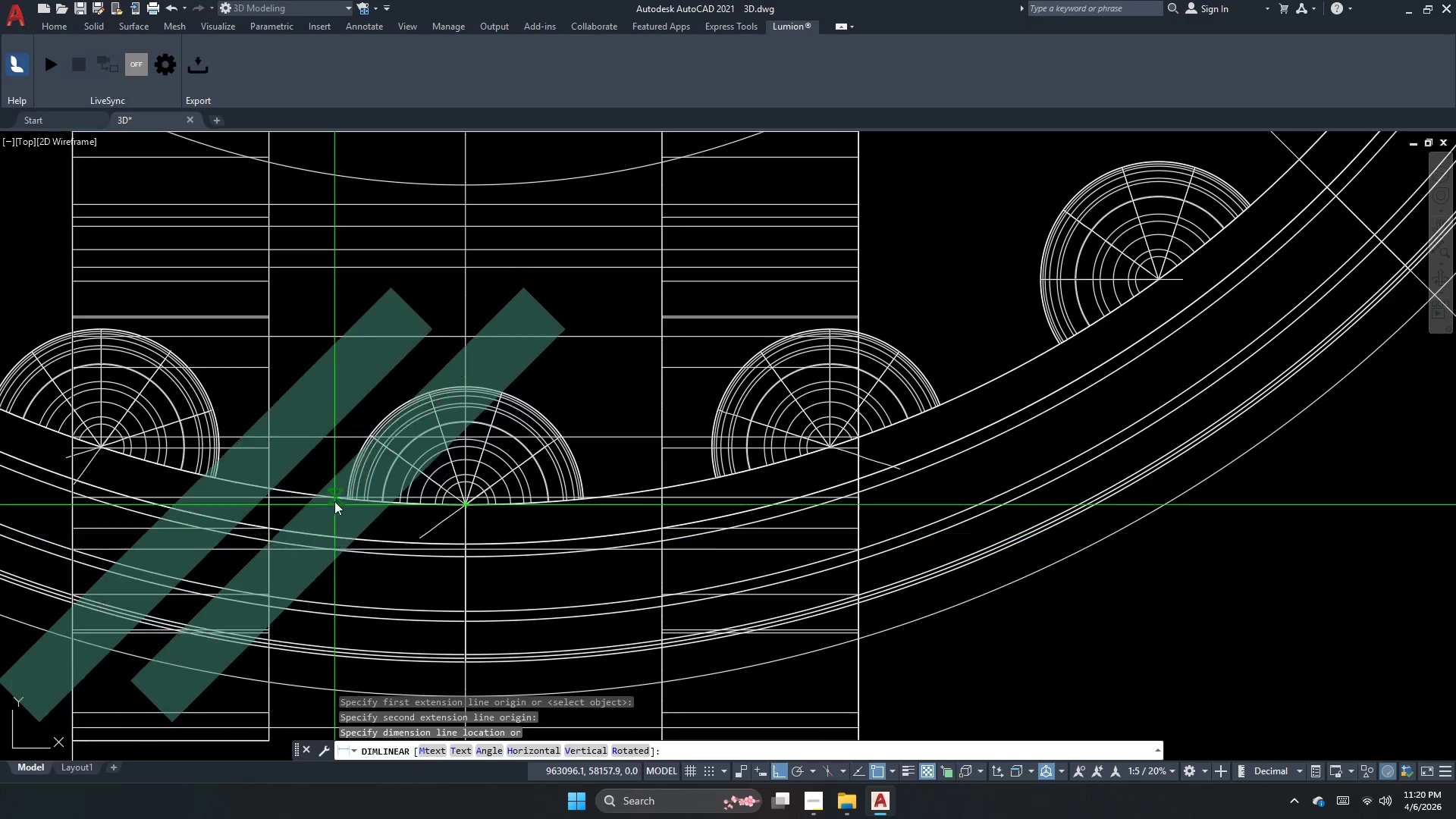 
scroll: coordinate [457, 333], scroll_direction: down, amount: 6.0
 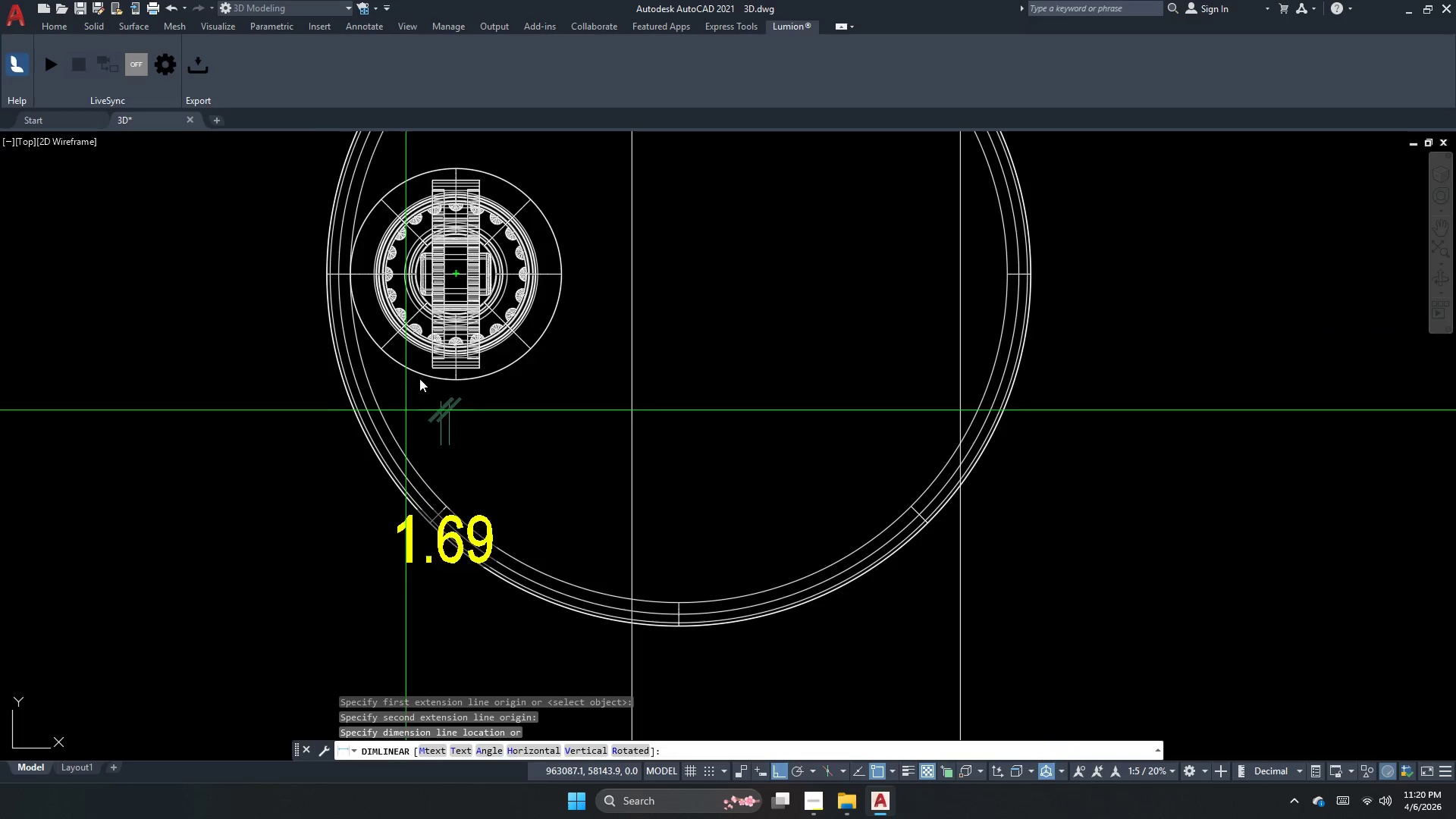 
key(Escape)
 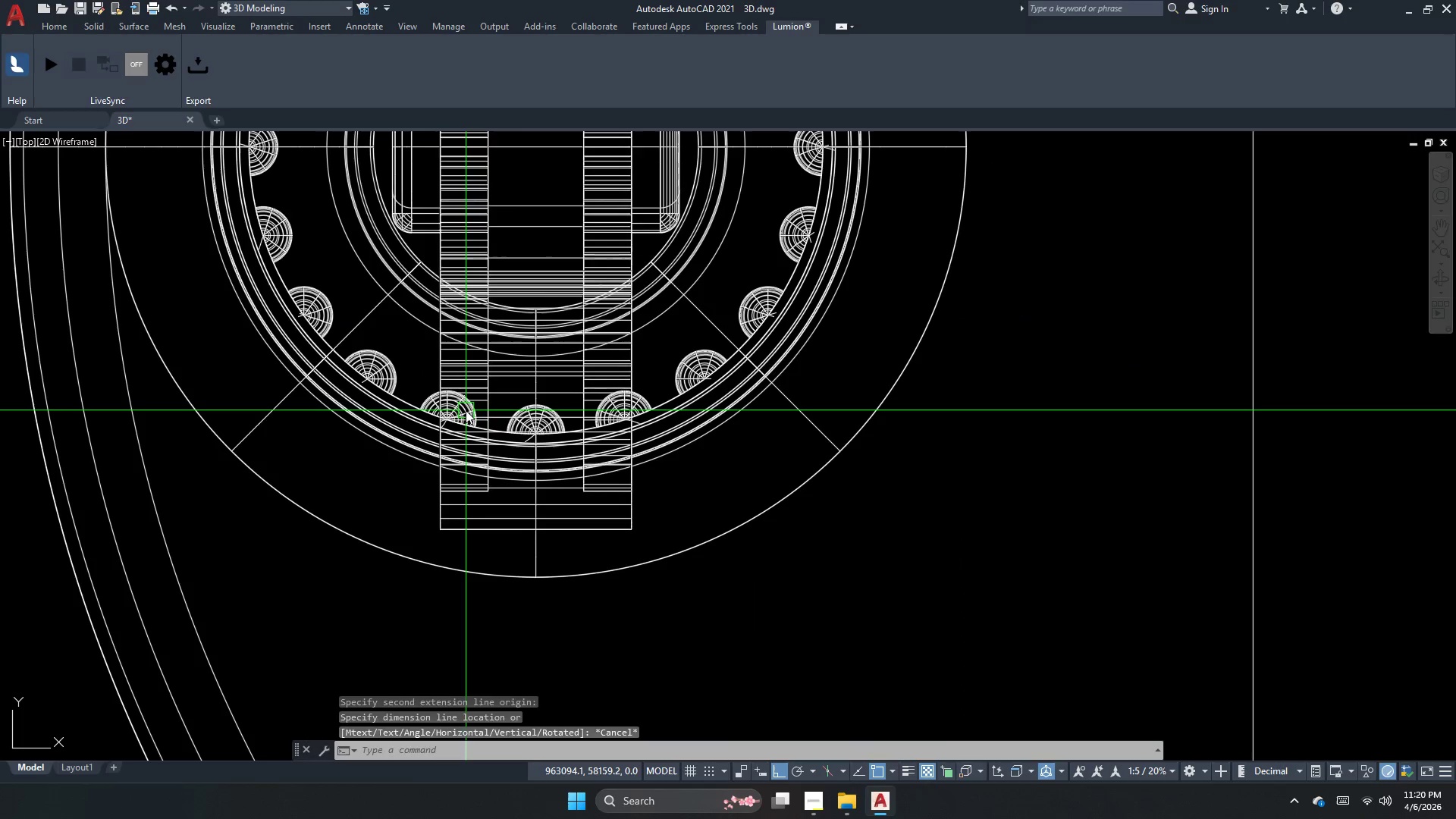 
key(Escape)
 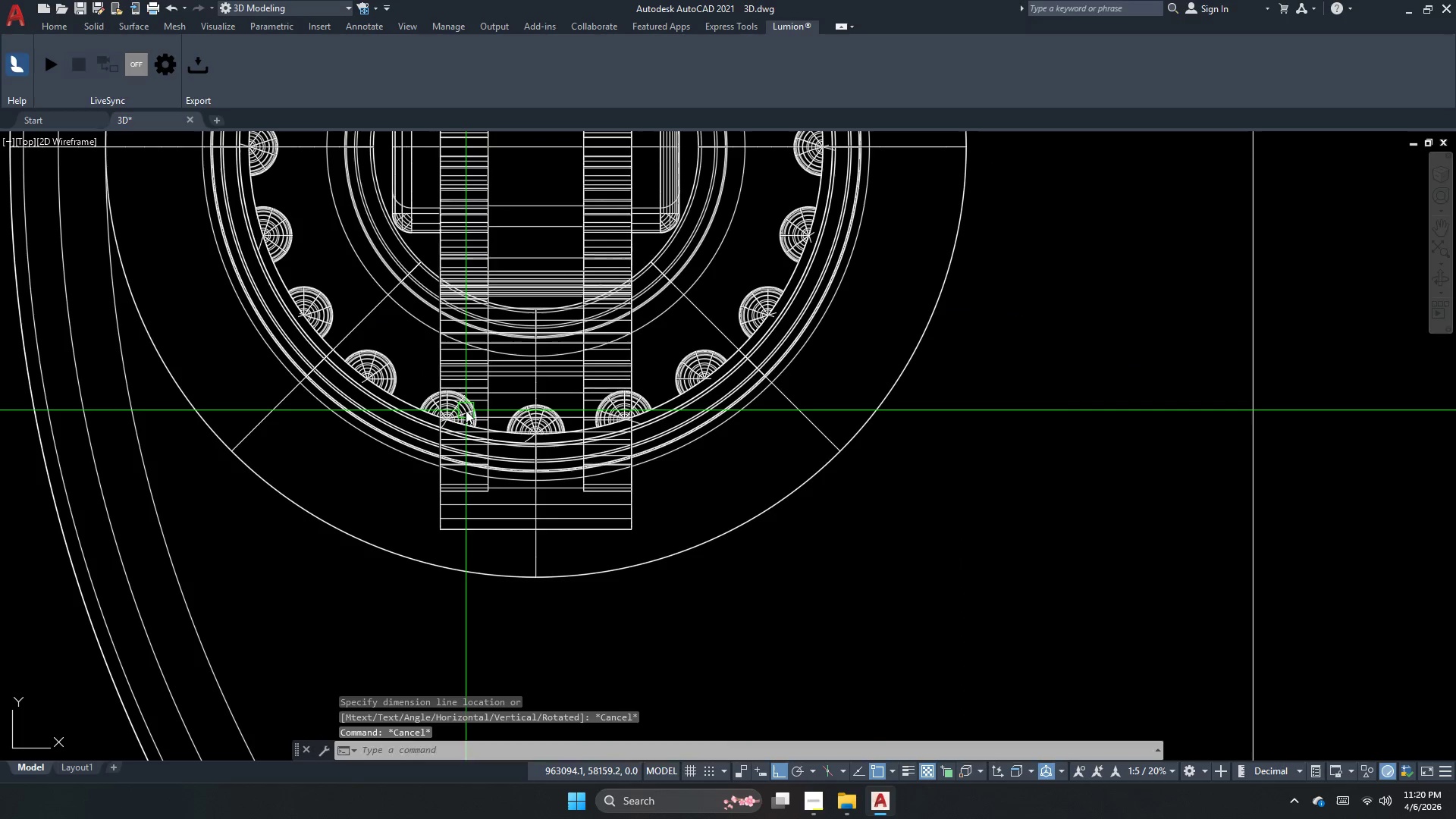 
scroll: coordinate [424, 314], scroll_direction: up, amount: 3.0
 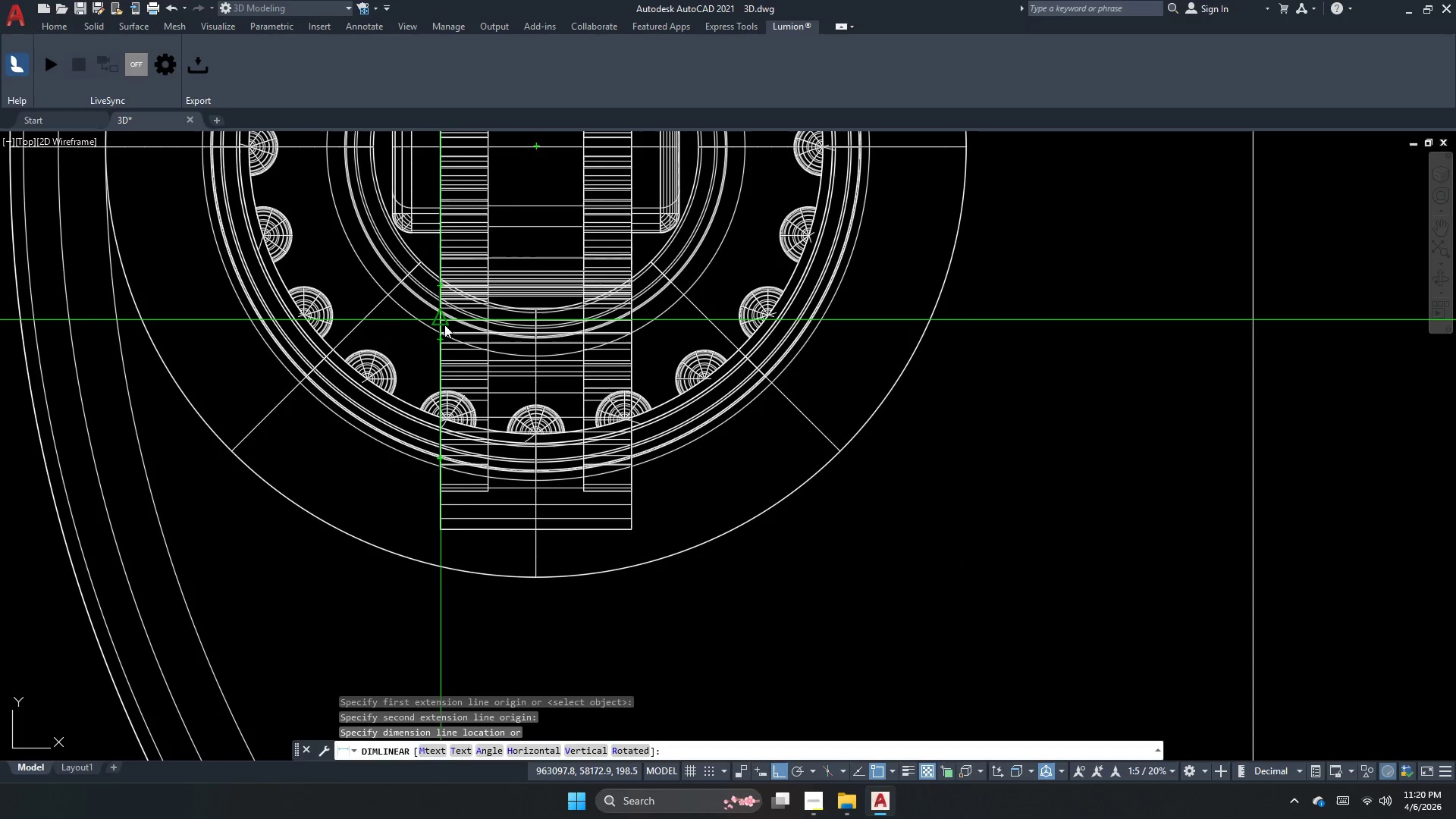 
type(dal)
 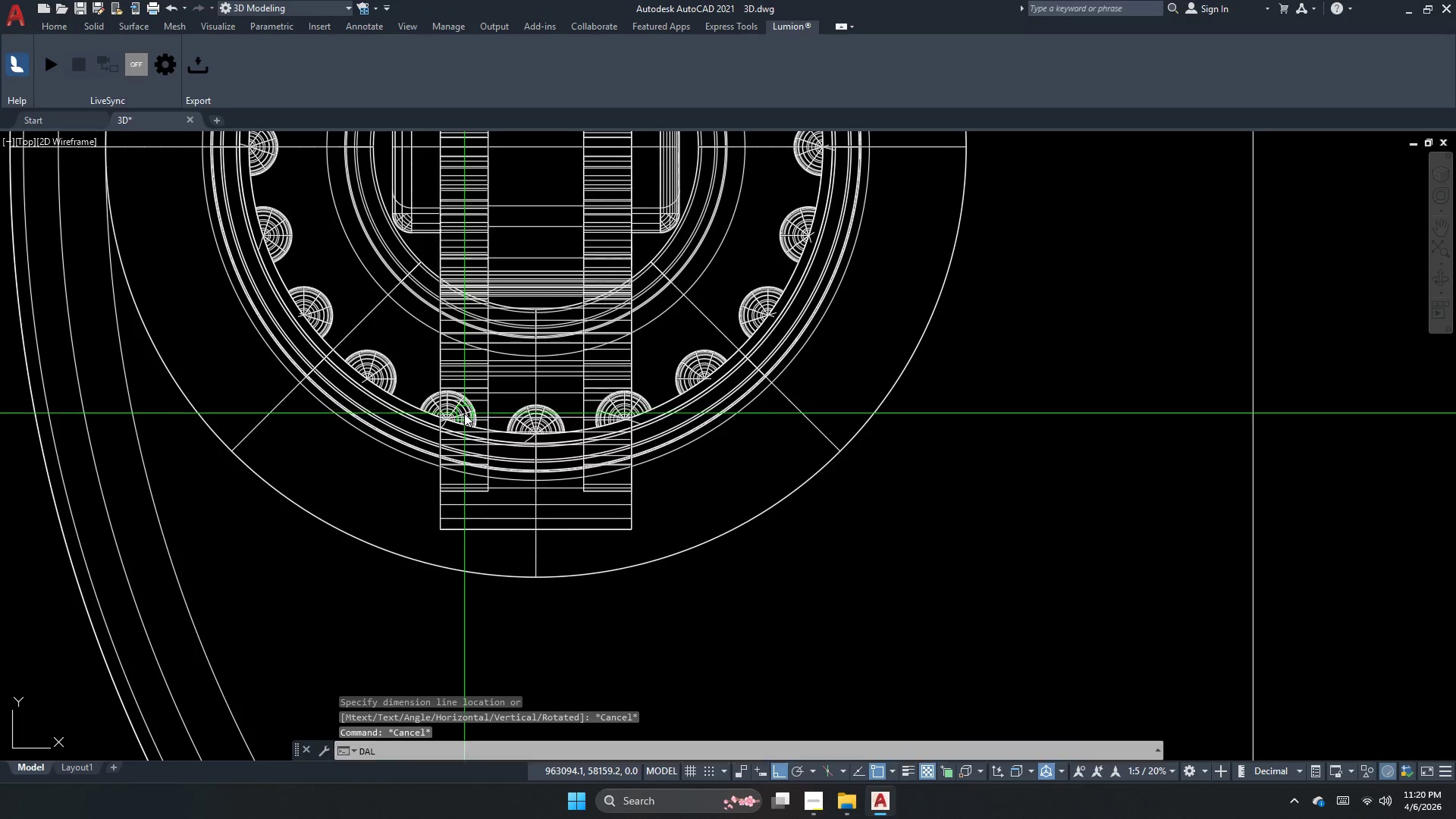 
key(Space)
 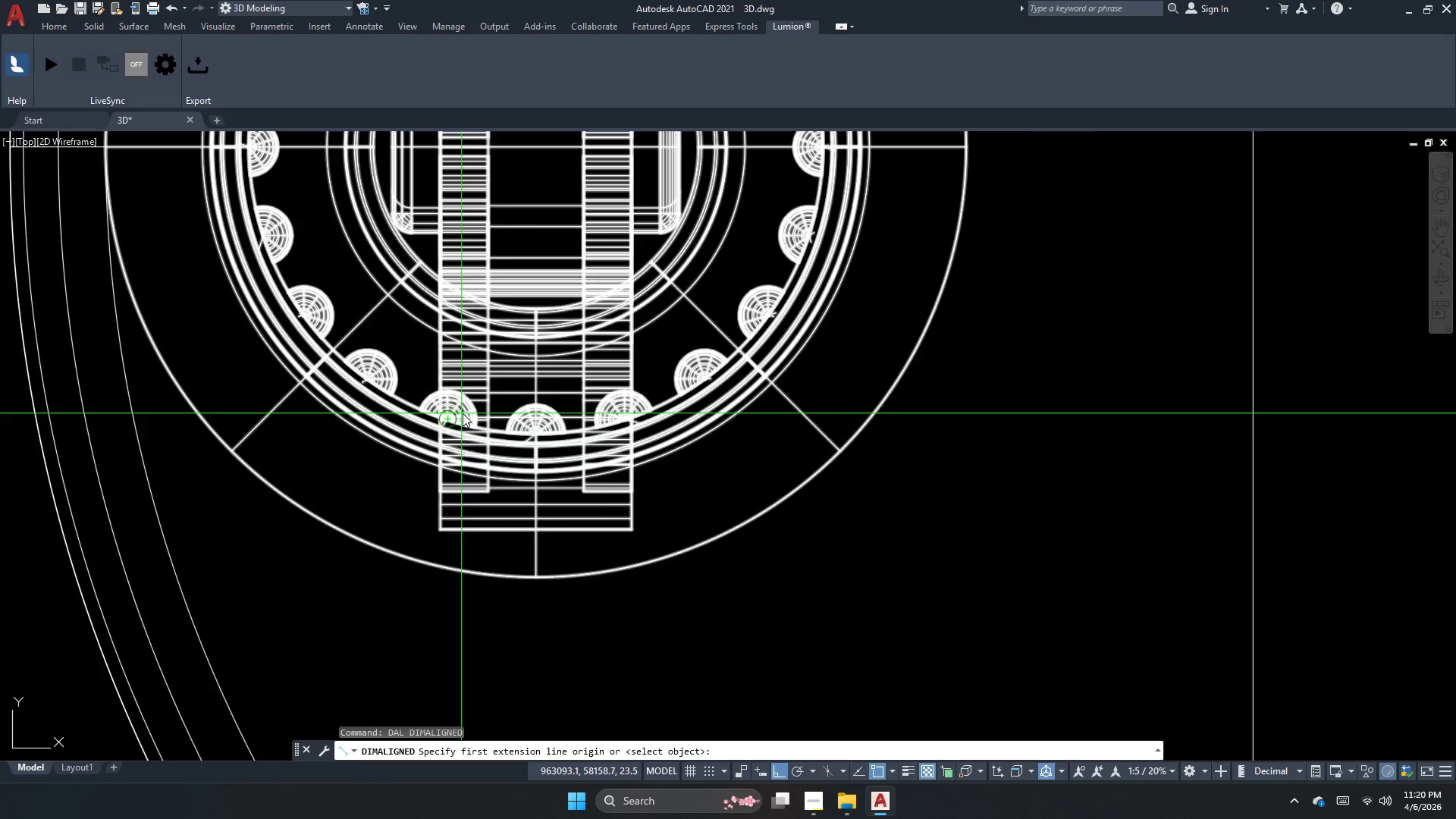 
scroll: coordinate [481, 425], scroll_direction: up, amount: 3.0
 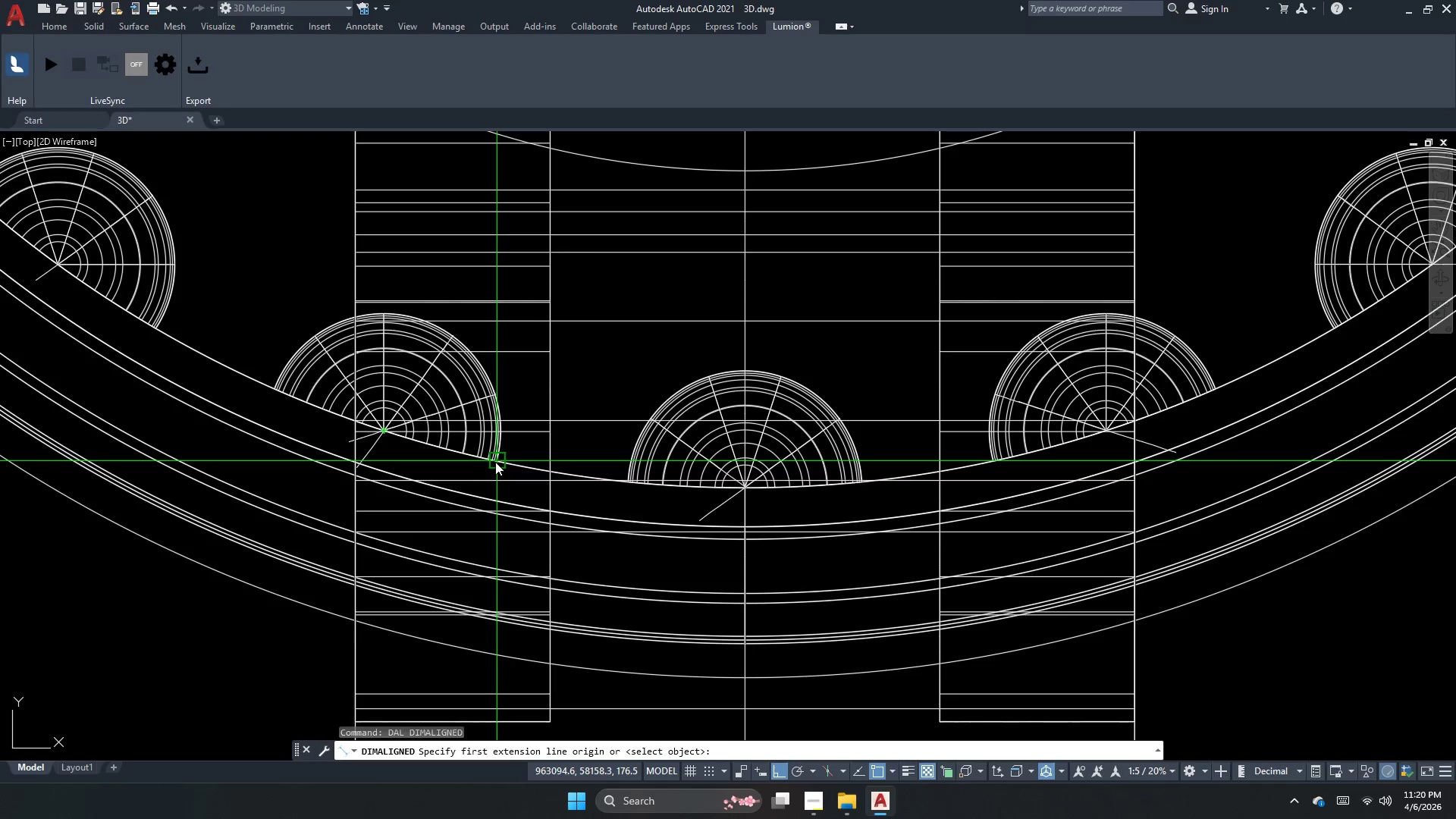 
left_click_drag(start_coordinate=[495, 462], to_coordinate=[510, 470])
 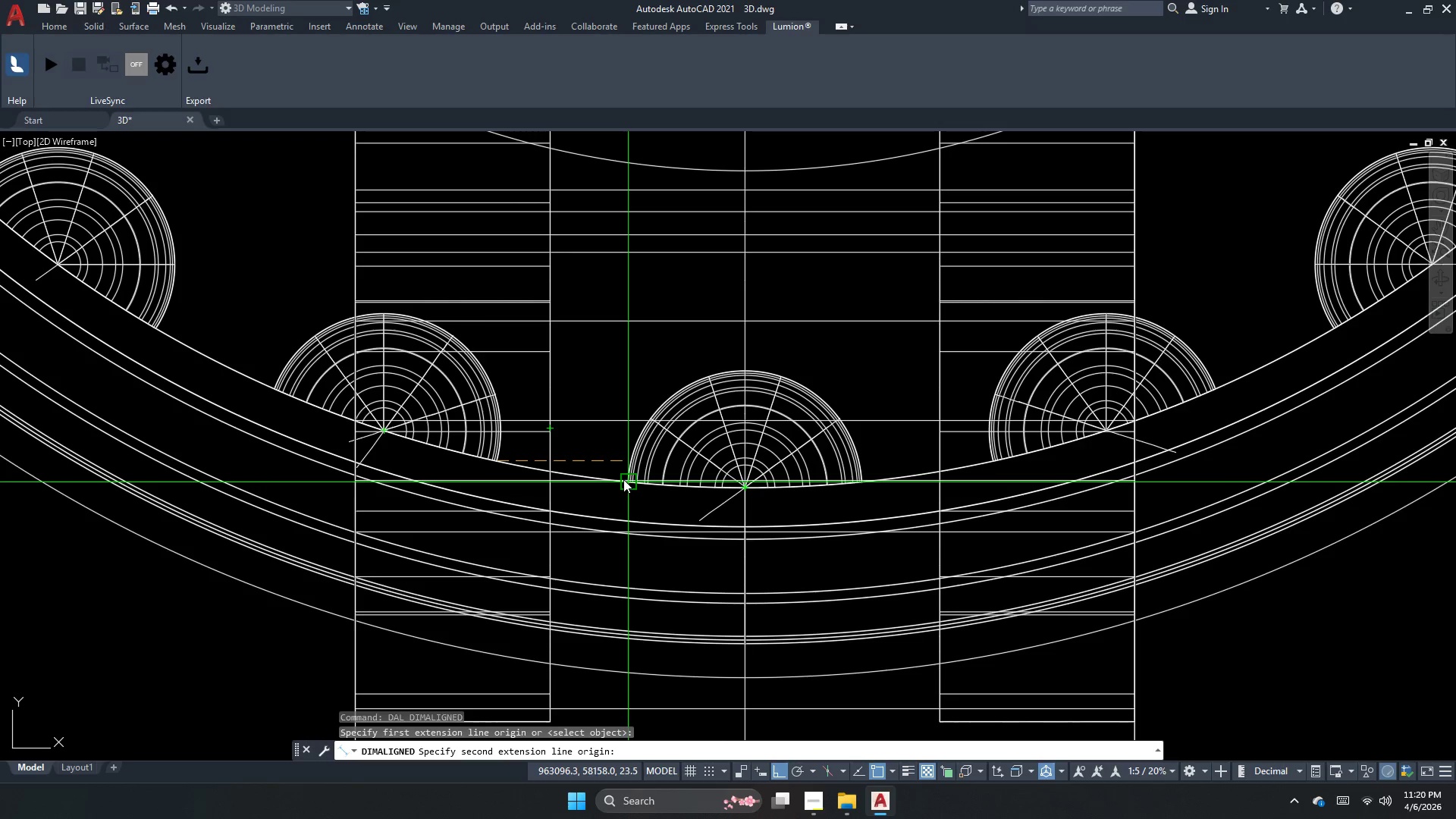 
left_click_drag(start_coordinate=[623, 479], to_coordinate=[614, 494])
 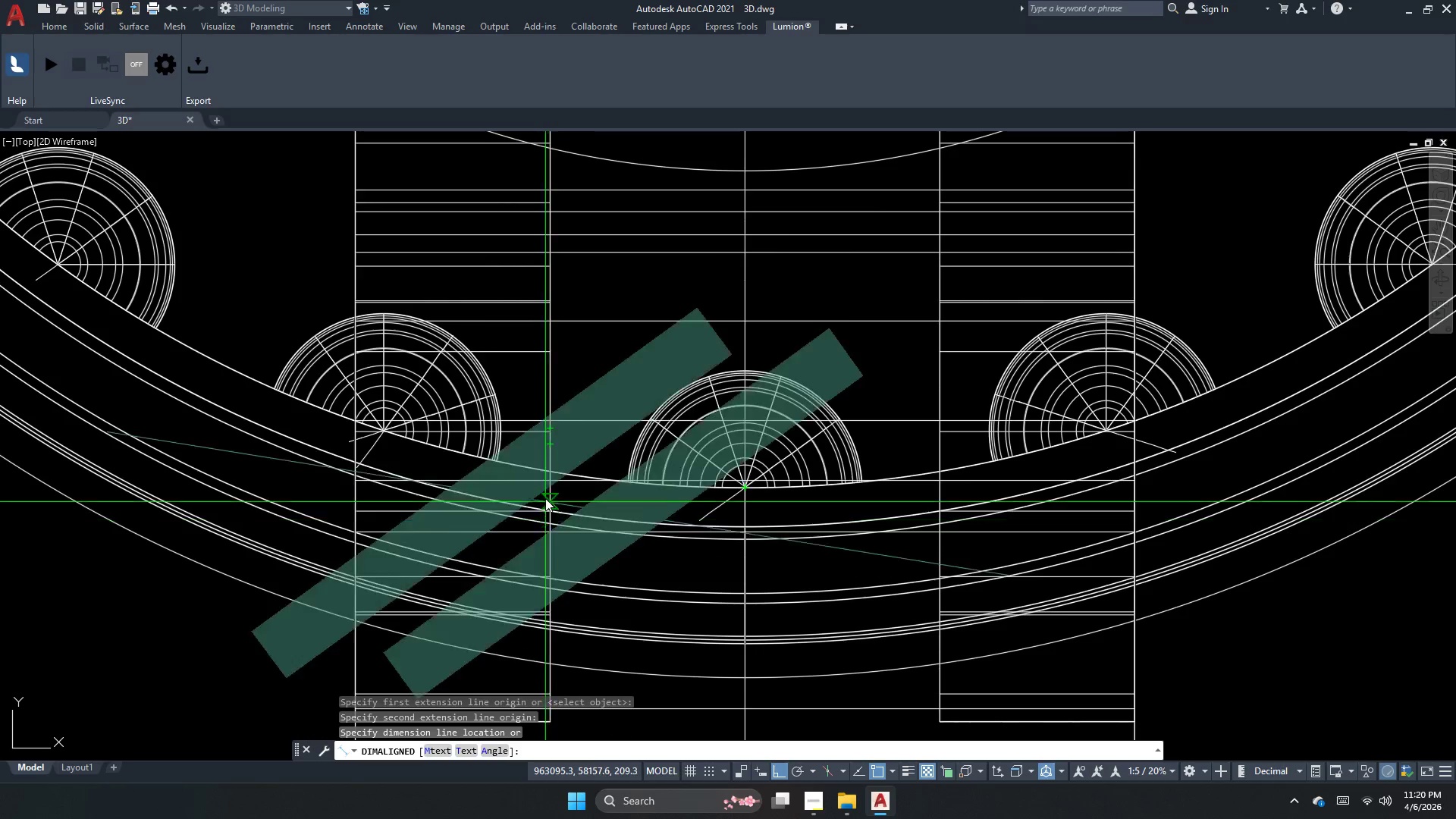 
key(Escape)
 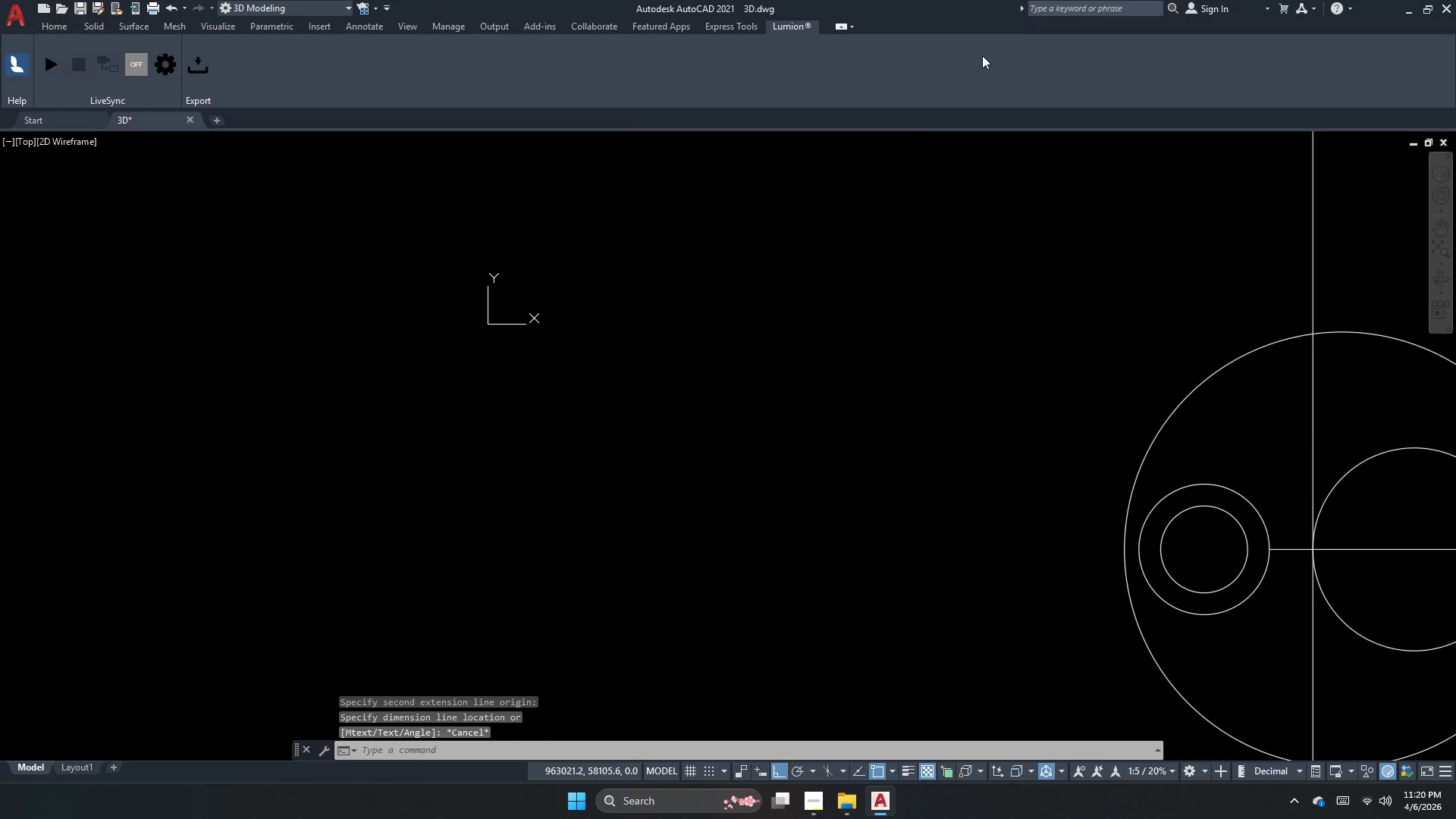 
scroll: coordinate [674, 336], scroll_direction: down, amount: 12.0
 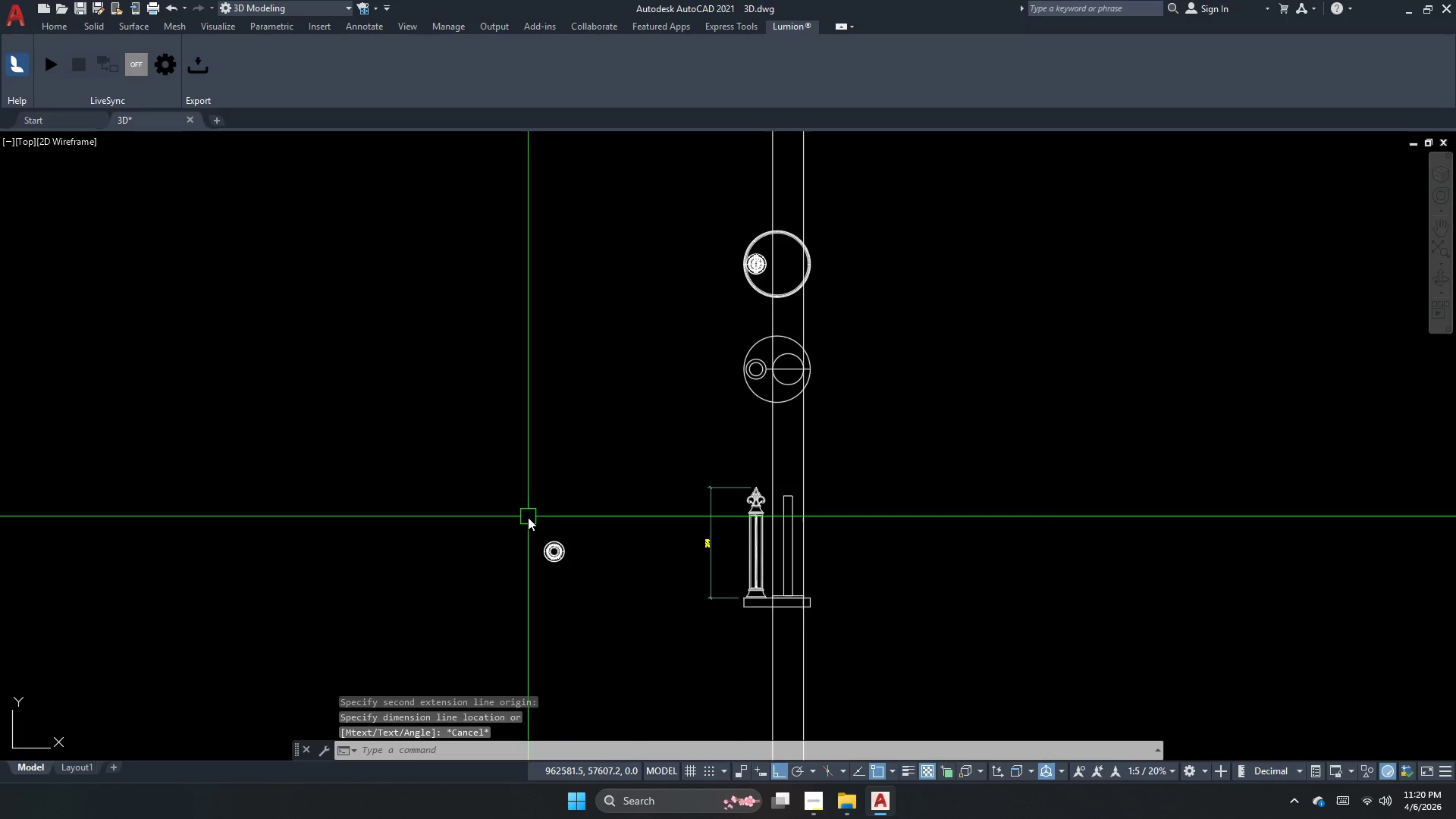 
key(Escape)
 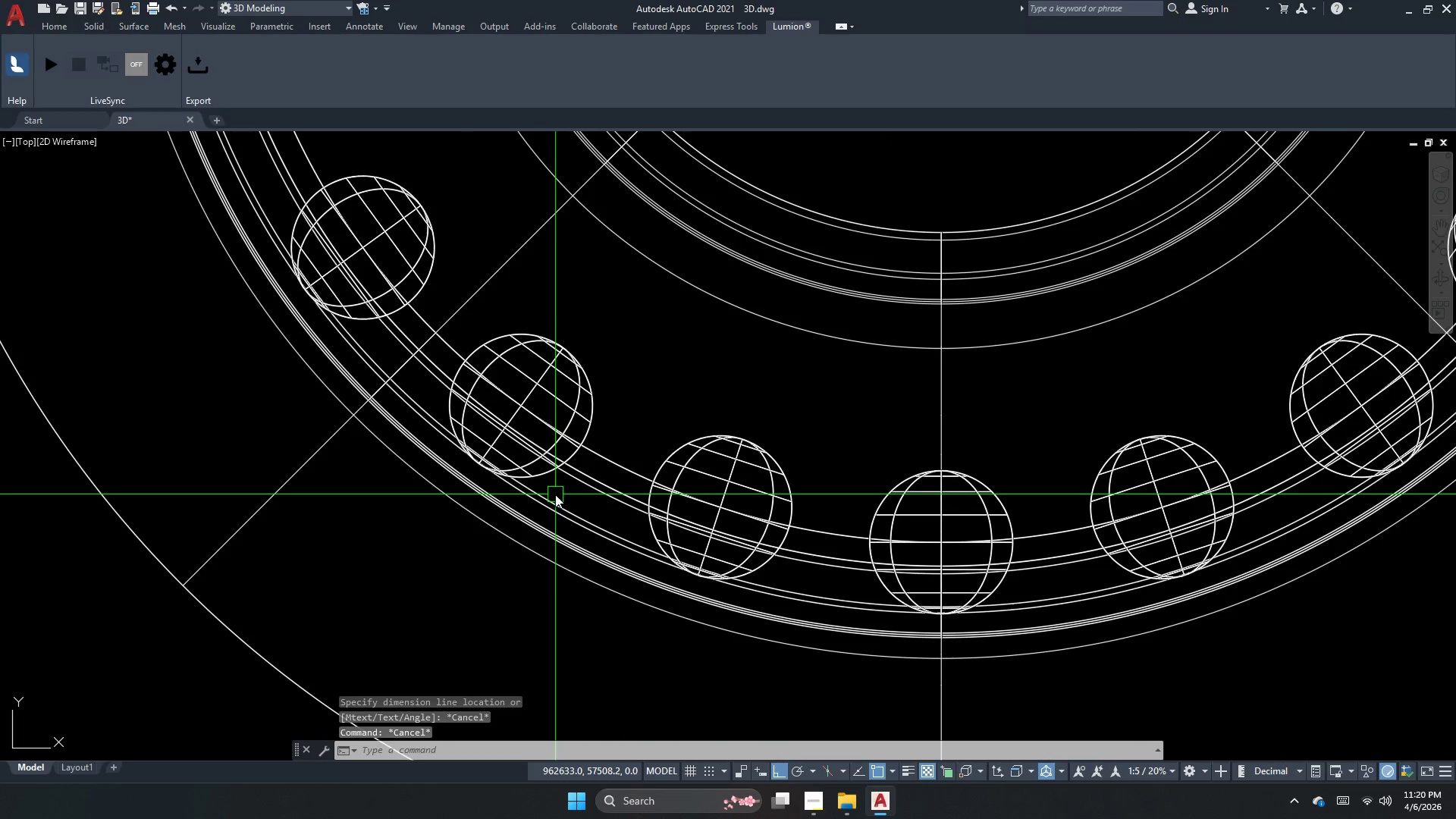 
key(Escape)
 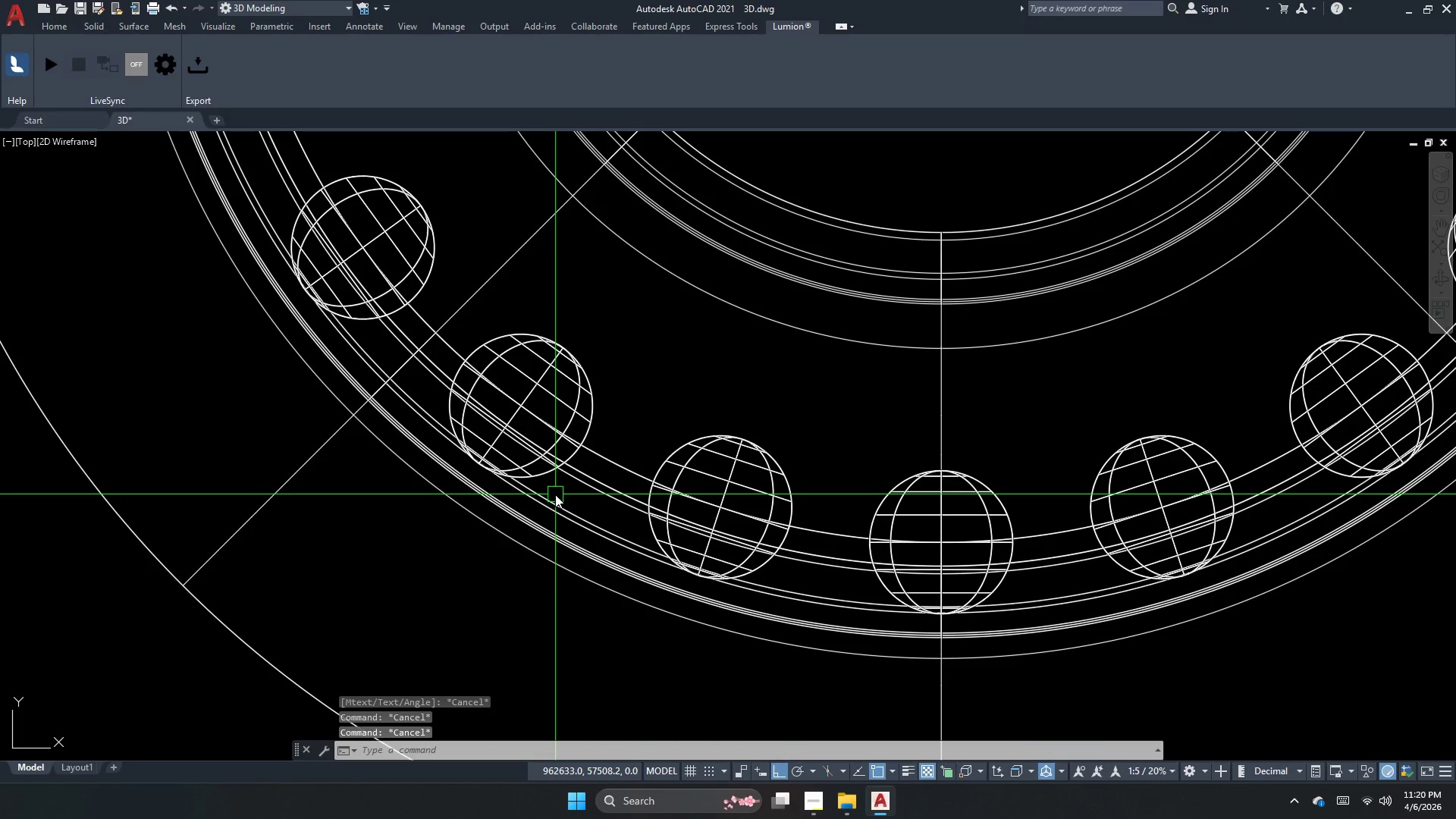 
scroll: coordinate [555, 494], scroll_direction: up, amount: 11.0
 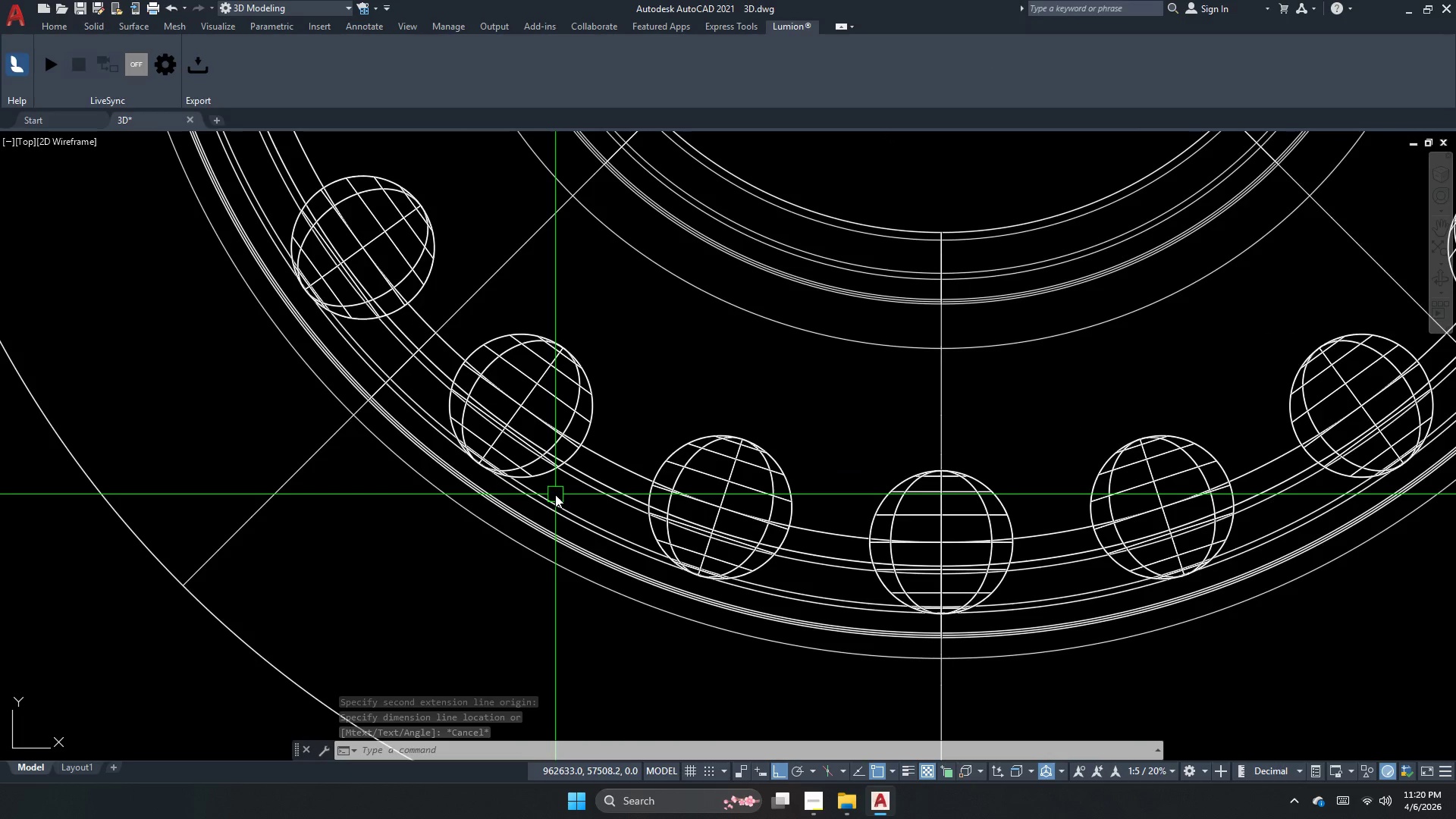 
key(Escape)
type(dal)
 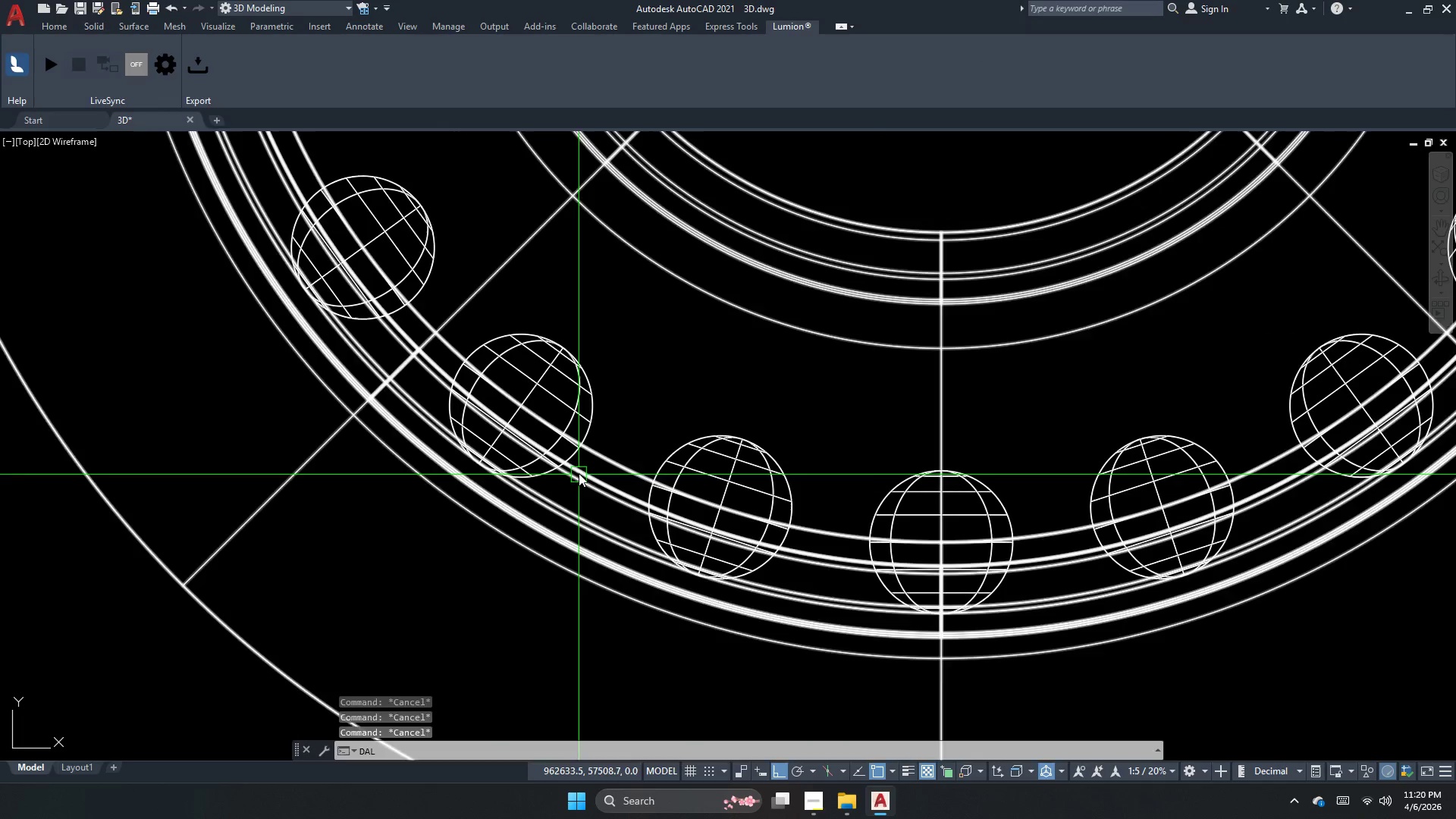 
key(Space)
 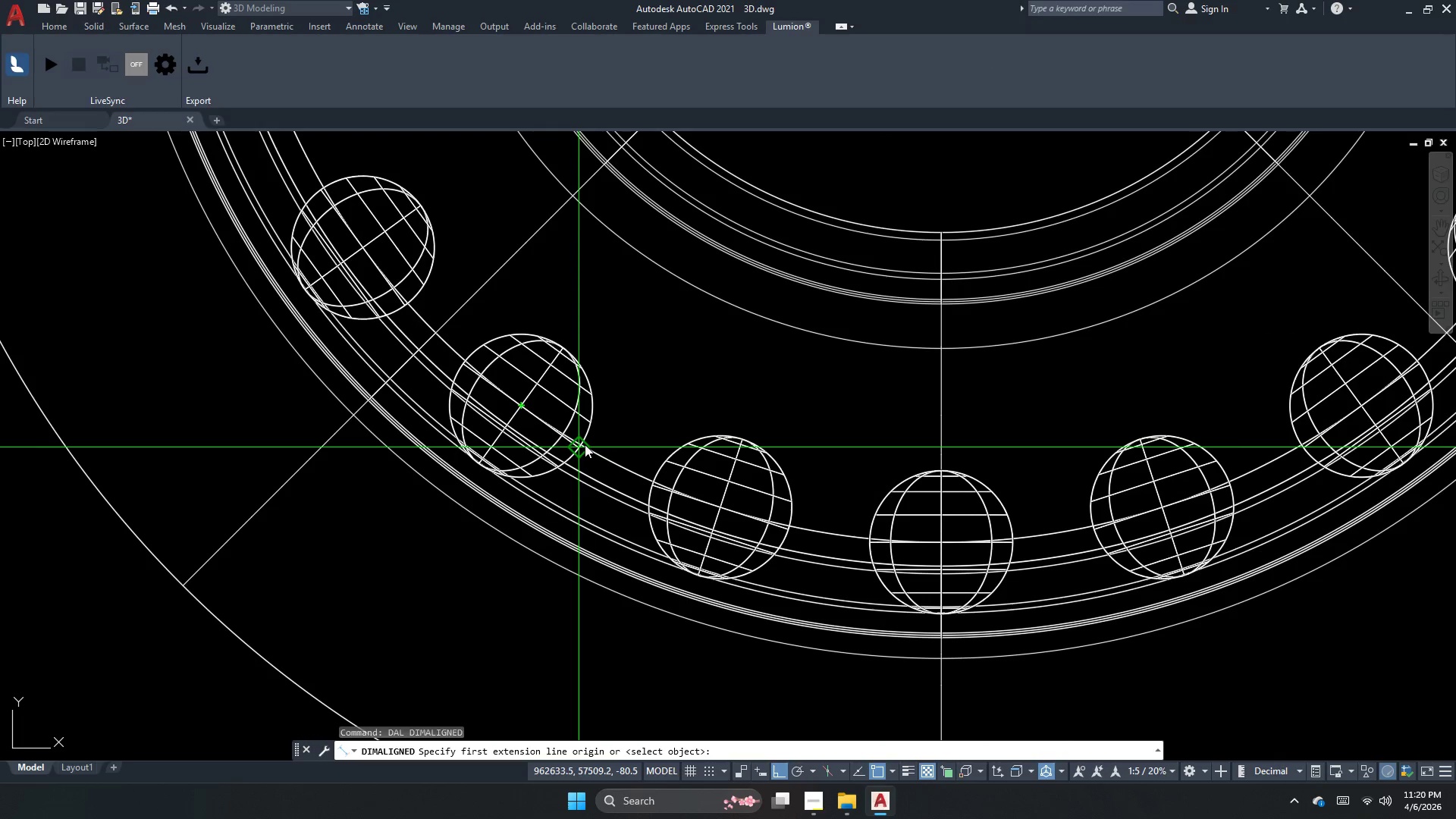 
left_click([587, 442])
 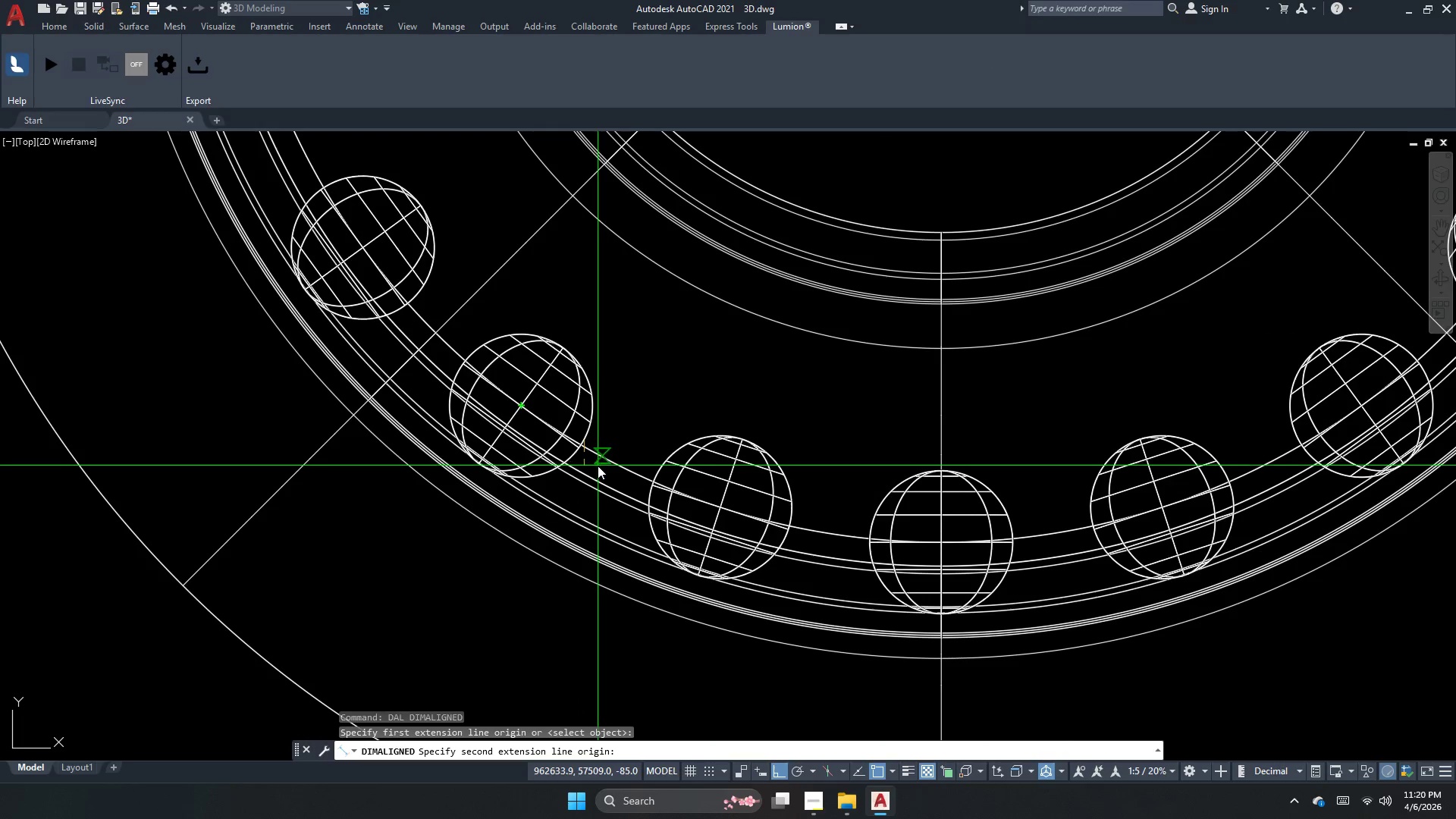 
key(Escape)
 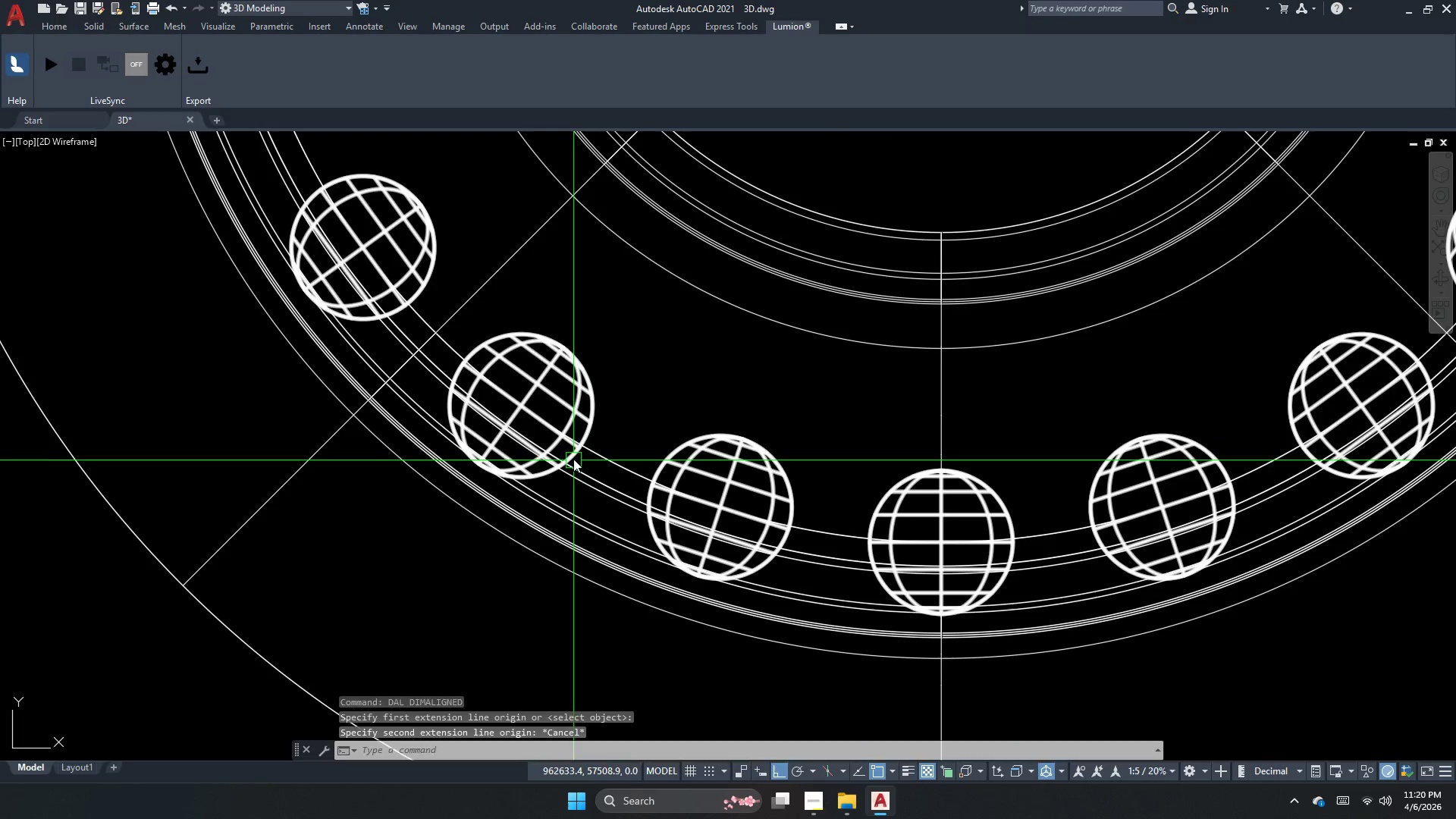 
key(Space)
 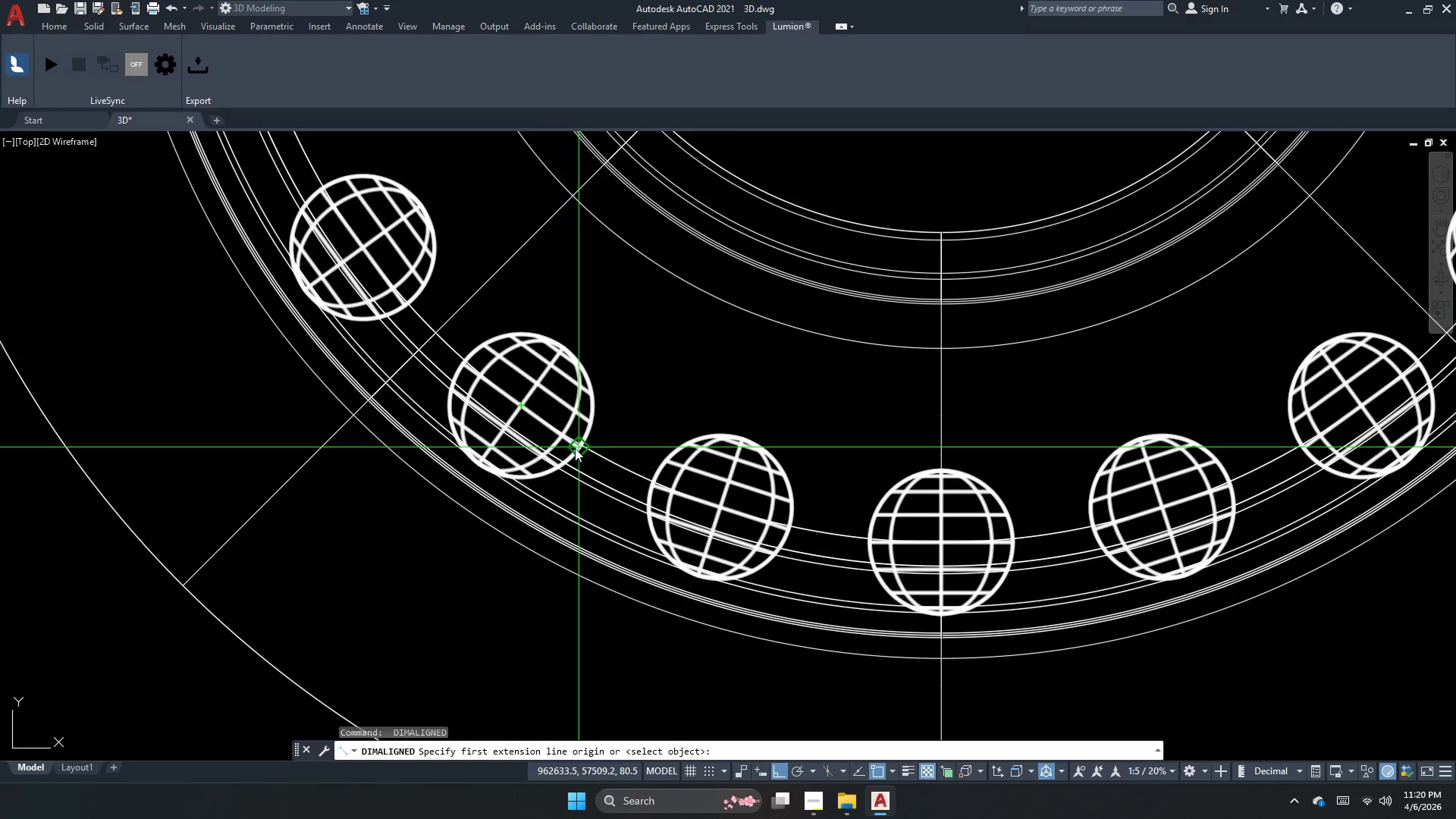 
left_click([574, 448])
 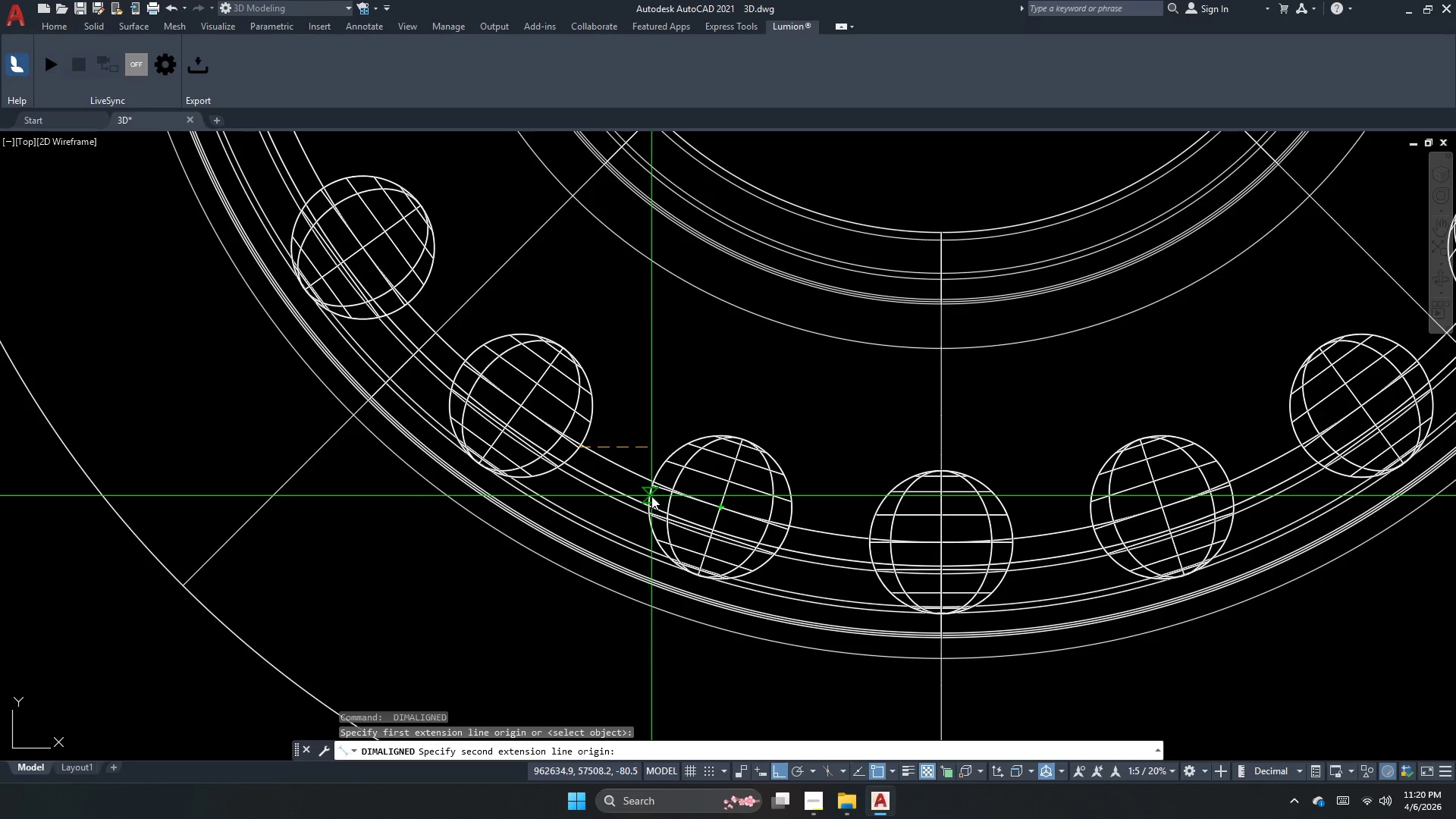 
left_click_drag(start_coordinate=[654, 488], to_coordinate=[644, 500])
 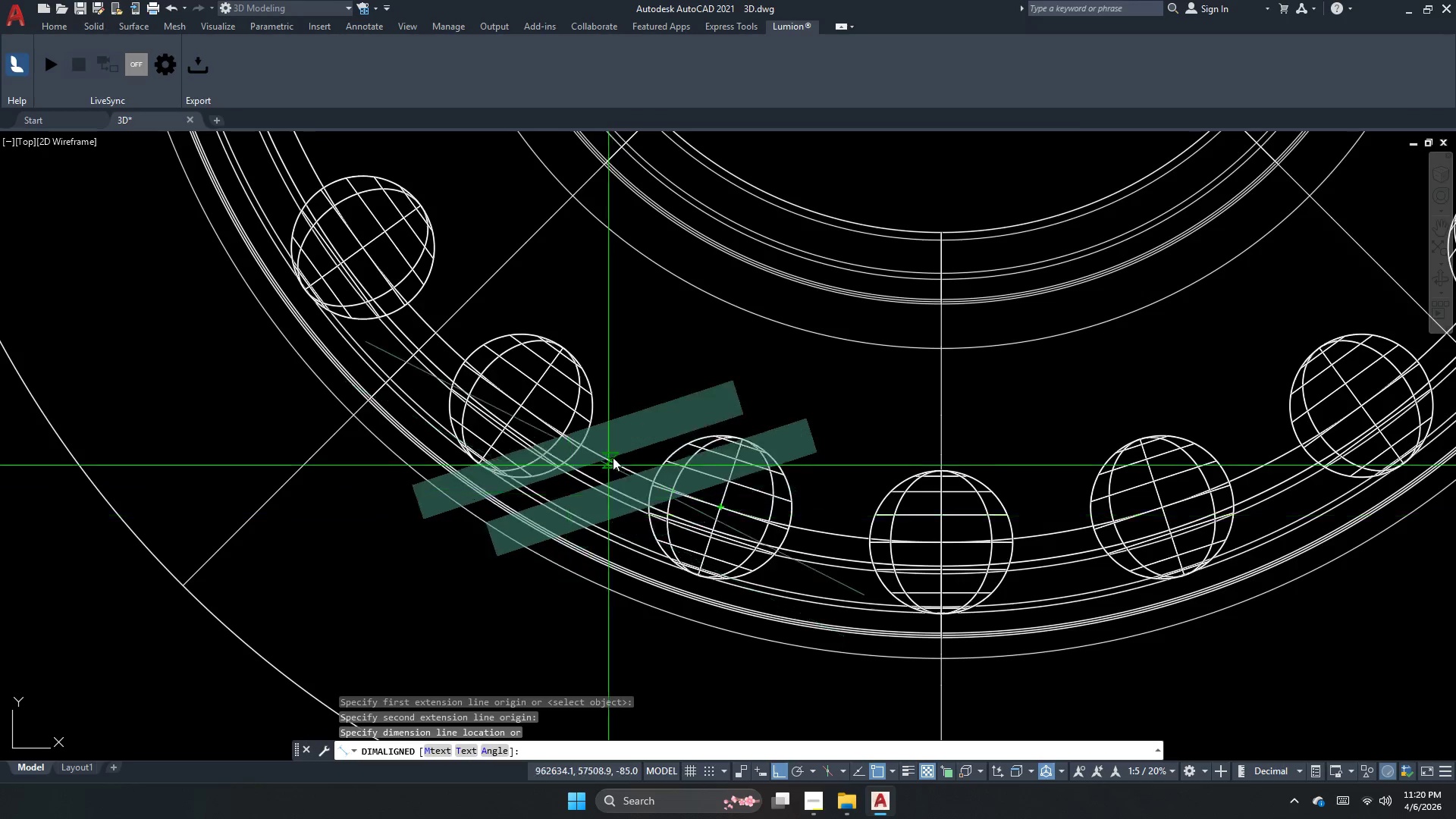 
scroll: coordinate [649, 400], scroll_direction: down, amount: 4.0
 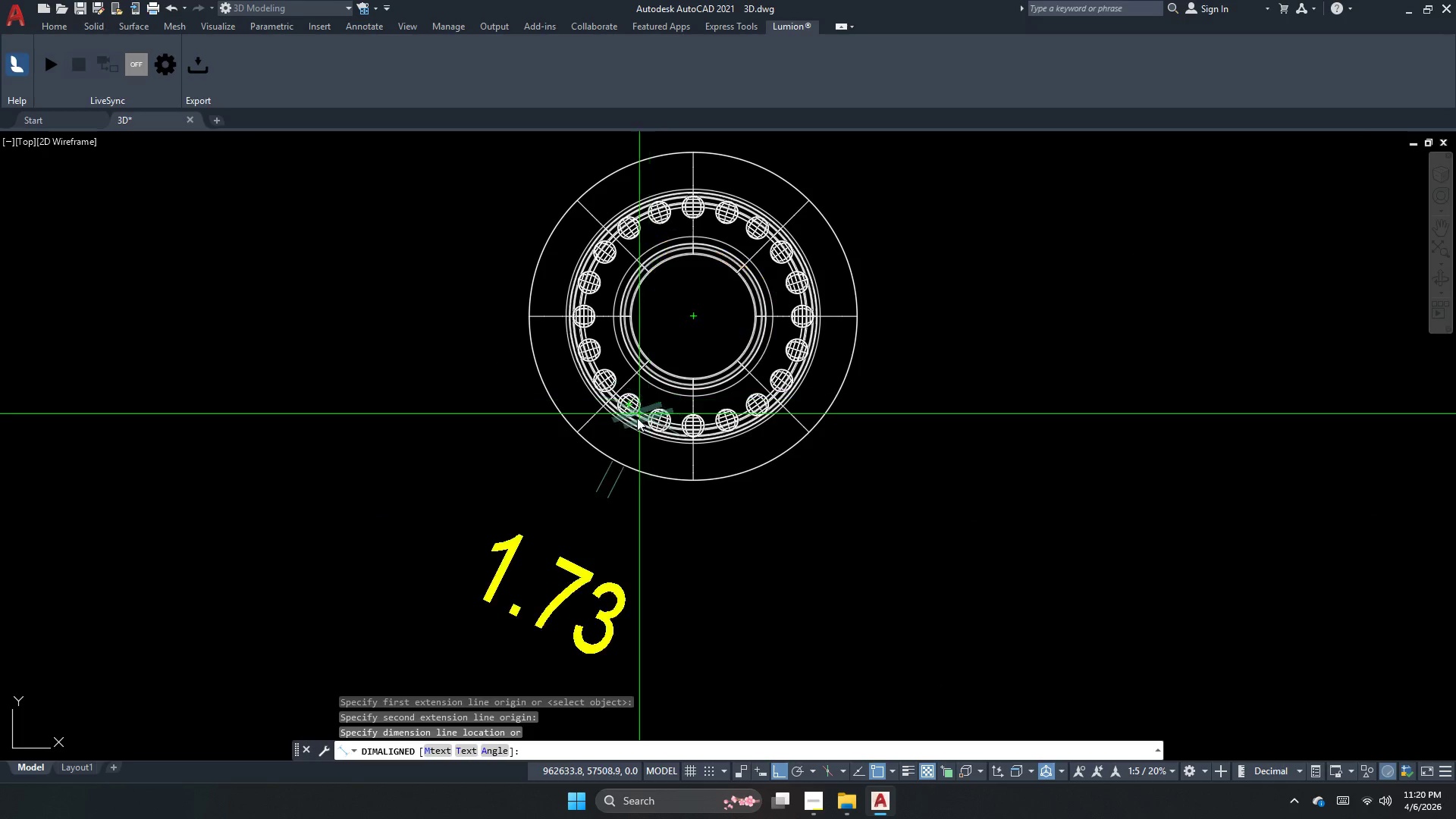 
key(Escape)
 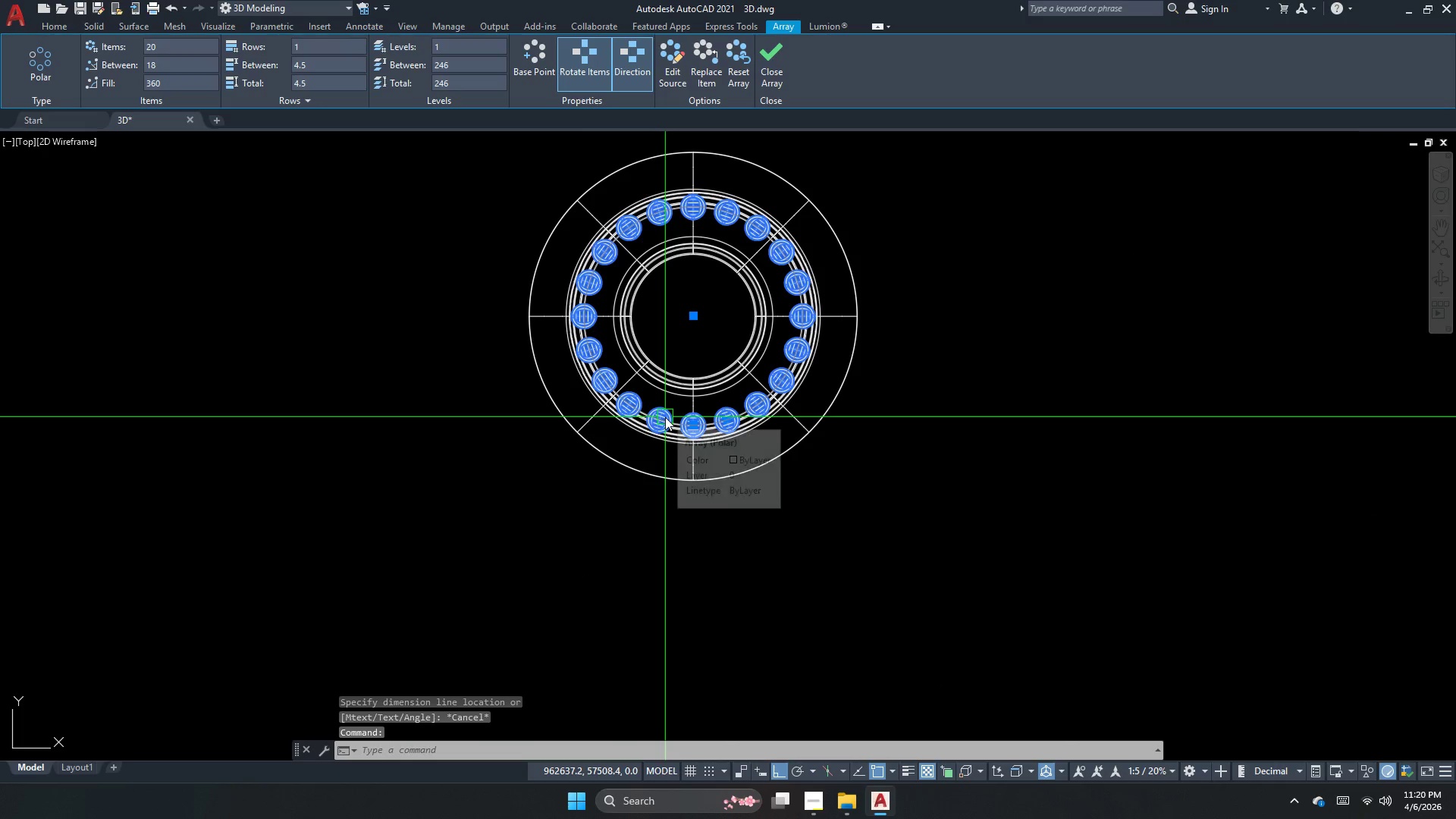 
key(X)
 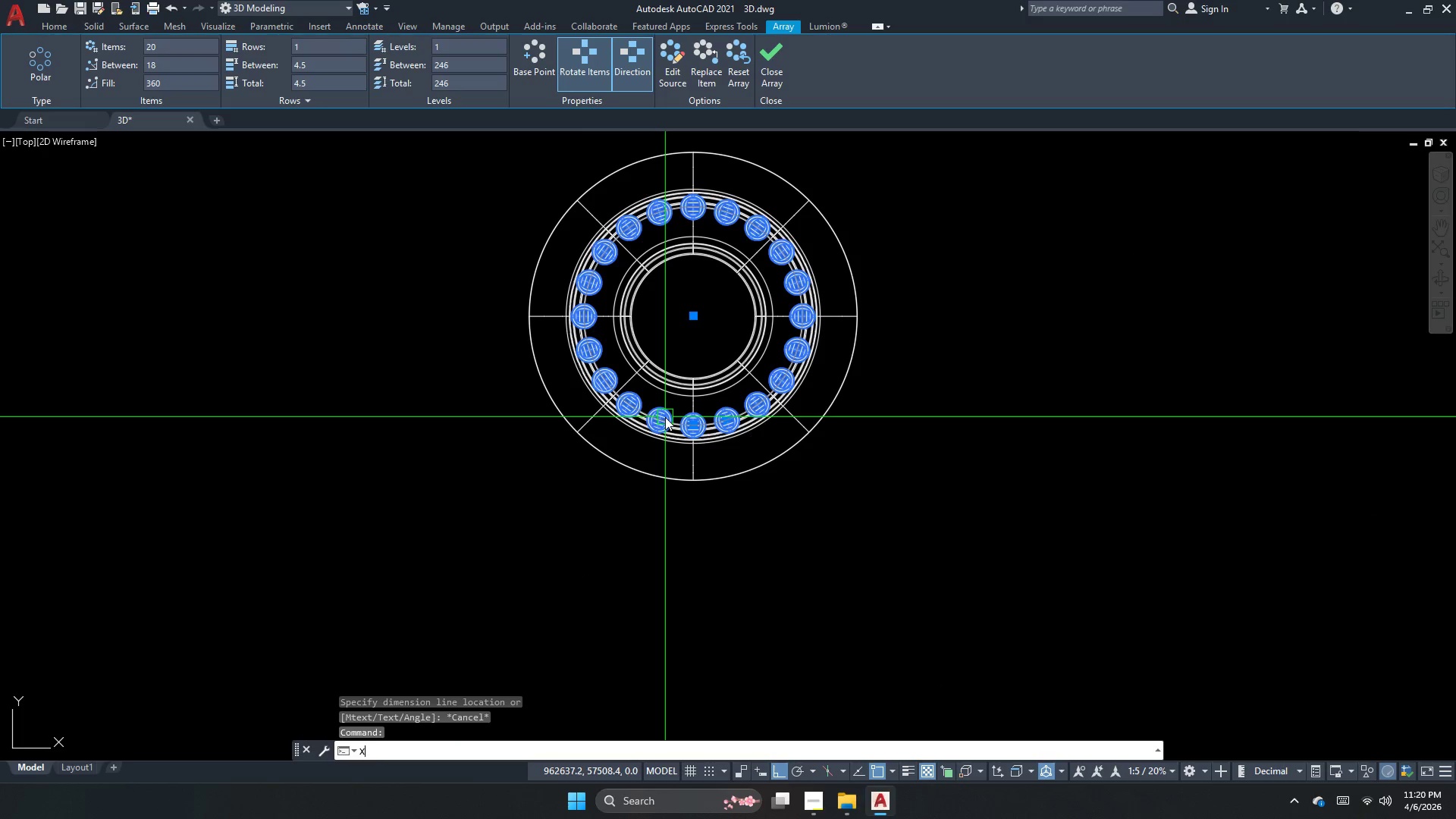 
key(Space)
 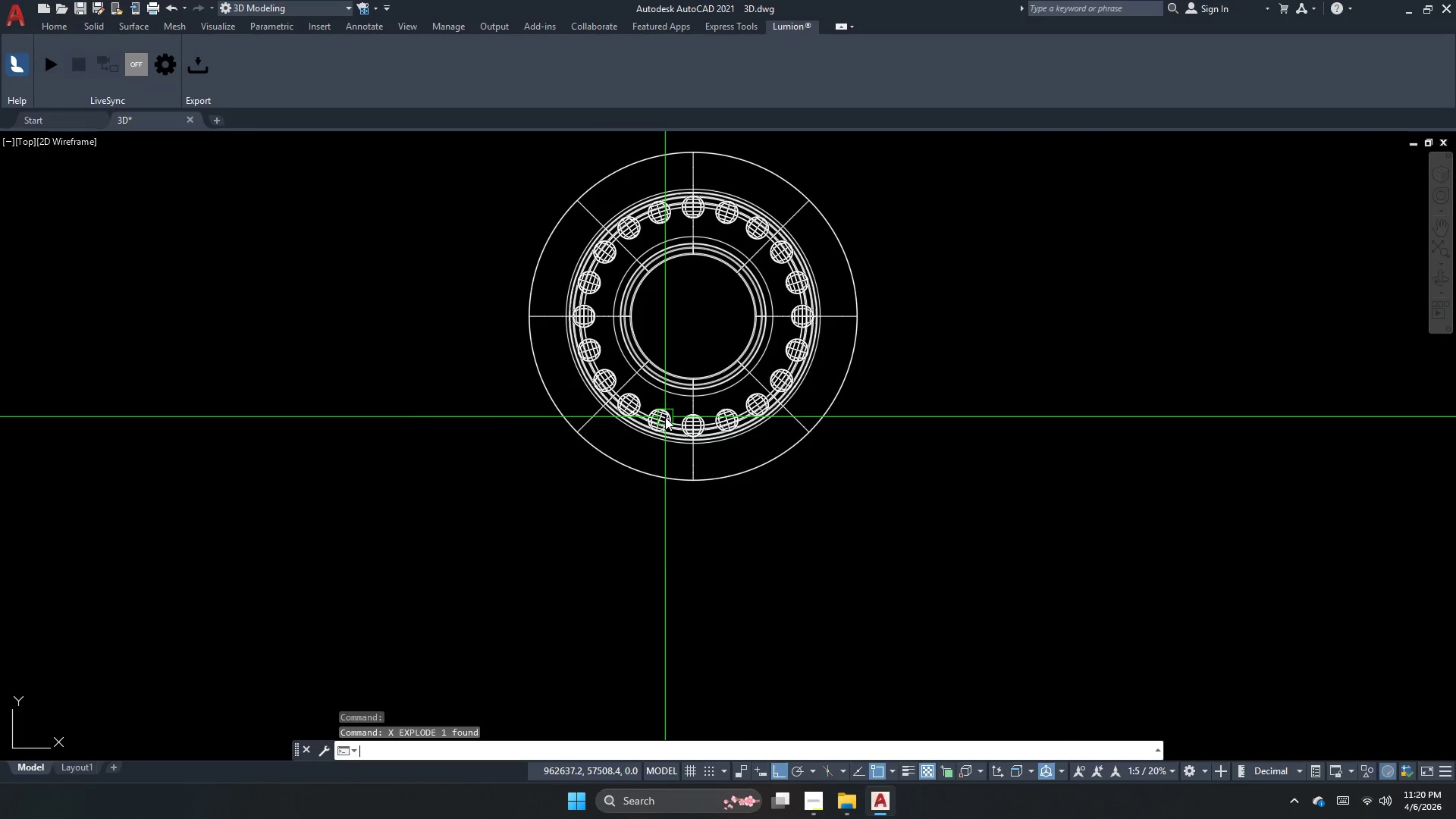 
key(Escape)
 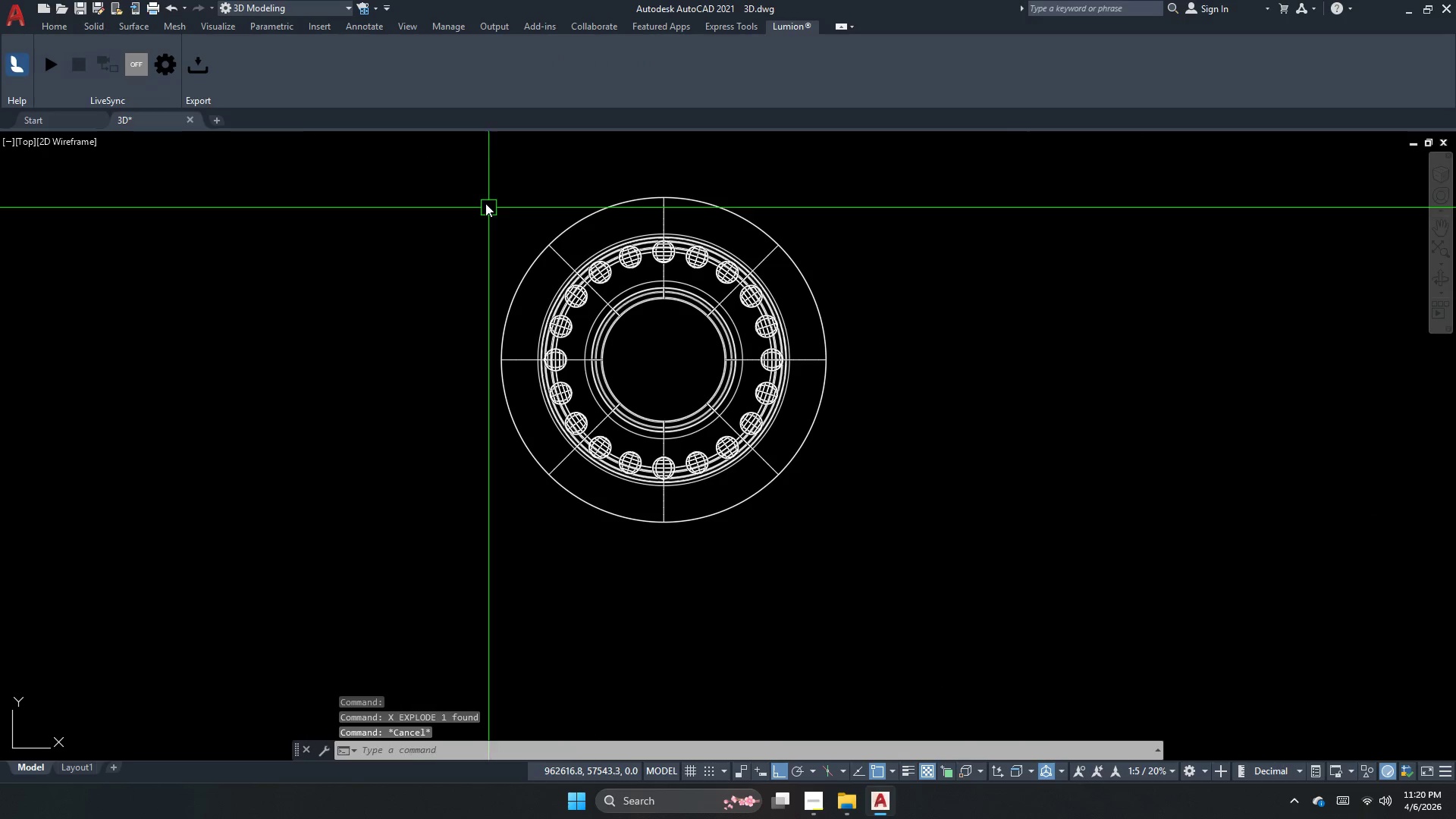 
scroll: coordinate [617, 485], scroll_direction: none, amount: 0.0
 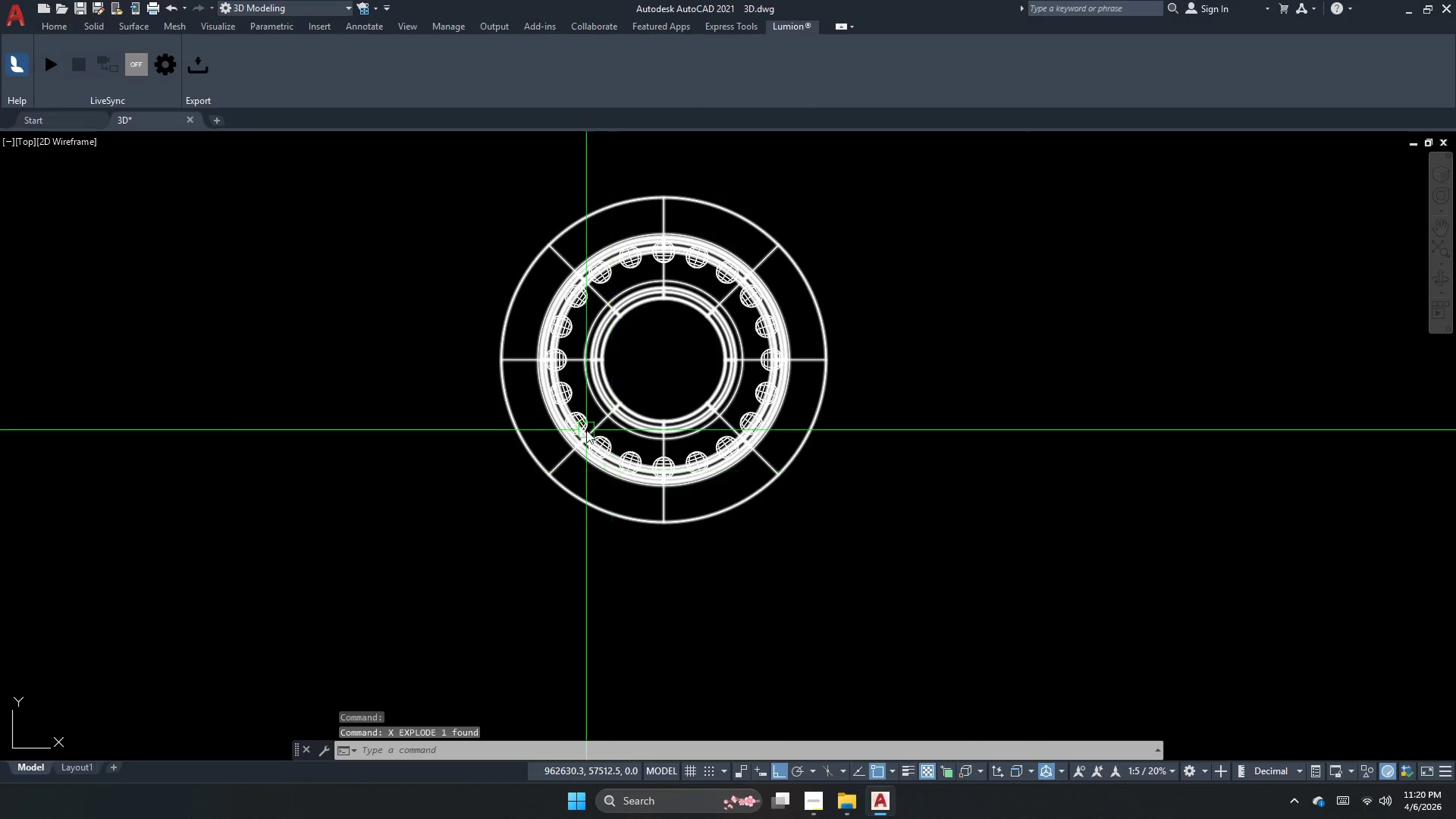 
left_click([477, 190])
 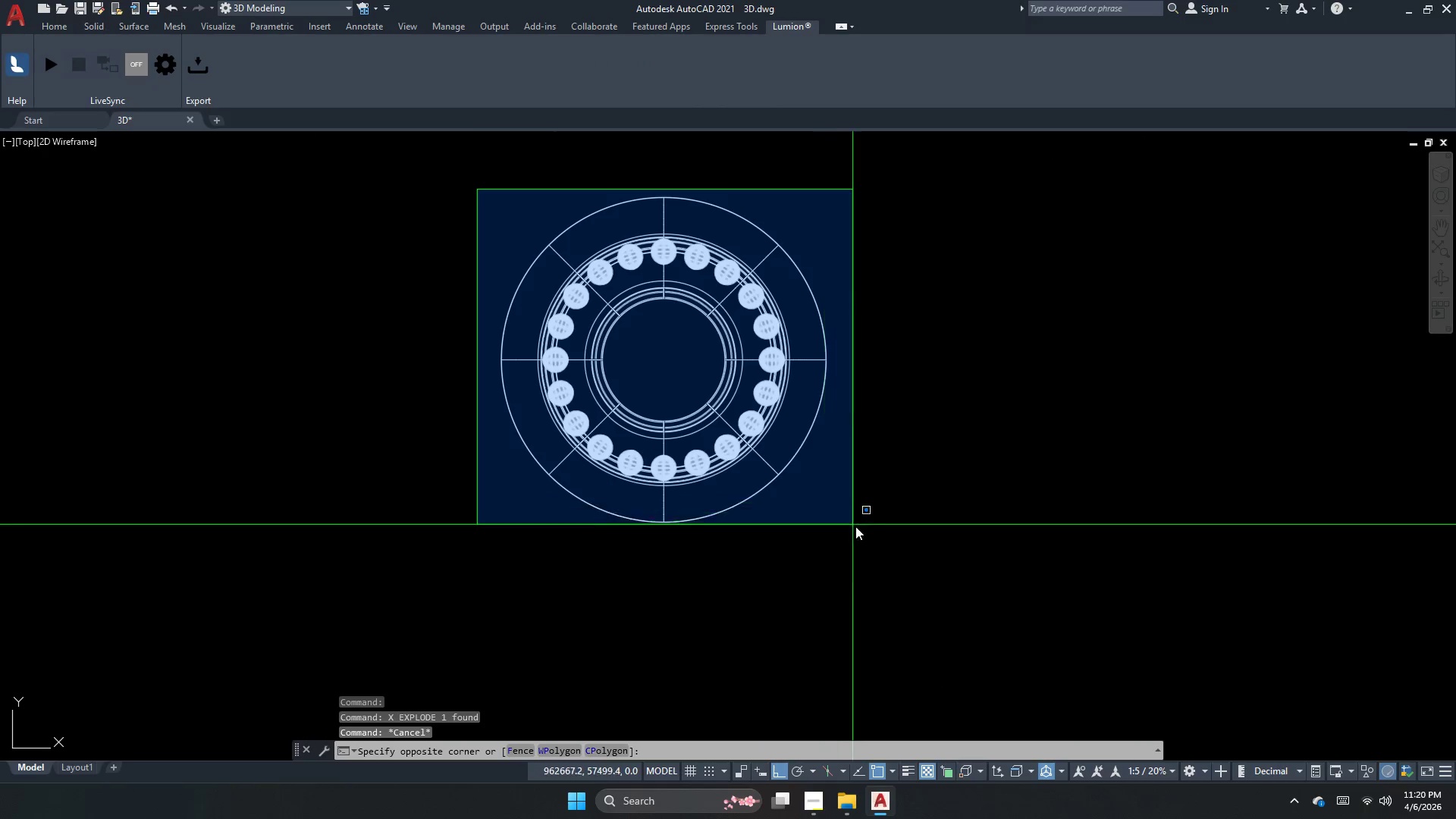 
left_click_drag(start_coordinate=[895, 556], to_coordinate=[889, 552])
 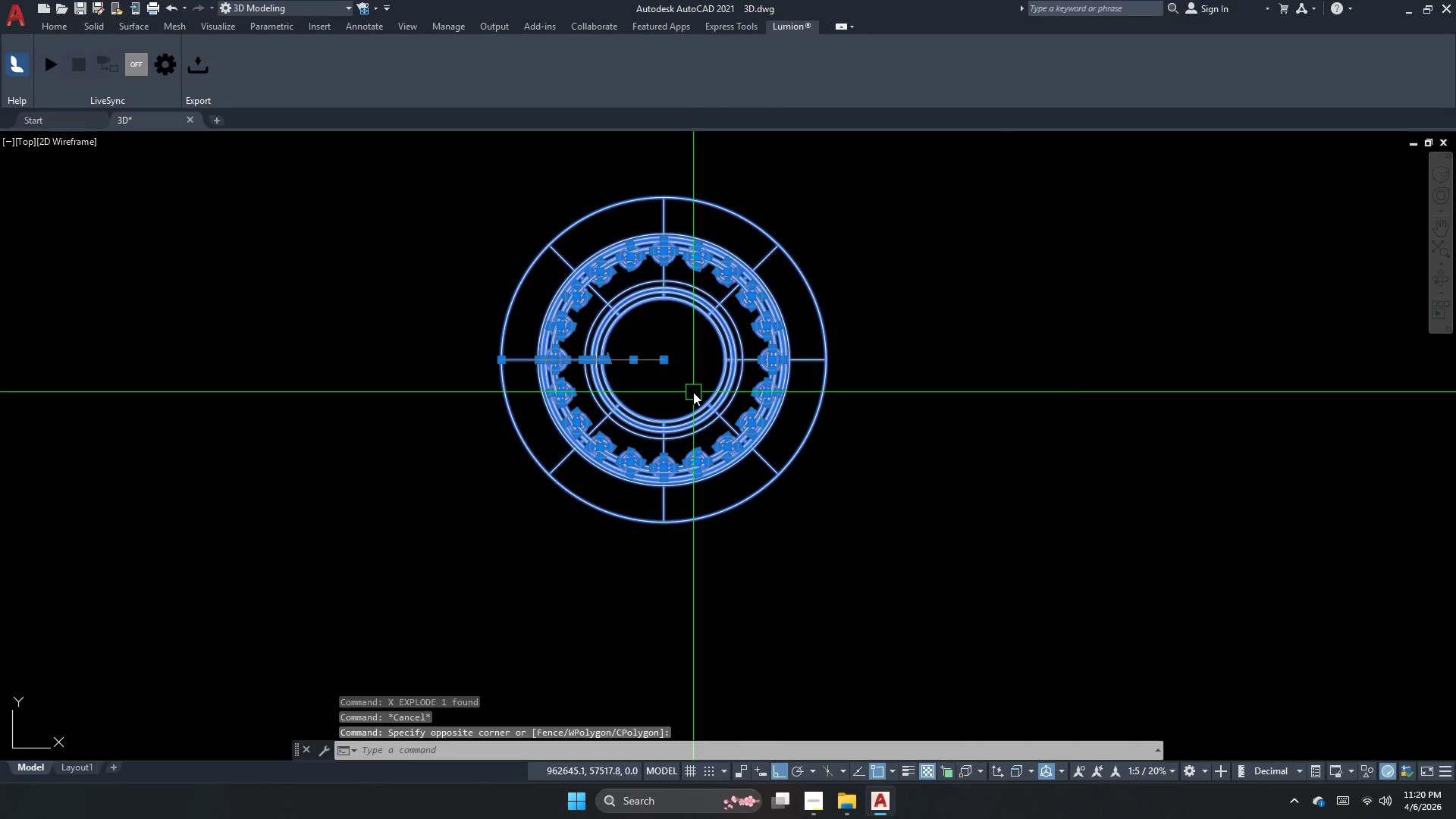 
hold_key(key=ShiftLeft, duration=0.64)
left_click([711, 403])
 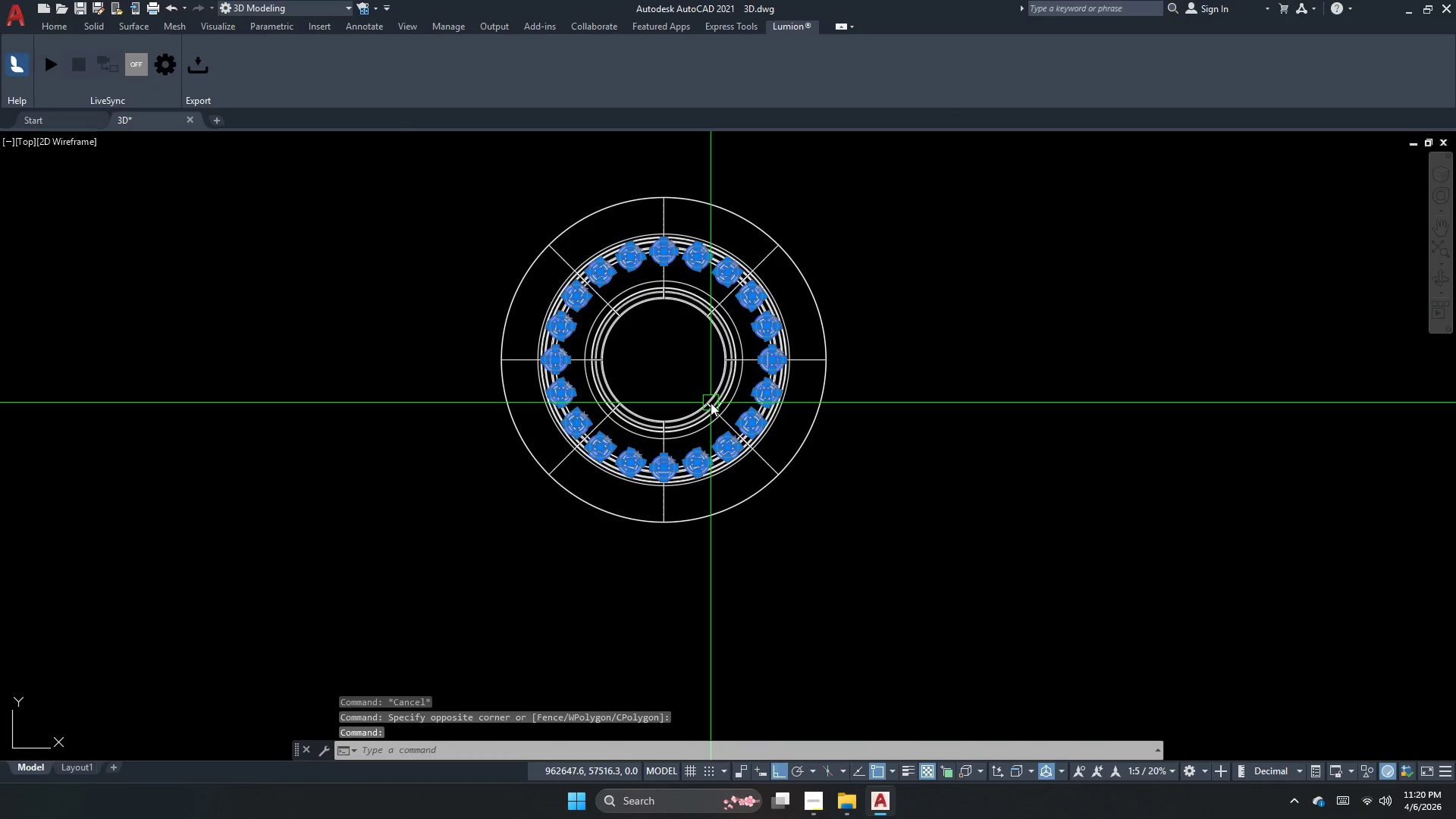 
key(G)
 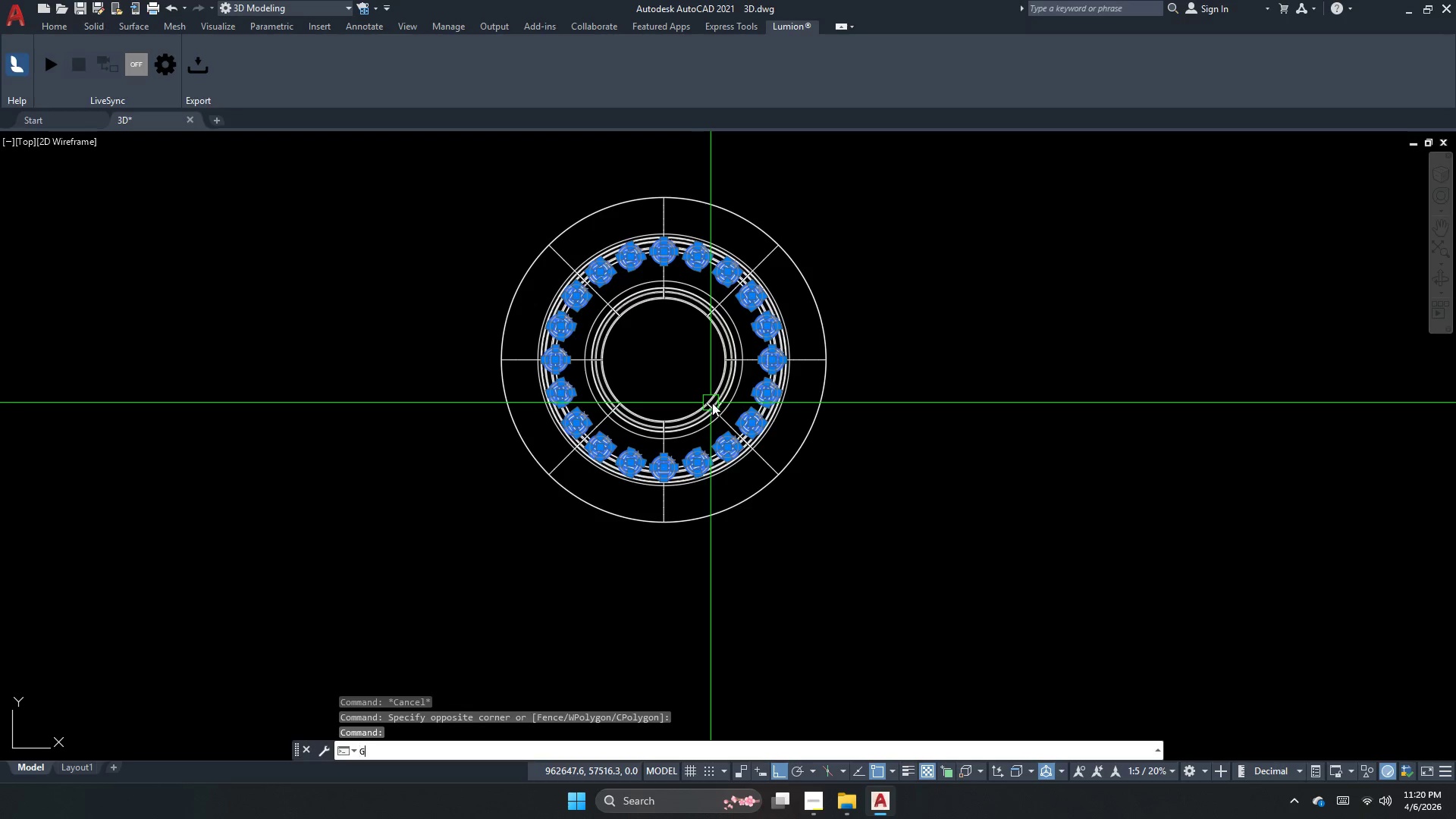 
key(Space)
 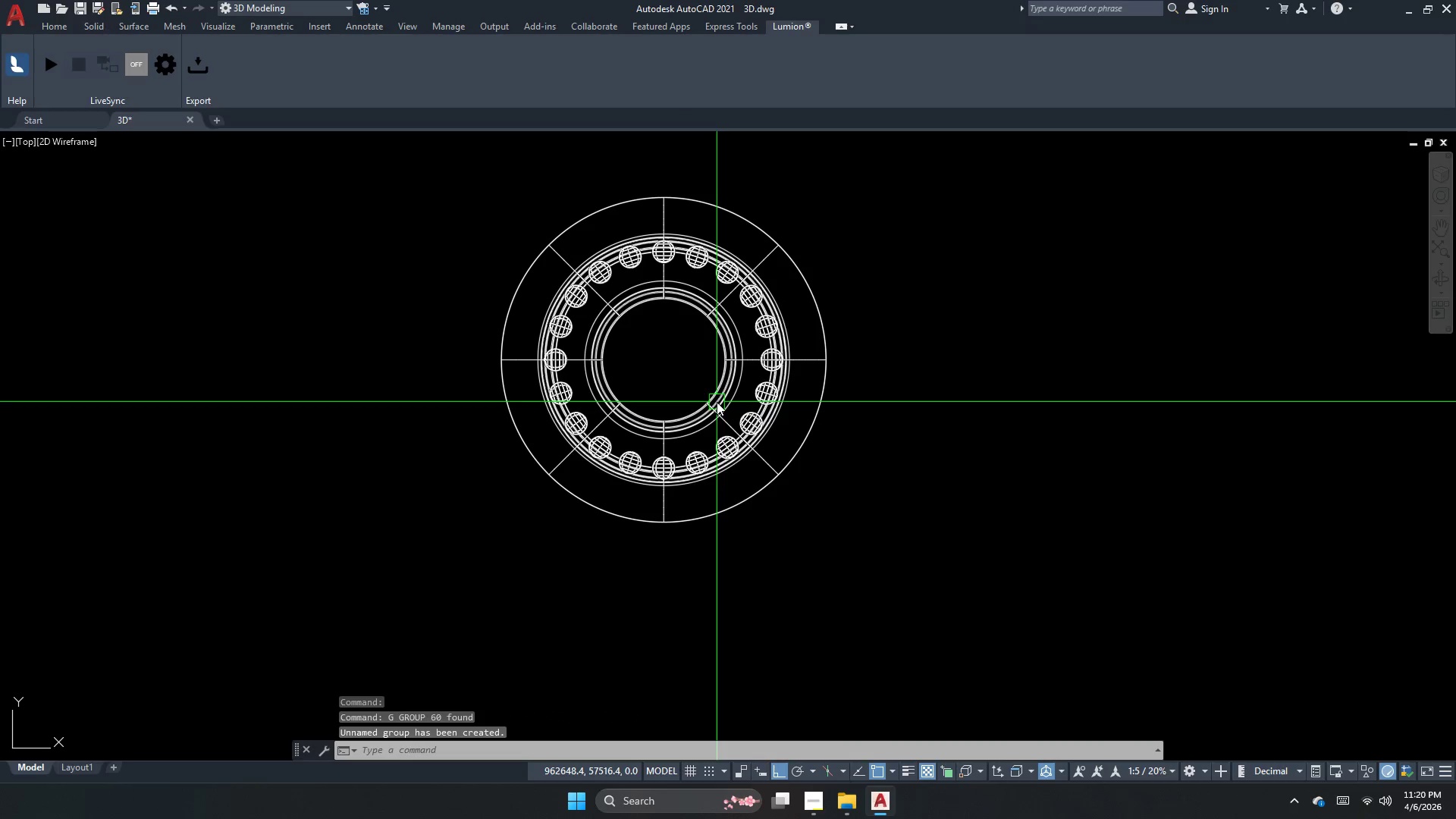 
left_click([717, 402])
 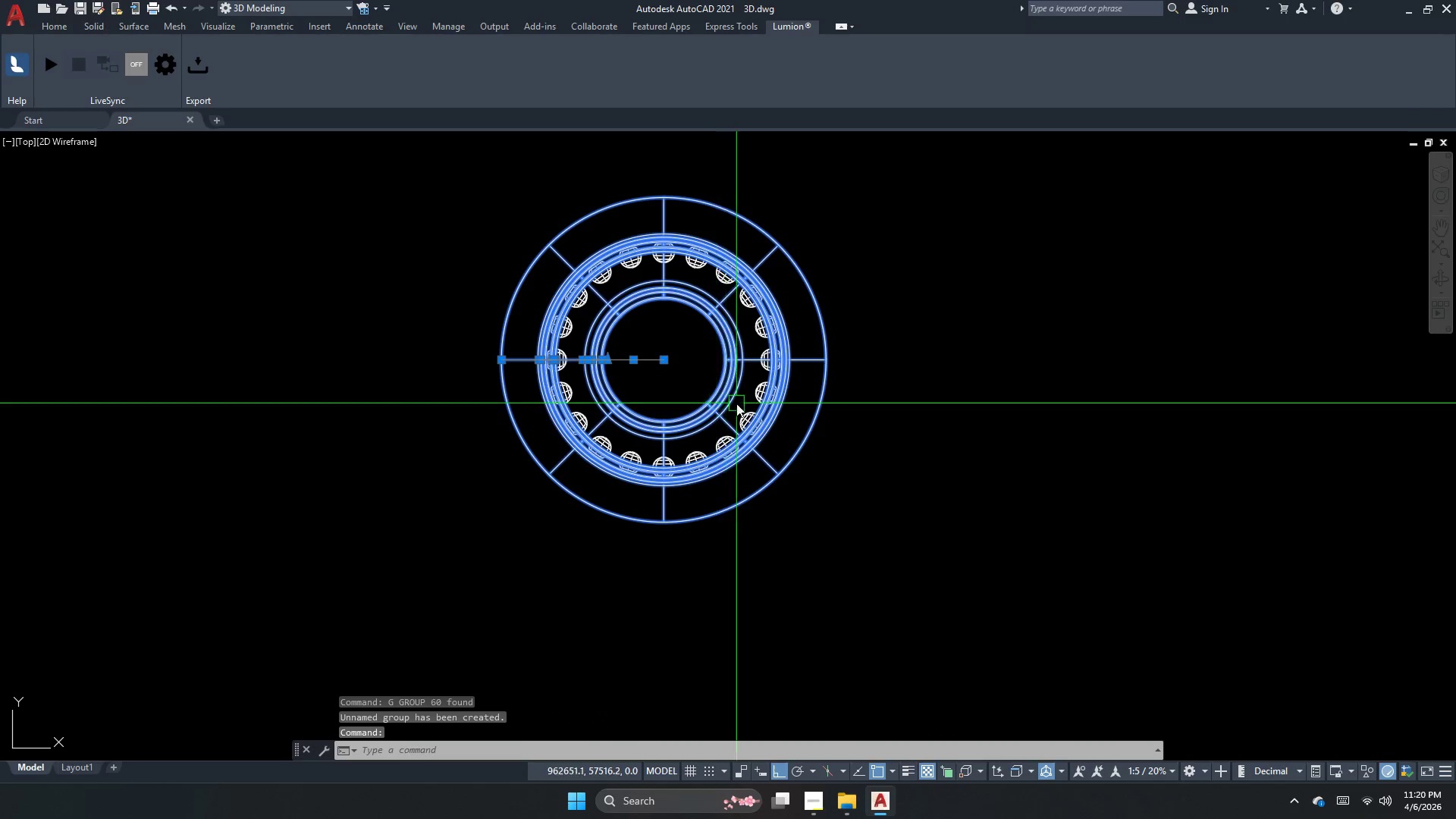 
key(Escape)
 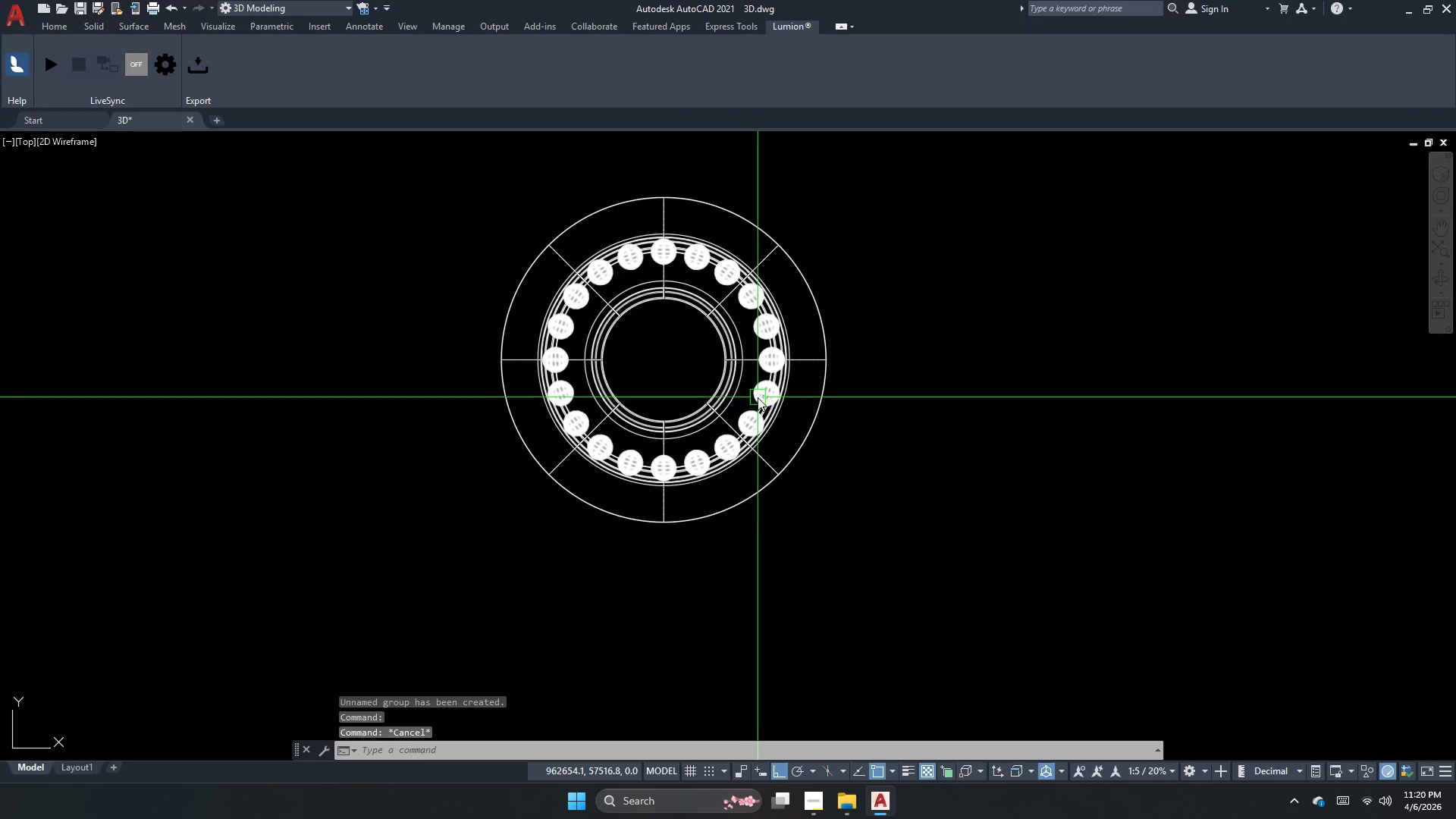 
left_click([758, 396])
 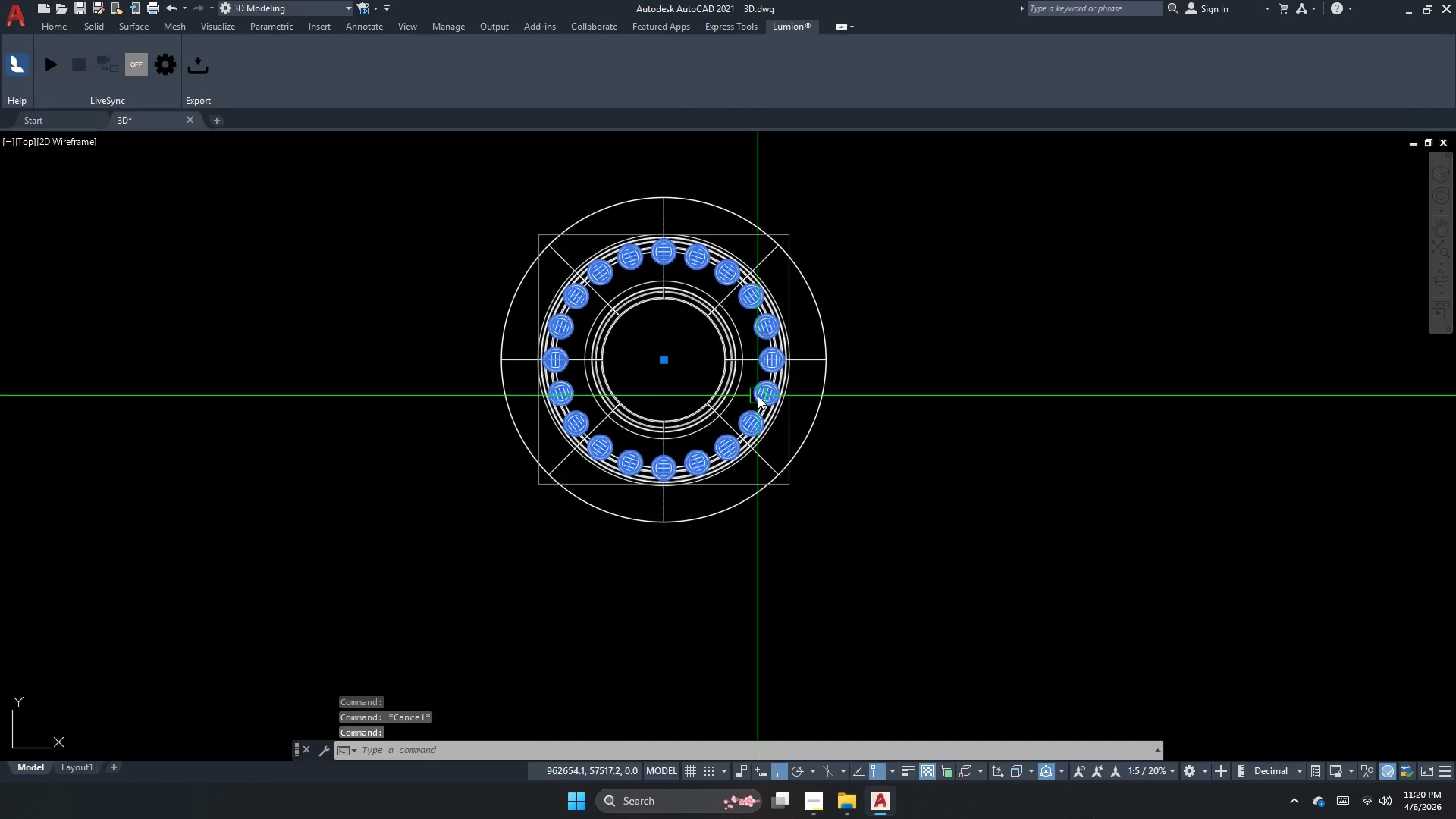 
key(Escape)
key(Escape)
key(Escape)
type(su)
 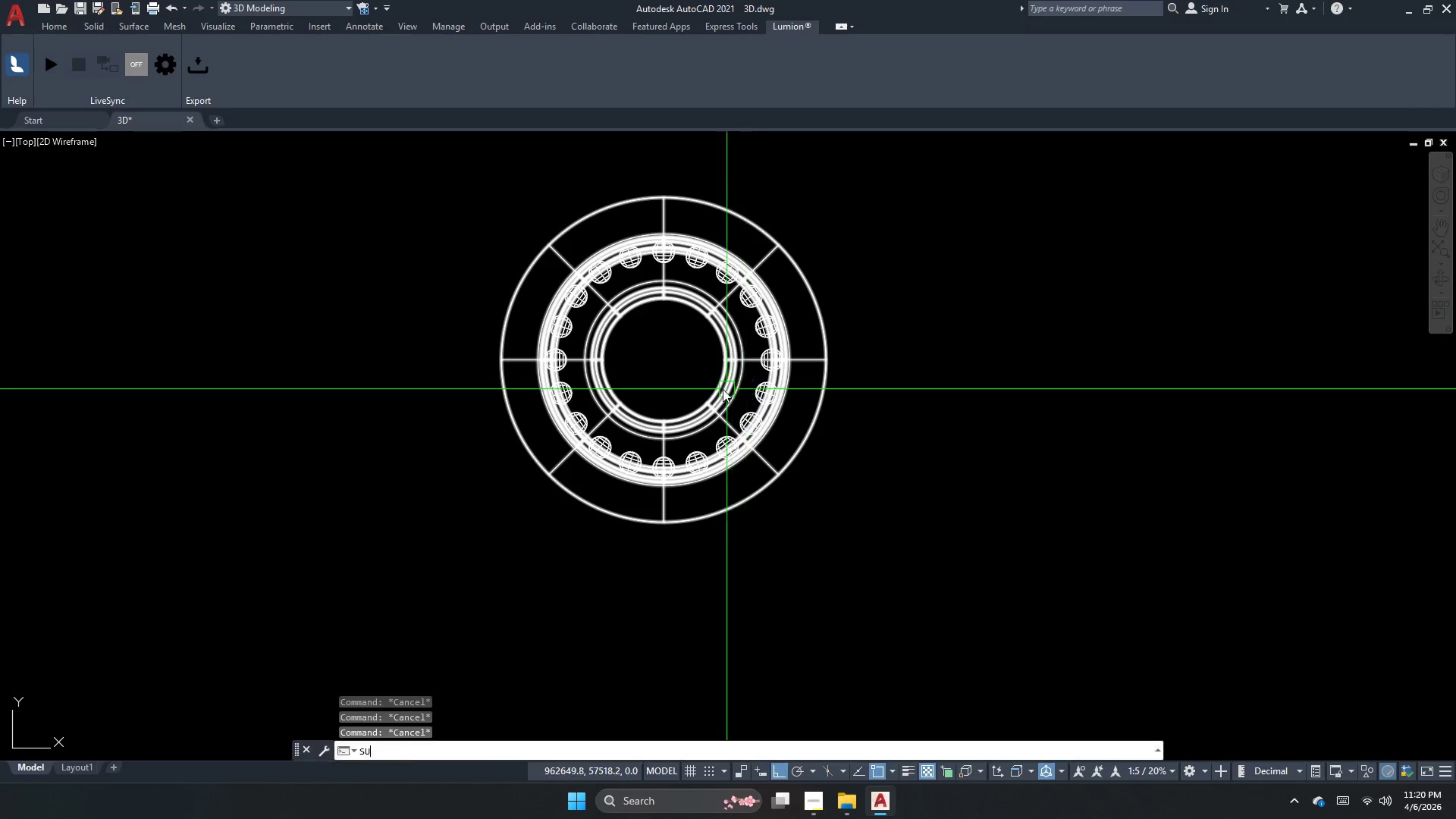 
key(Space)
 